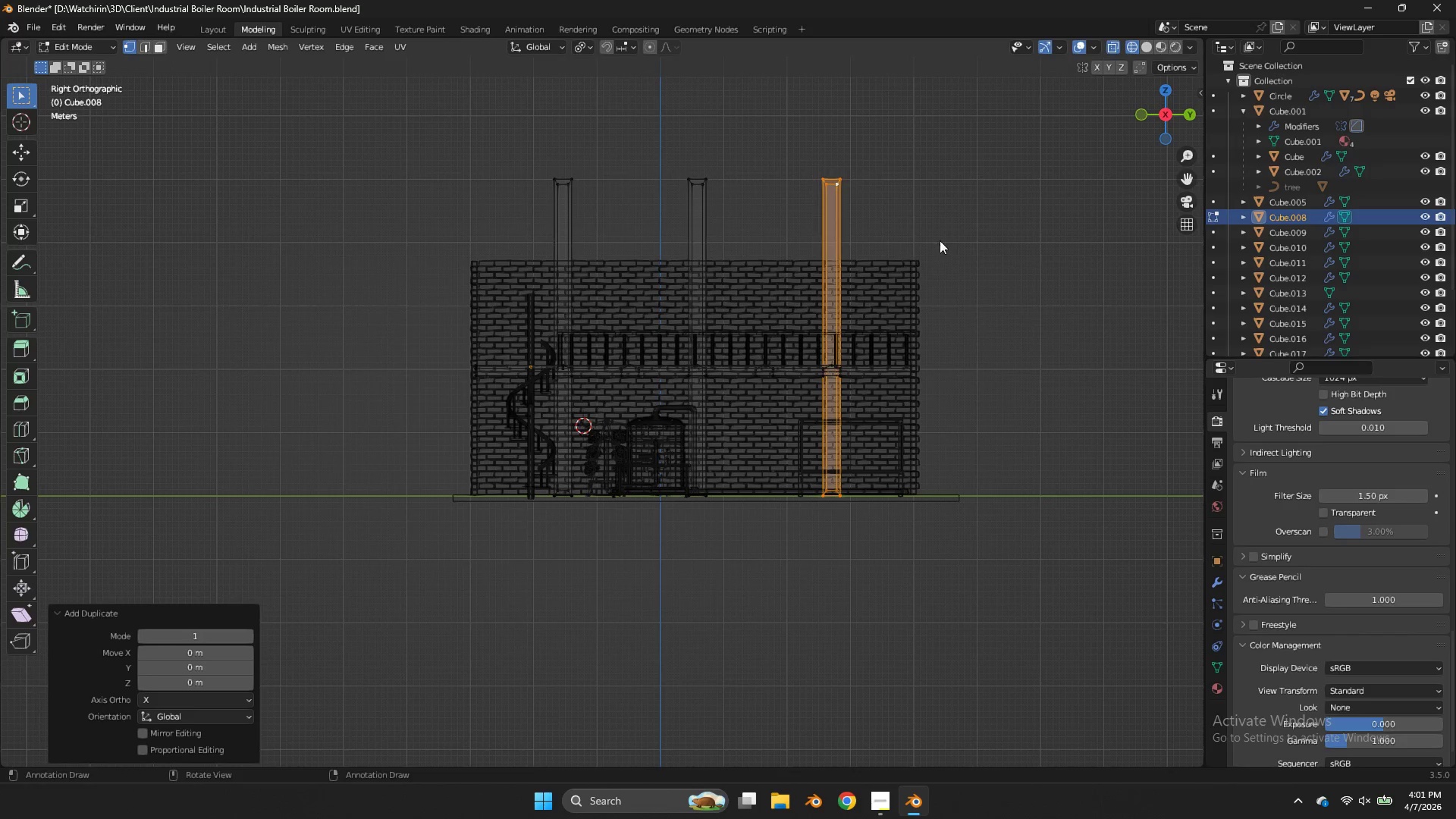 
key(R)
 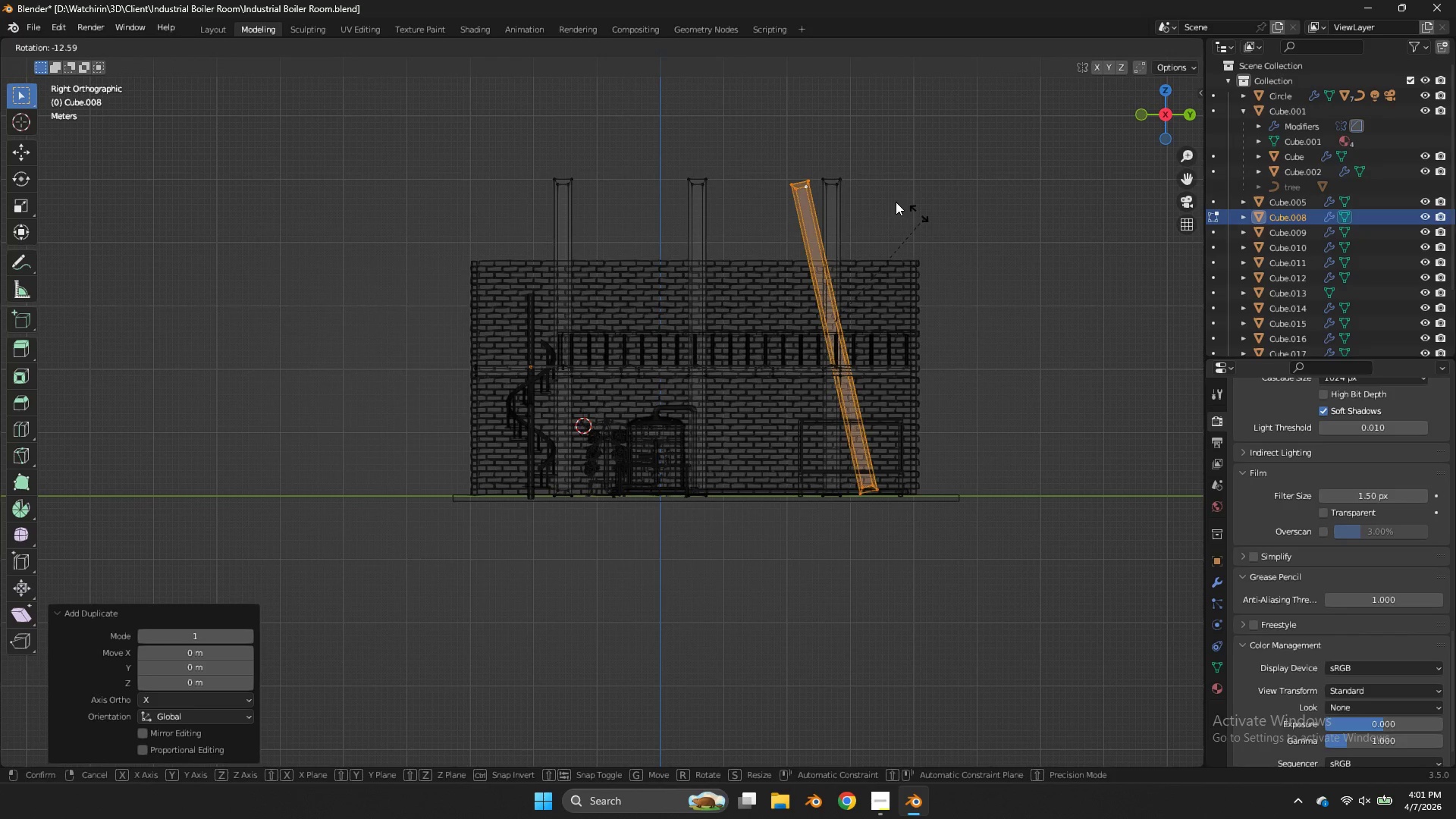 
hold_key(key=ControlLeft, duration=1.67)
 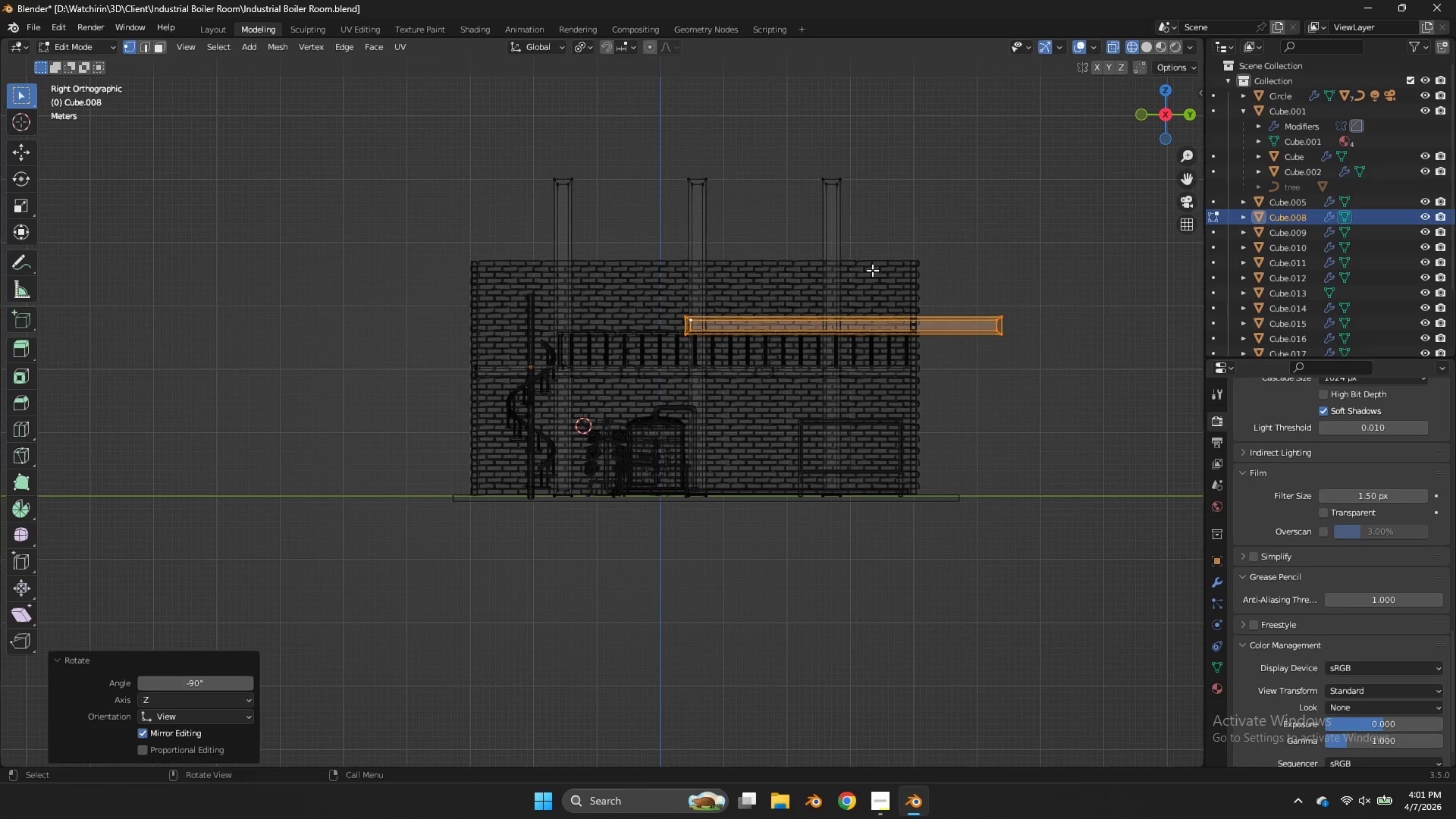 
key(G)
 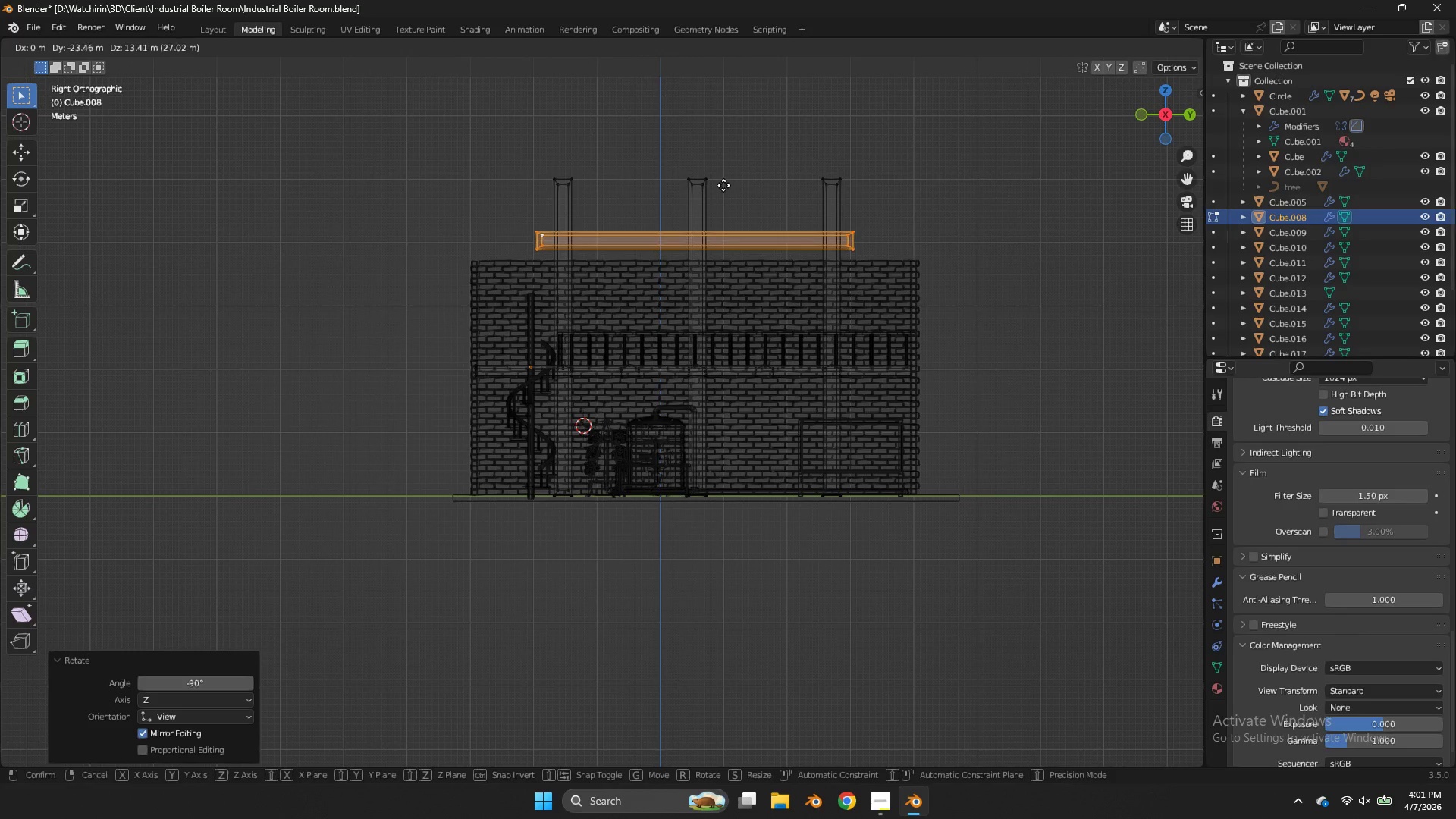 
left_click([725, 184])
 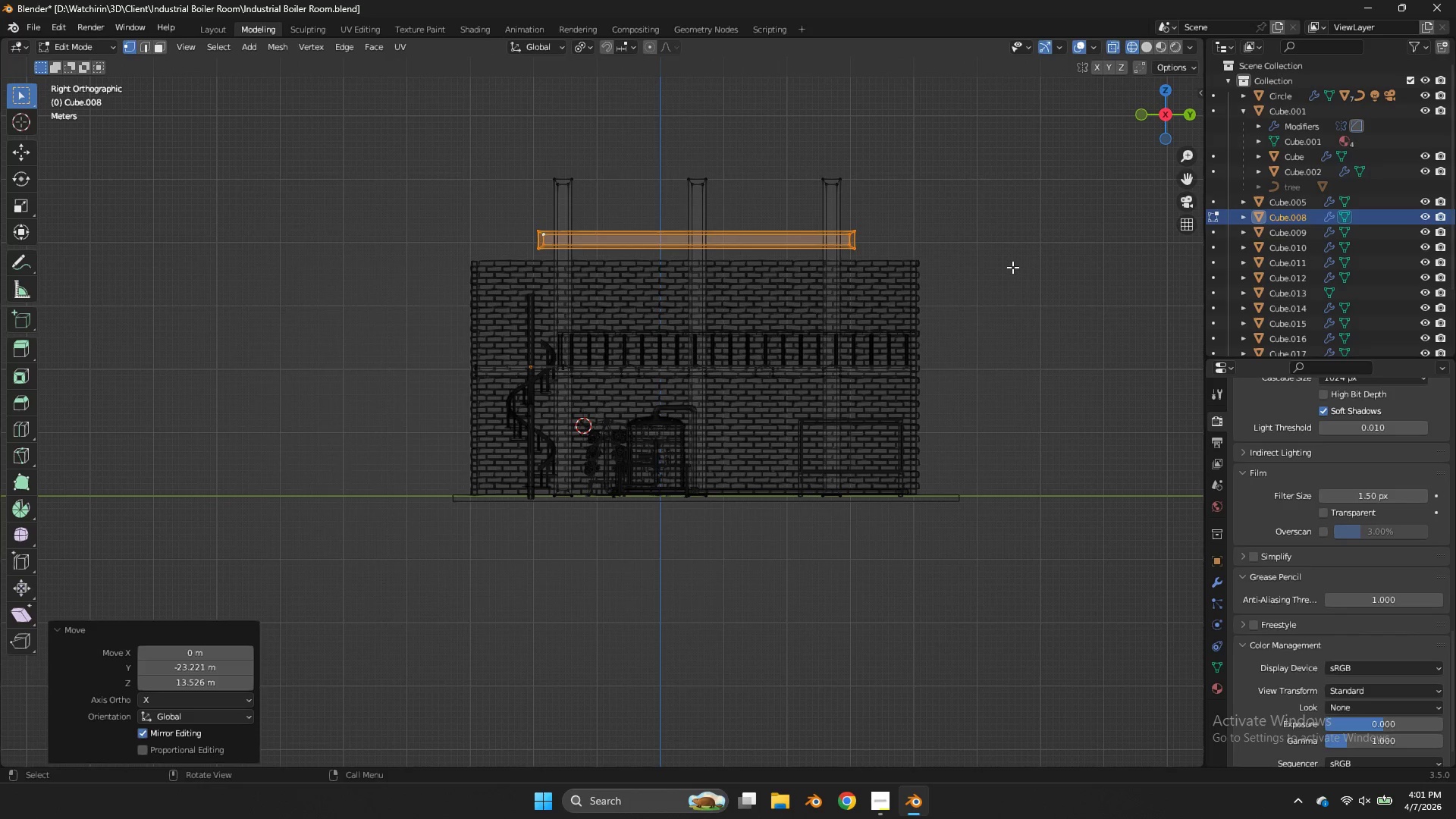 
type(sy)
 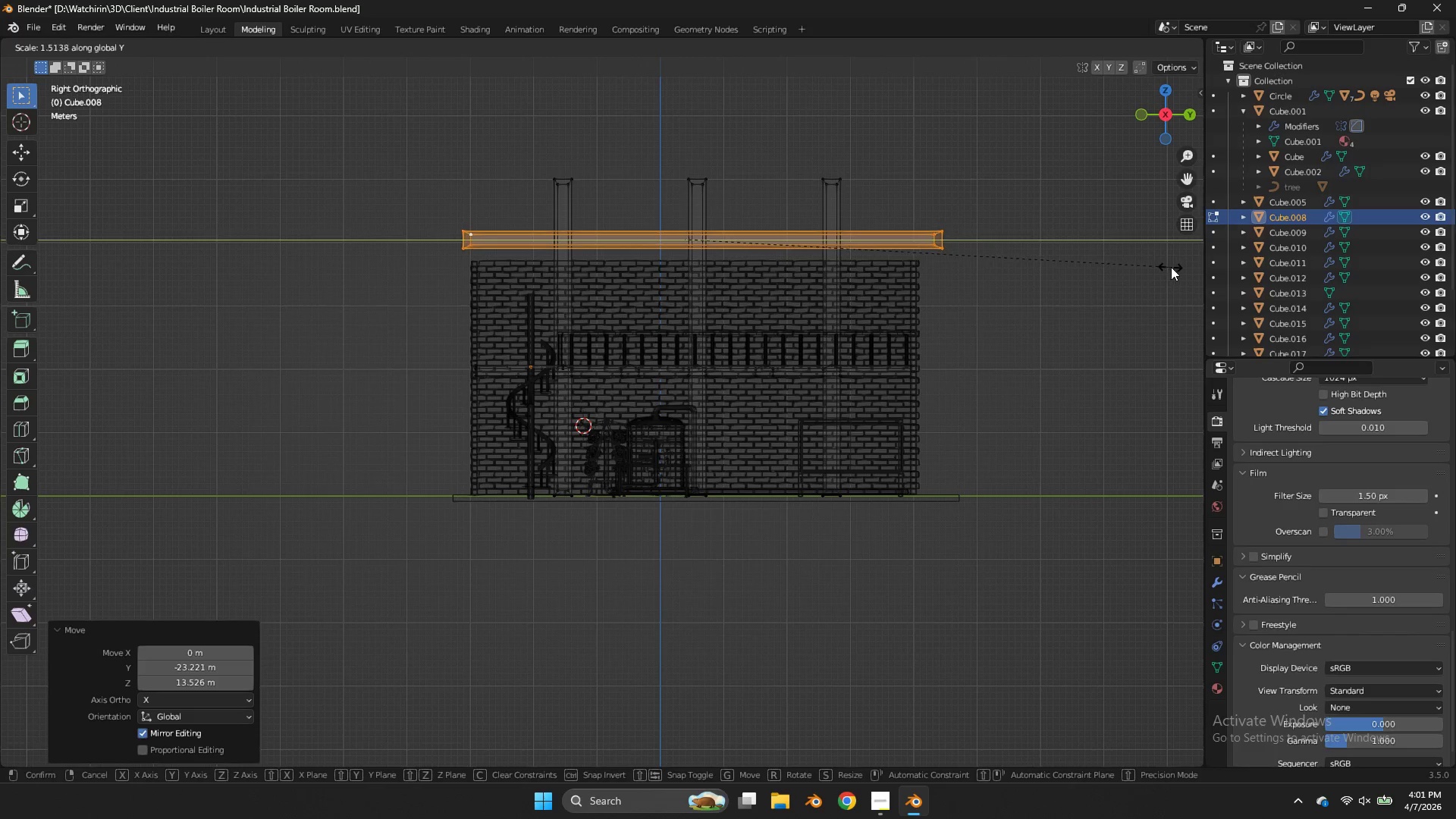 
left_click([1172, 267])
 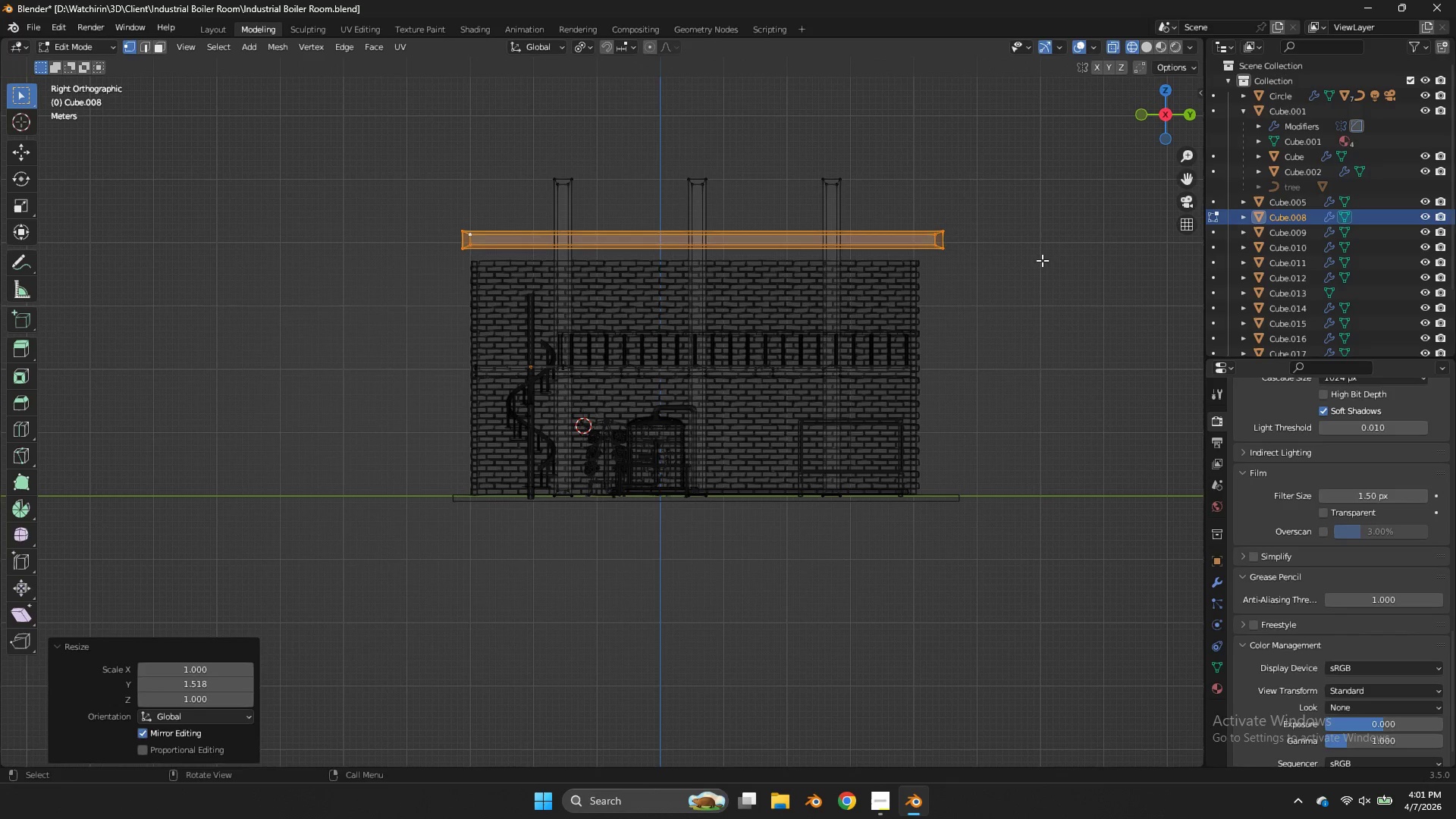 
type(gy)
 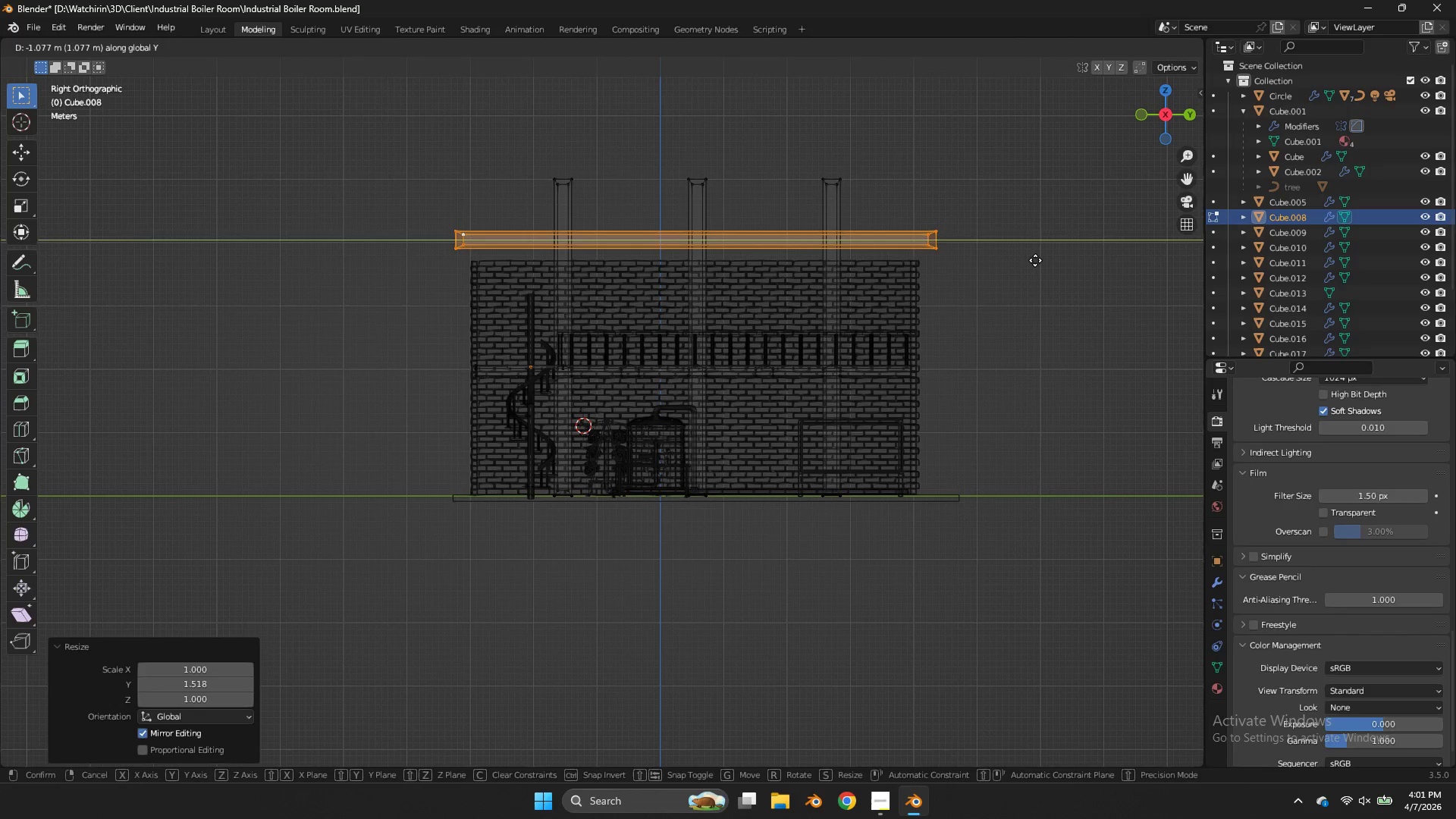 
hold_key(key=ShiftLeft, duration=2.12)
left_click([1034, 259])
 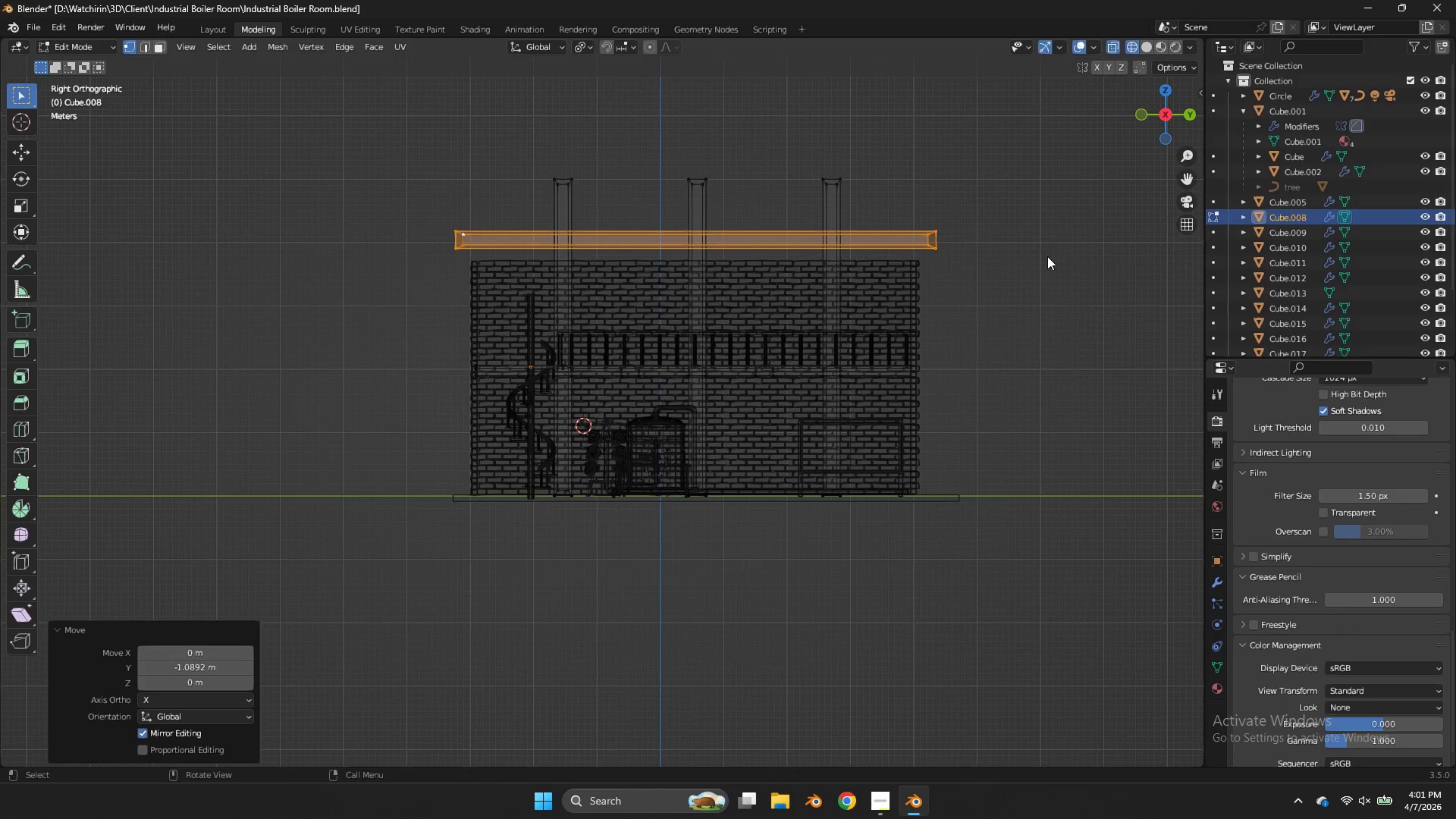 
type(sy)
 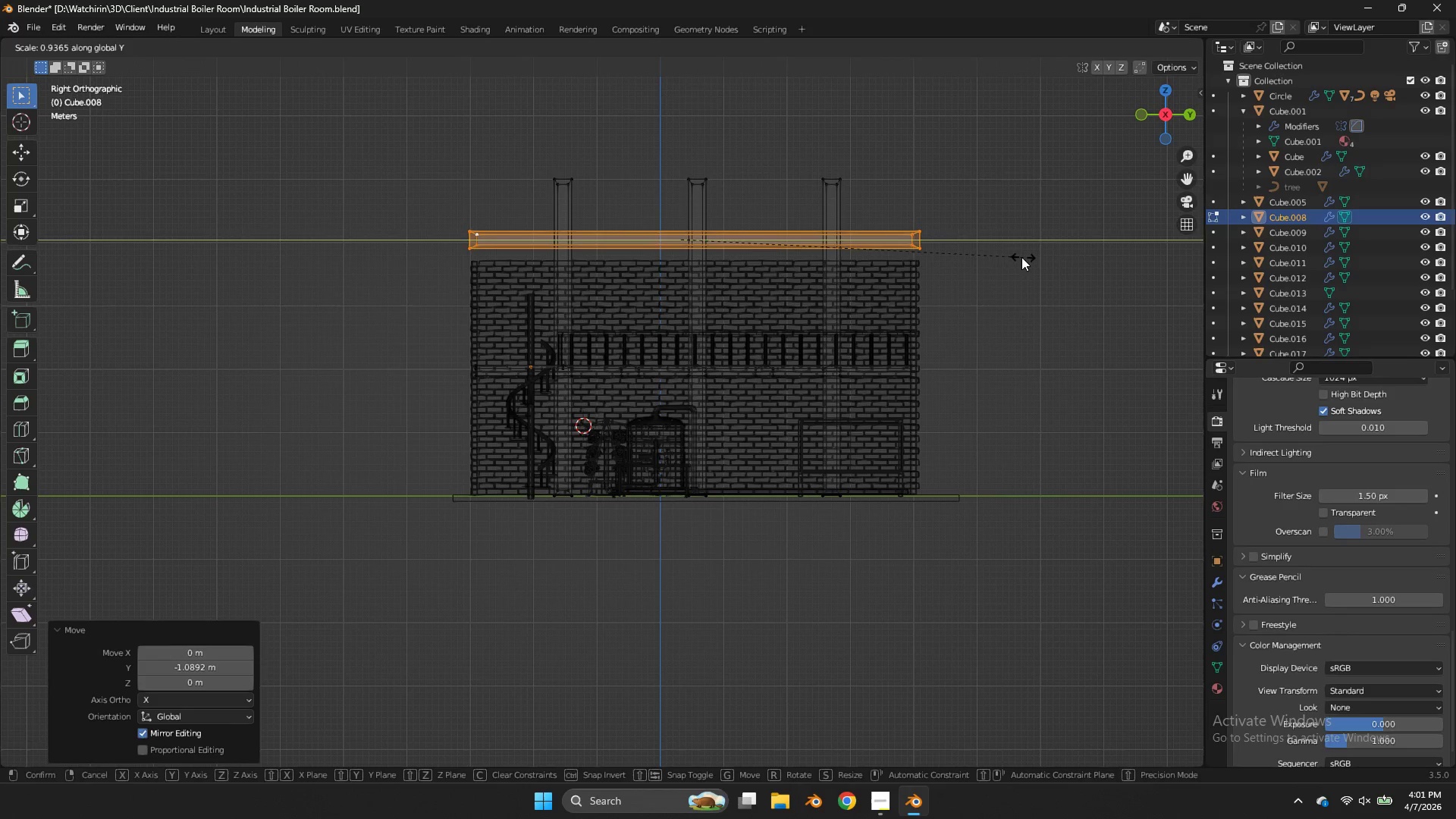 
left_click_drag(start_coordinate=[1021, 257], to_coordinate=[1021, 250])
 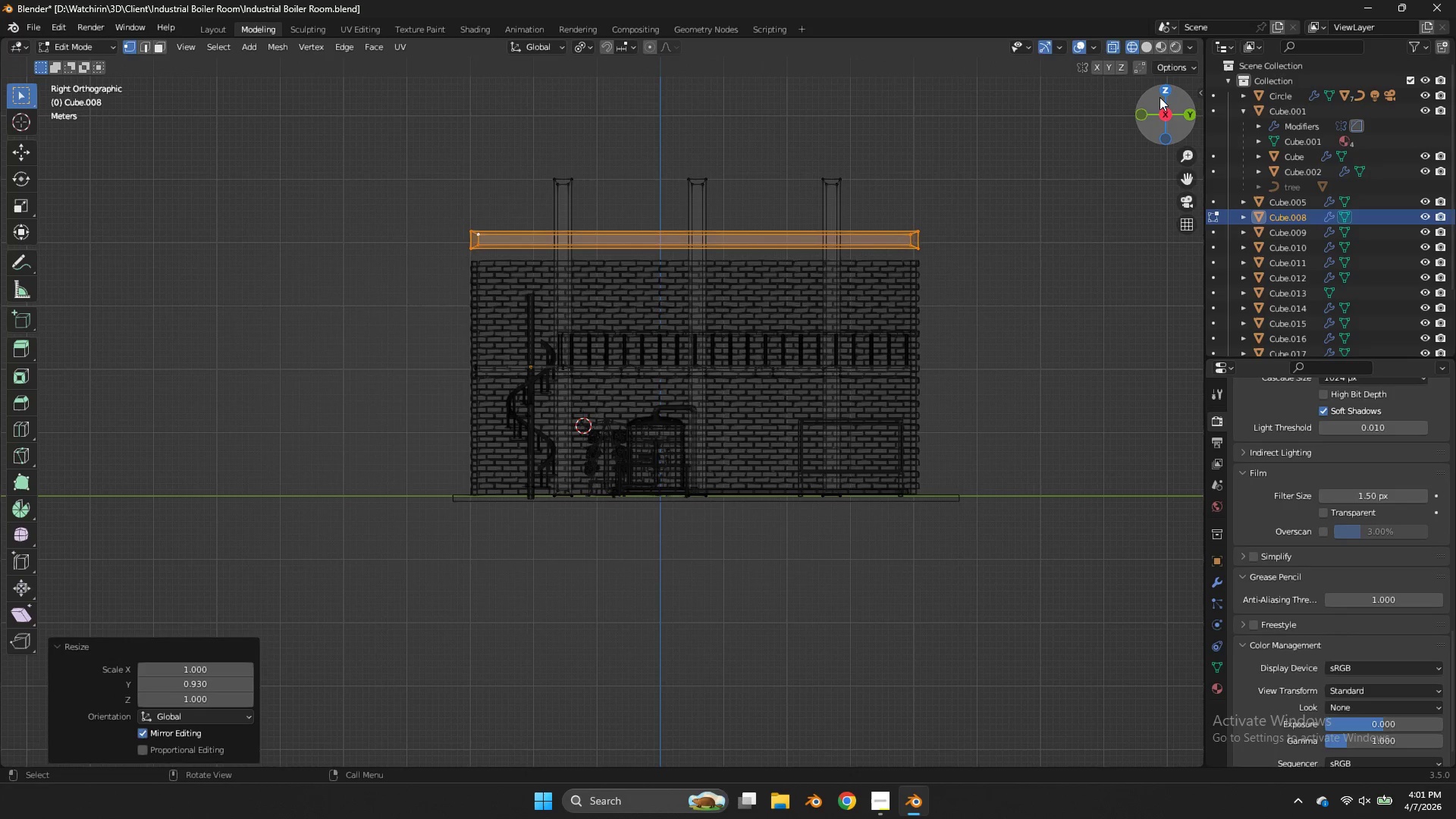 
left_click([1159, 97])
 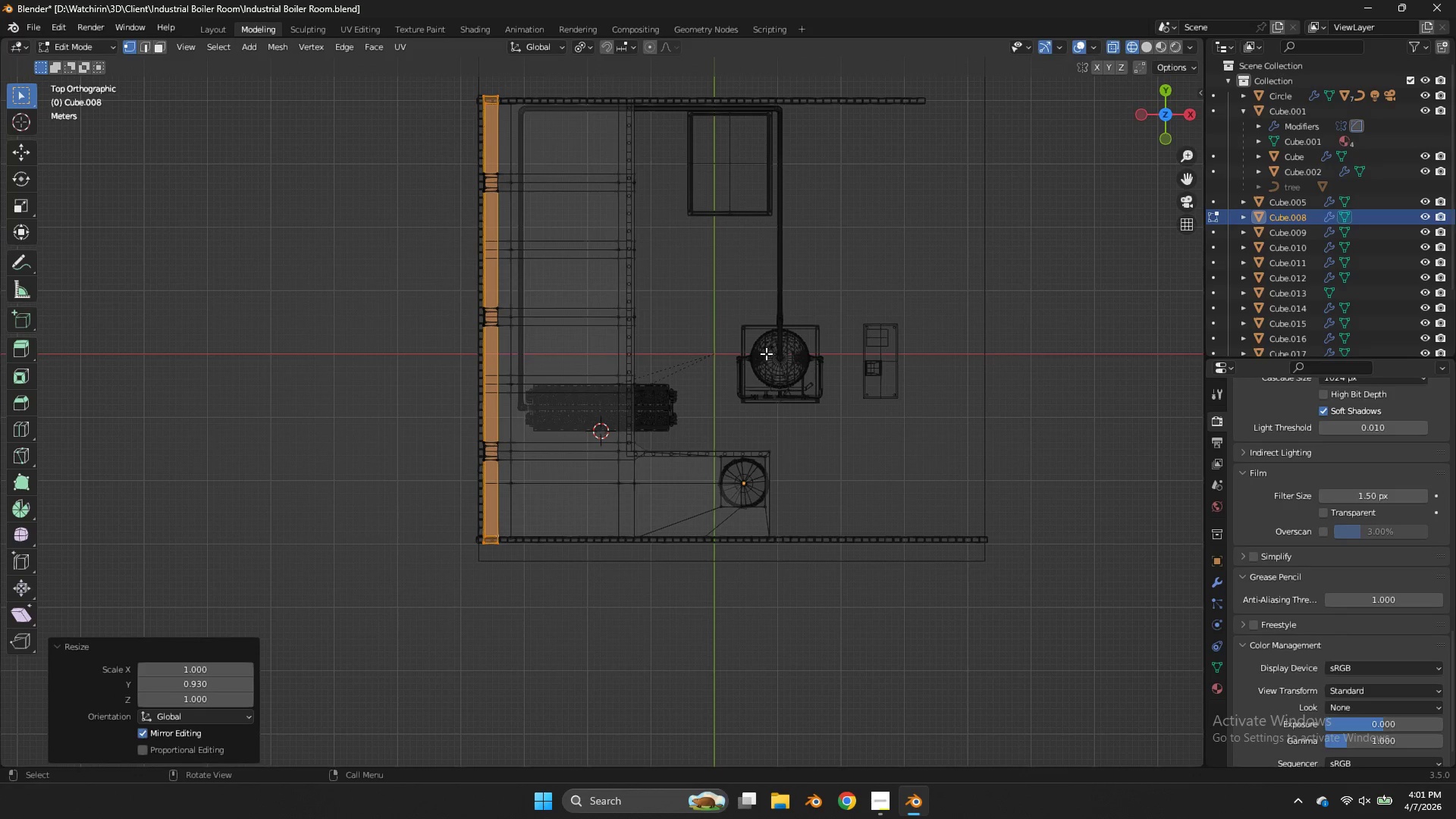 
key(Shift+ShiftLeft)
 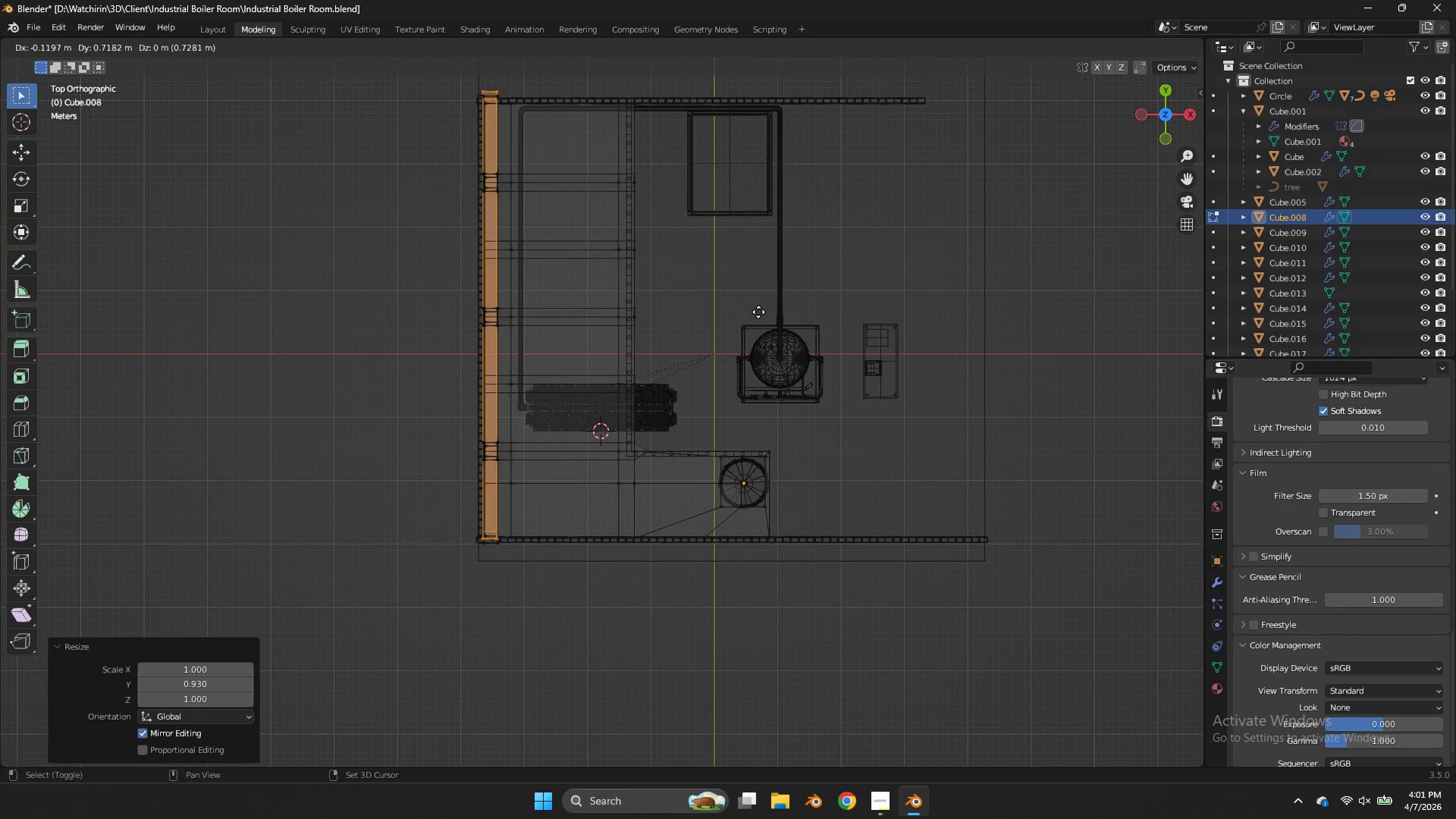 
key(Shift+D)
 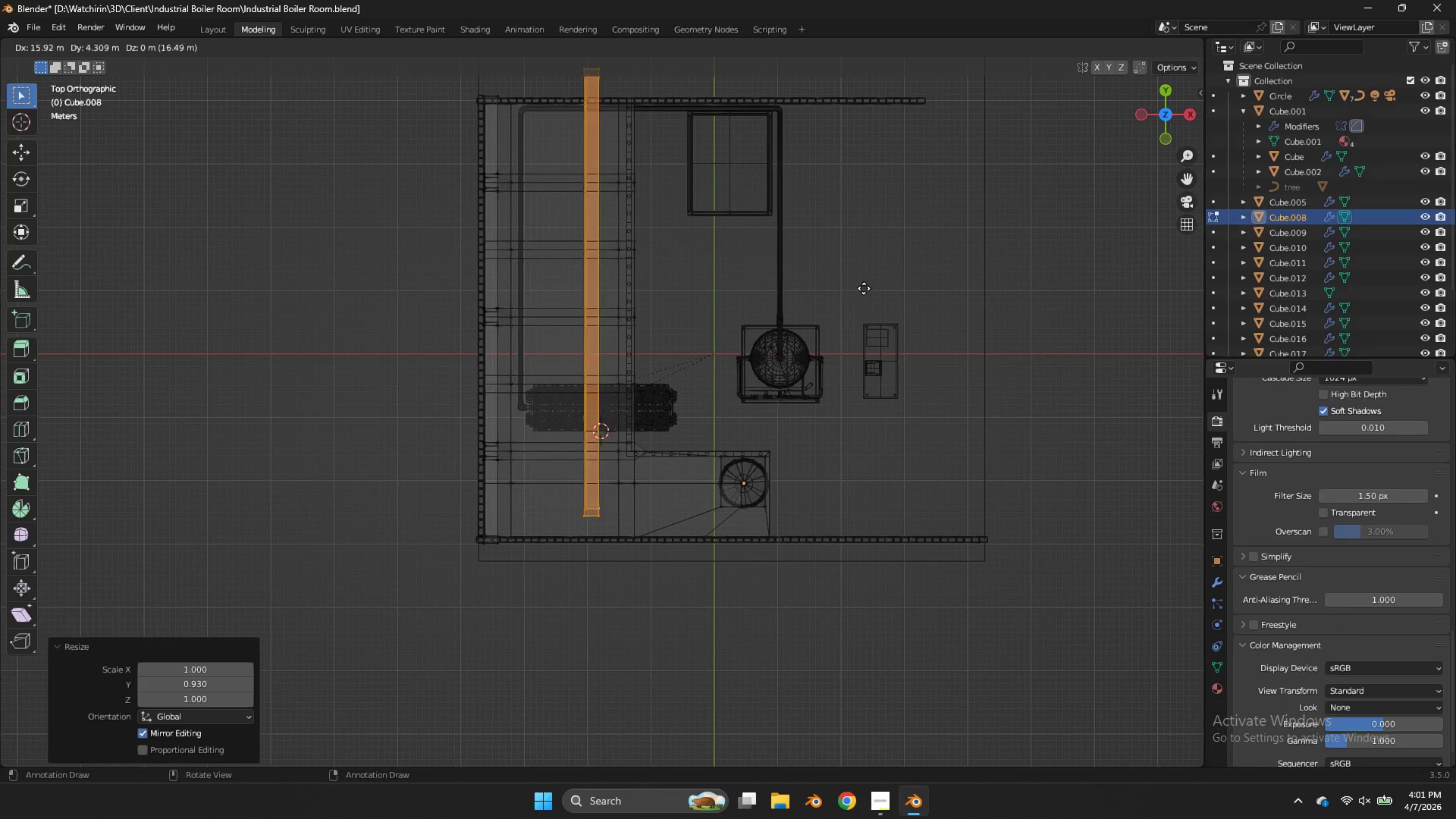 
right_click([864, 288])
 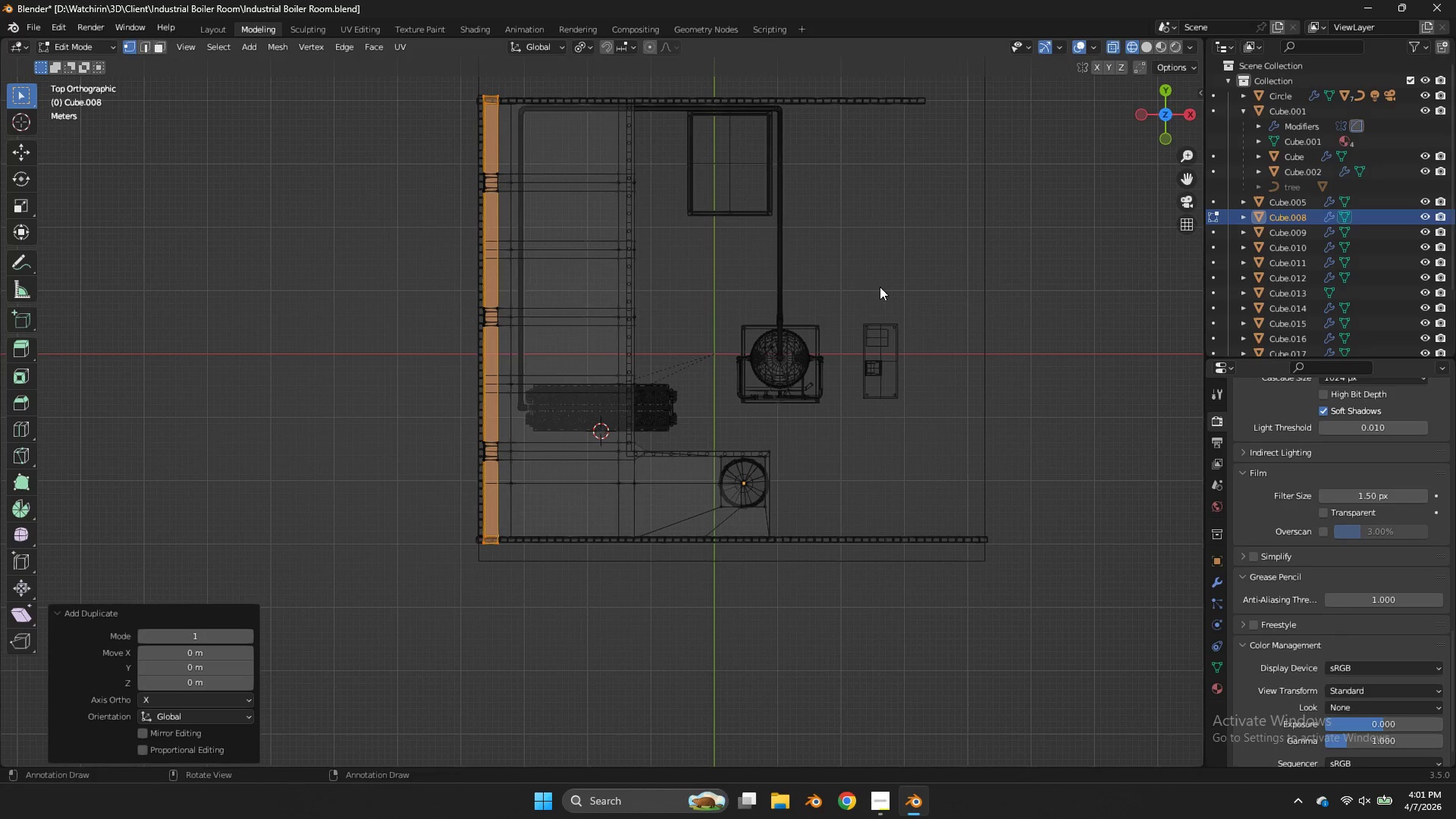 
key(R)
 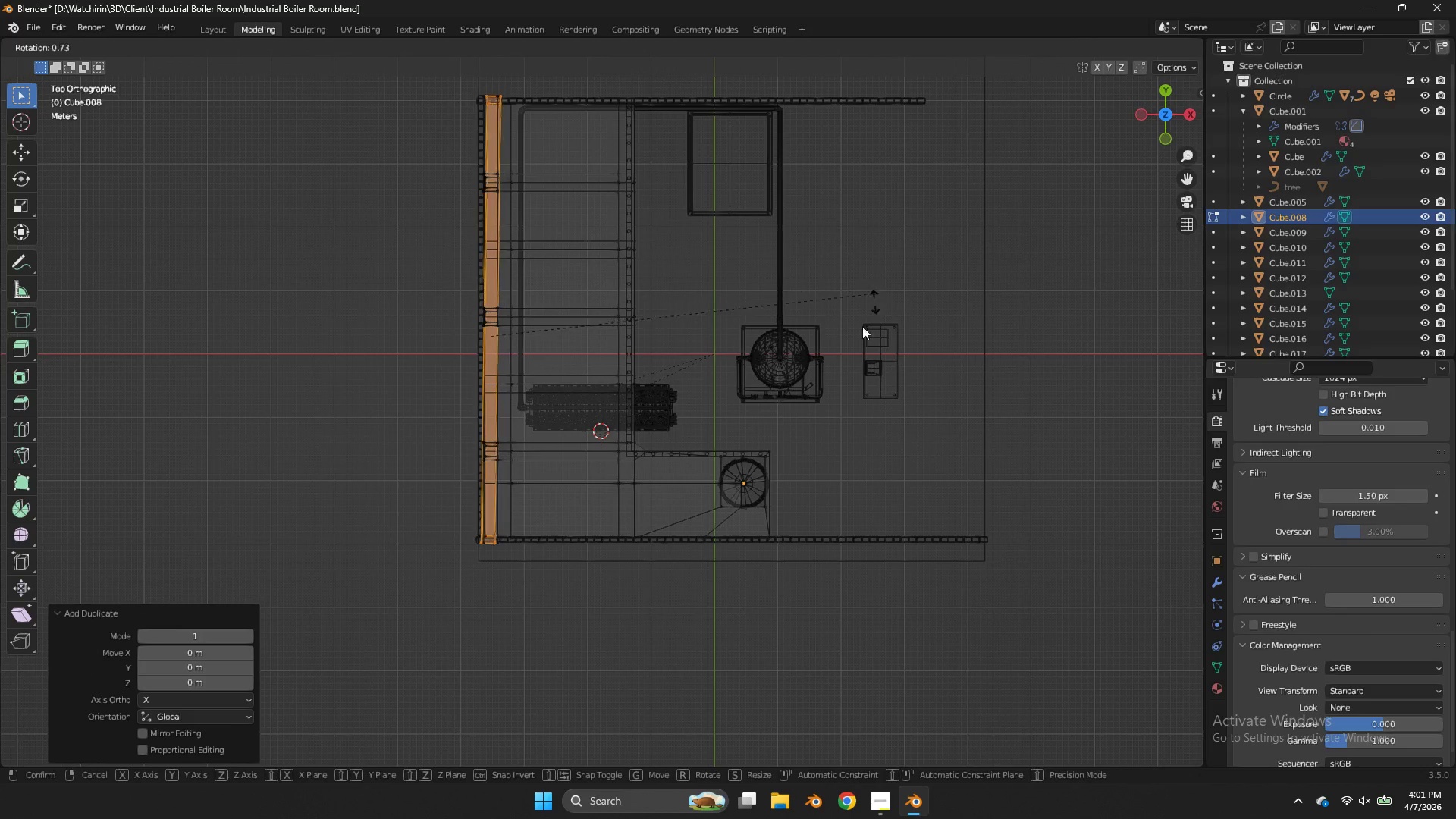 
hold_key(key=ControlLeft, duration=1.22)
left_click([519, 529])
 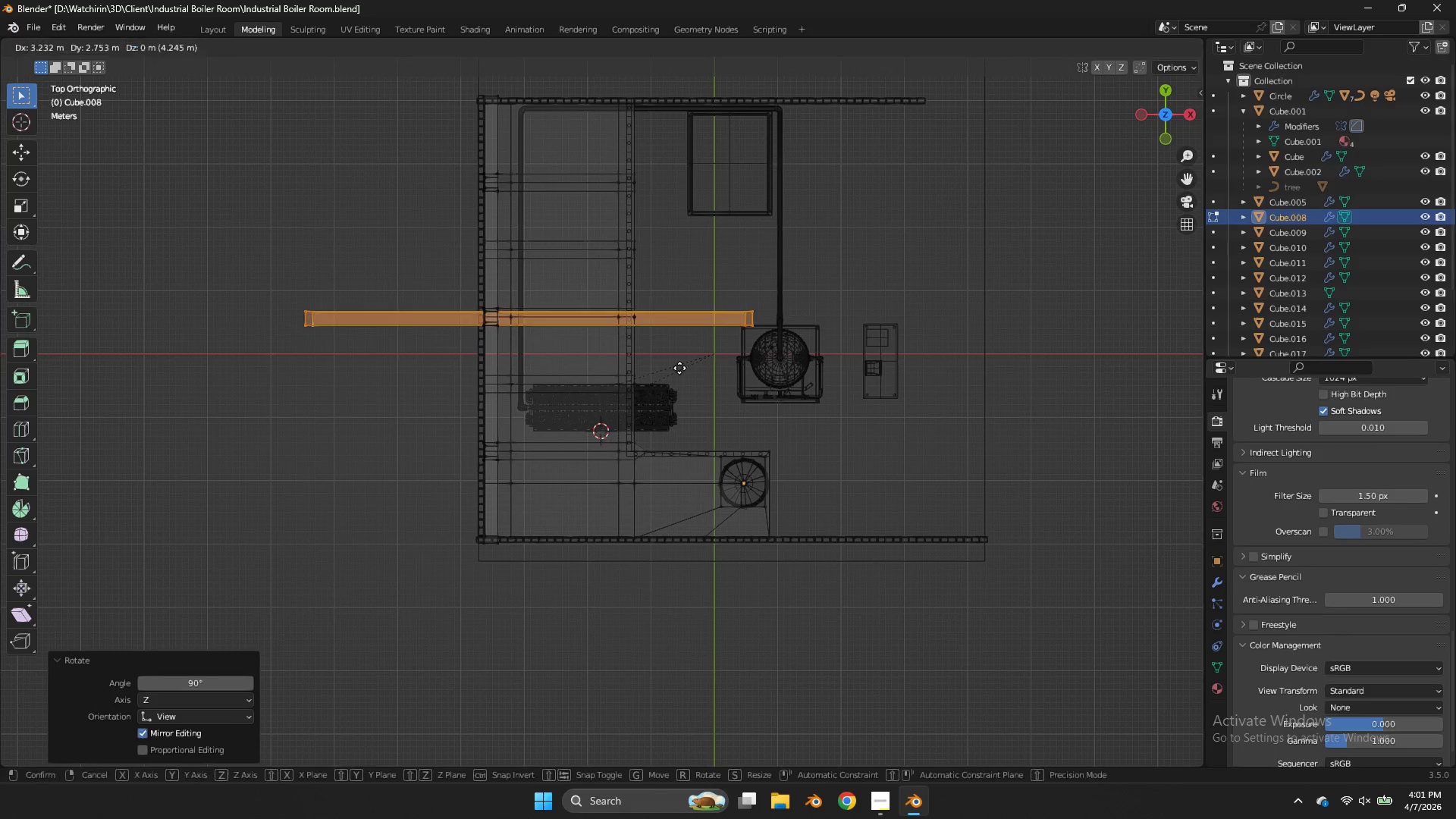 
key(G)
 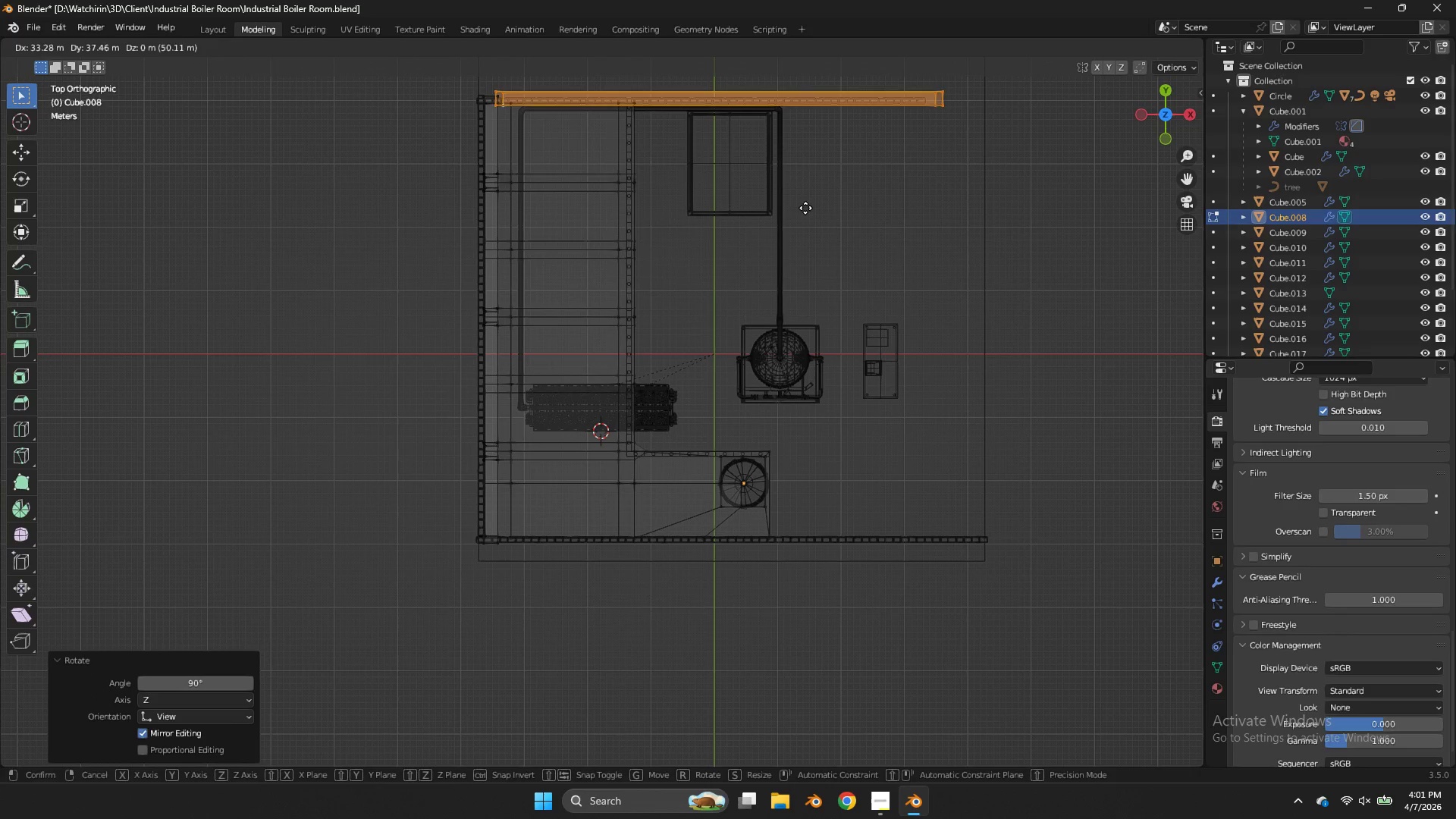 
hold_key(key=ShiftLeft, duration=0.75)
 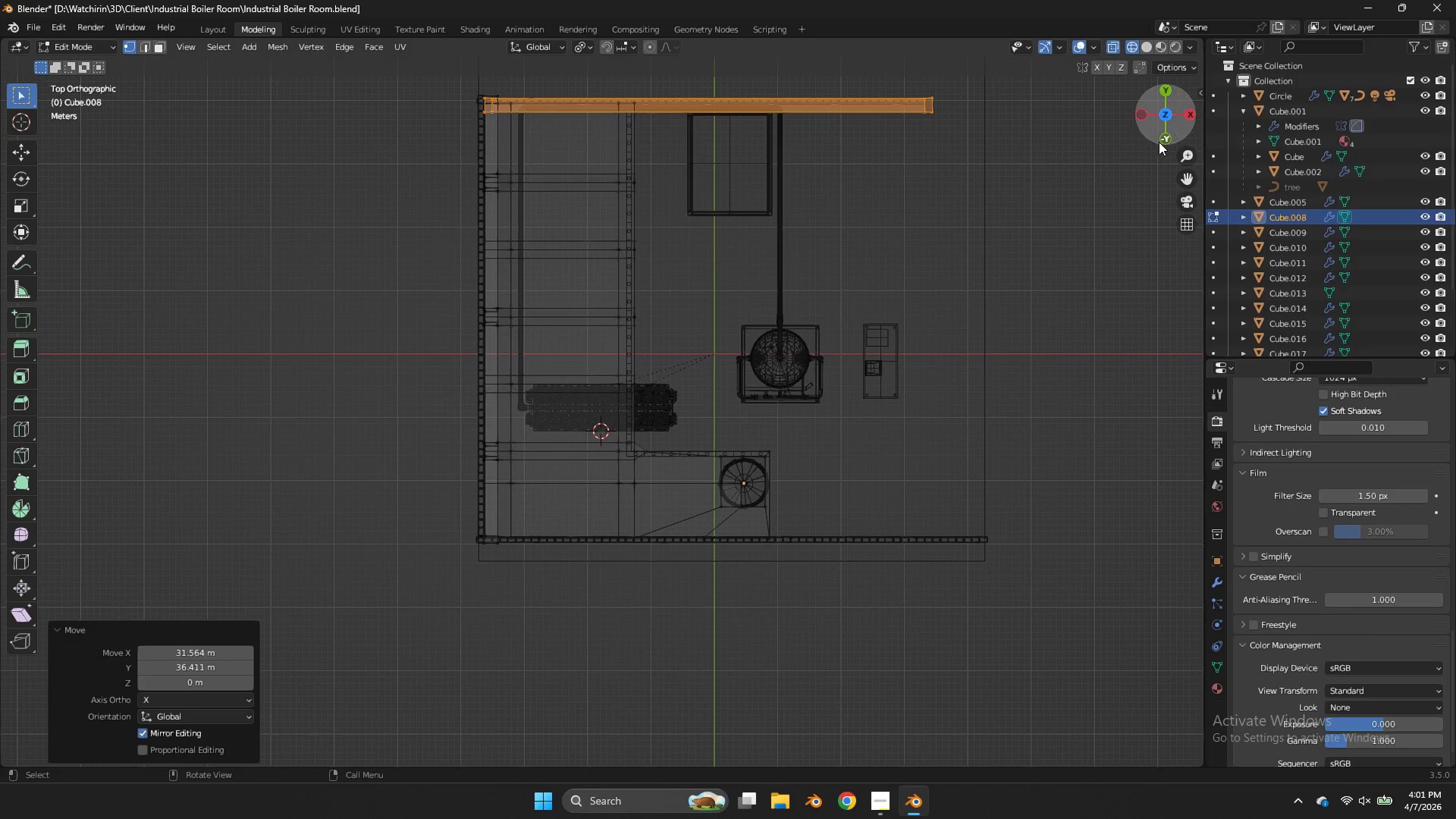 
left_click([1168, 141])
 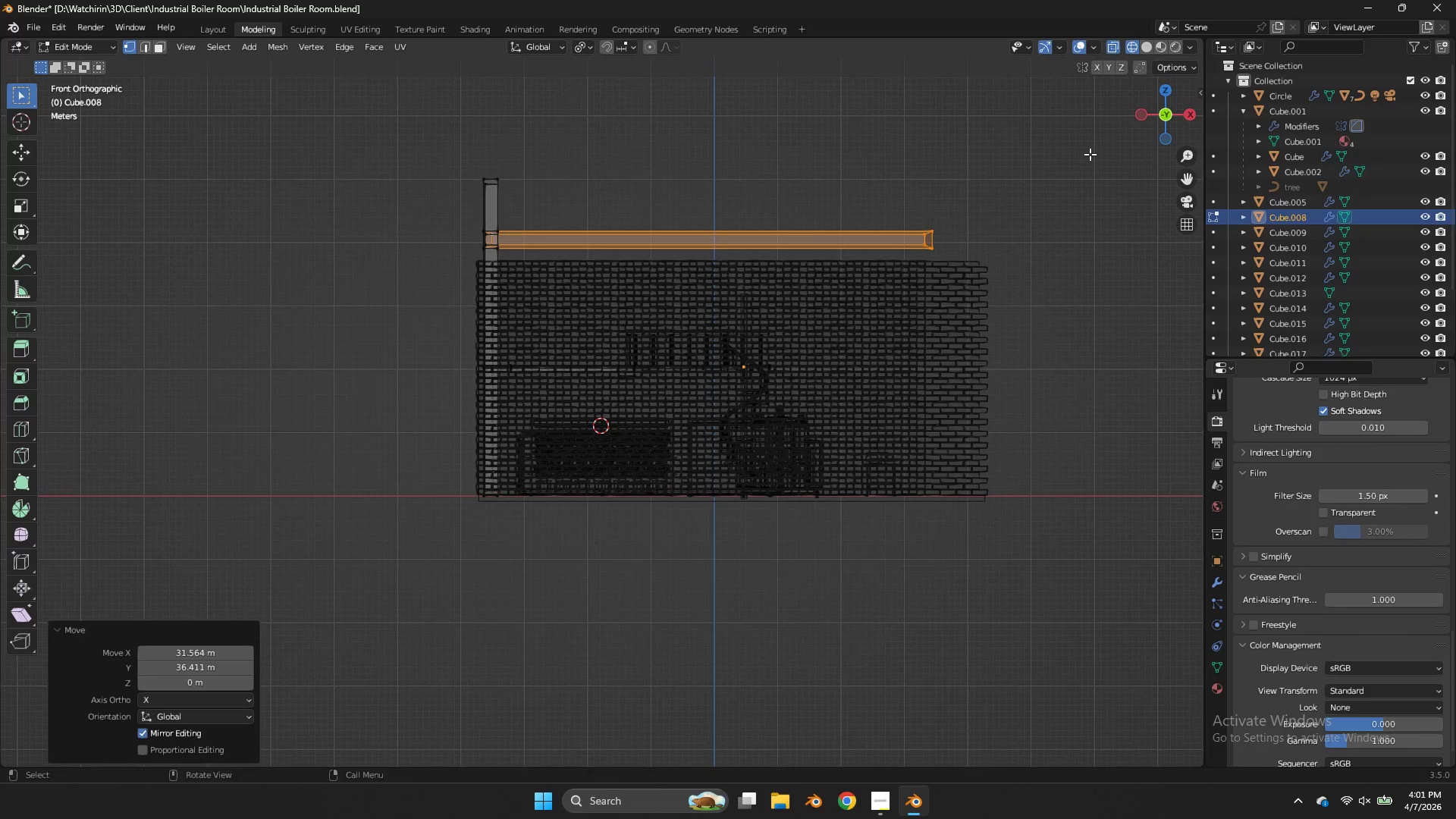 
type(gz)
 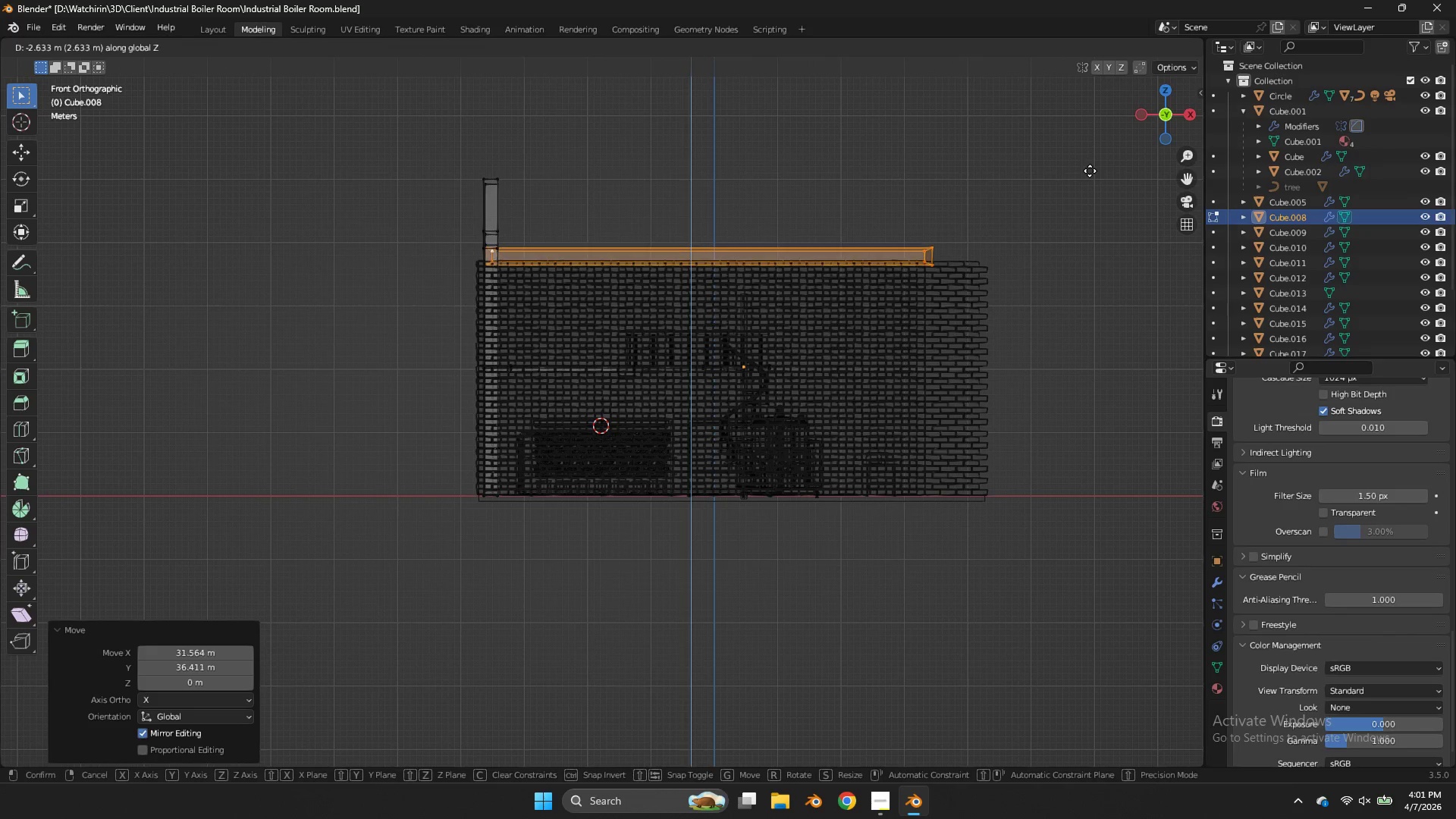 
left_click([1090, 171])
 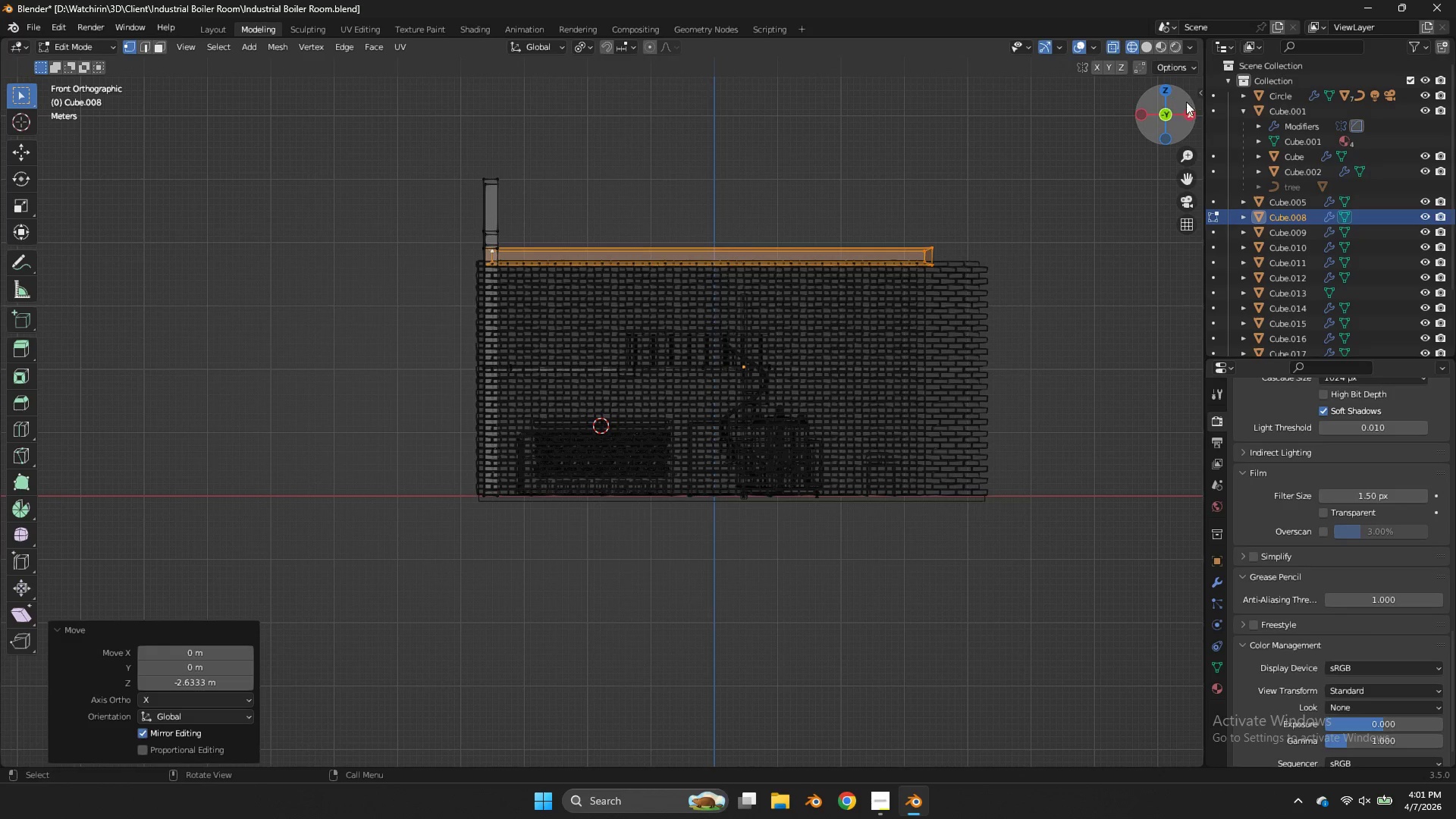 
left_click_drag(start_coordinate=[1187, 103], to_coordinate=[1059, 136])
 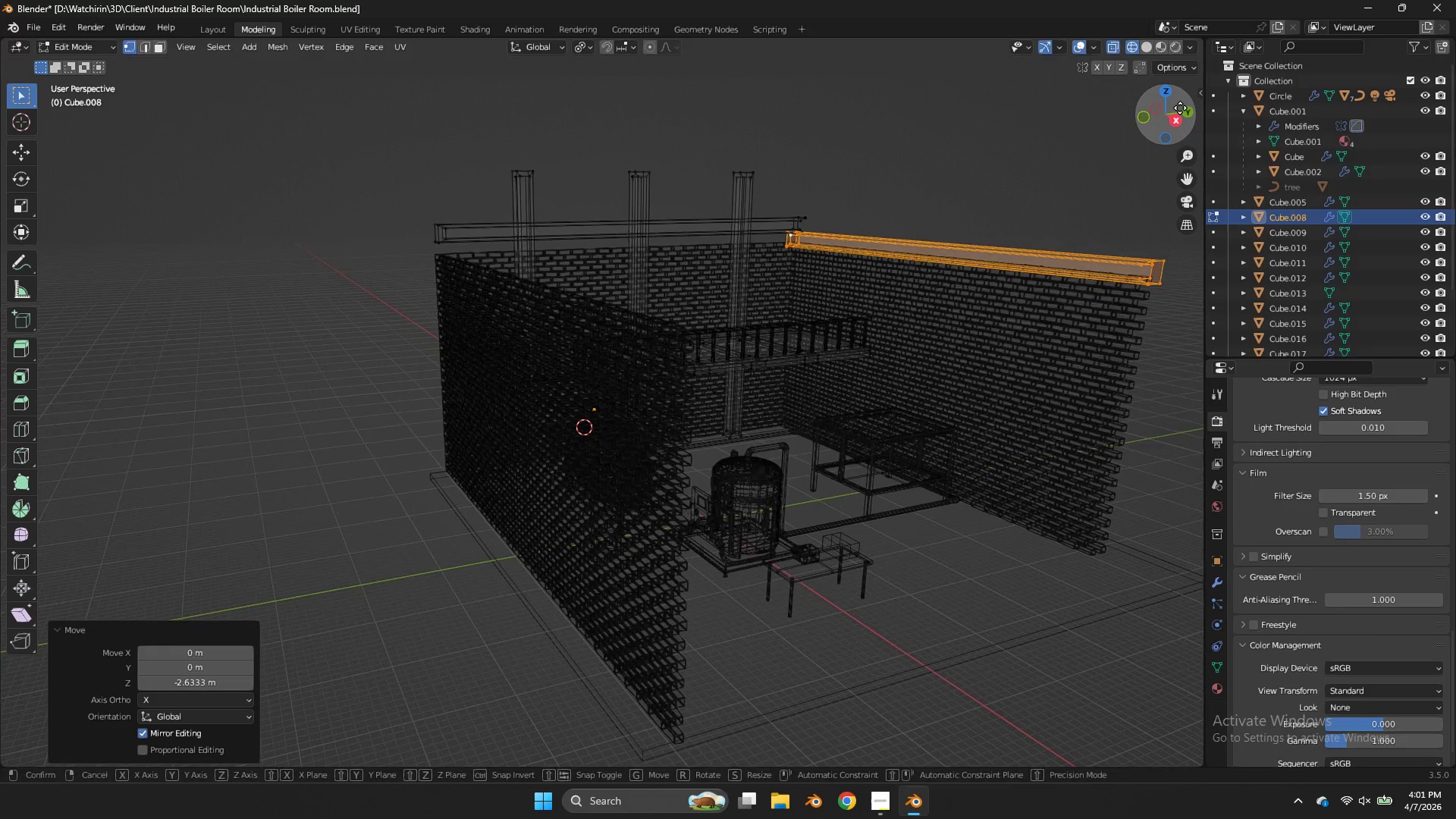 
type(gz)
 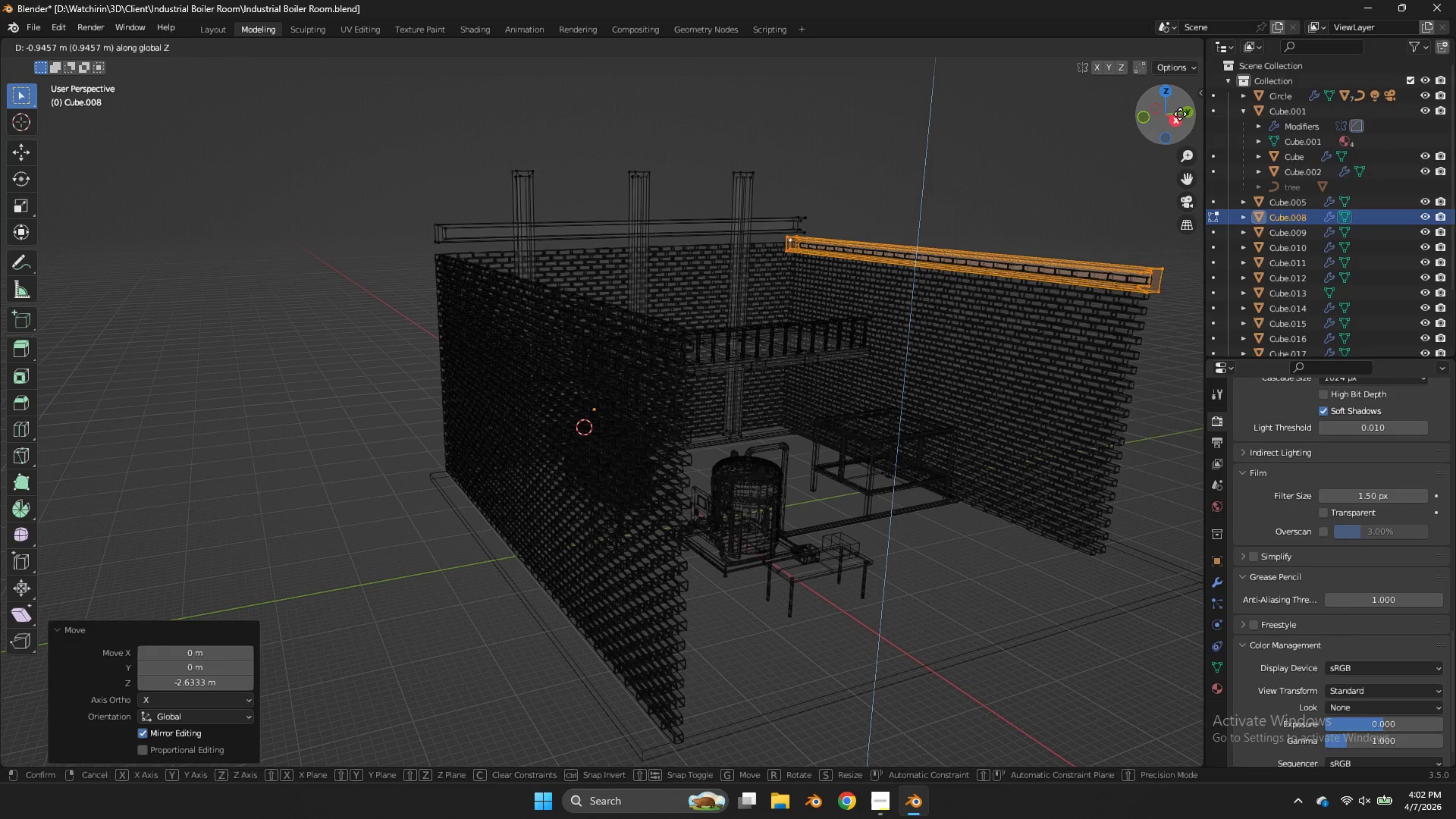 
left_click([1180, 114])
 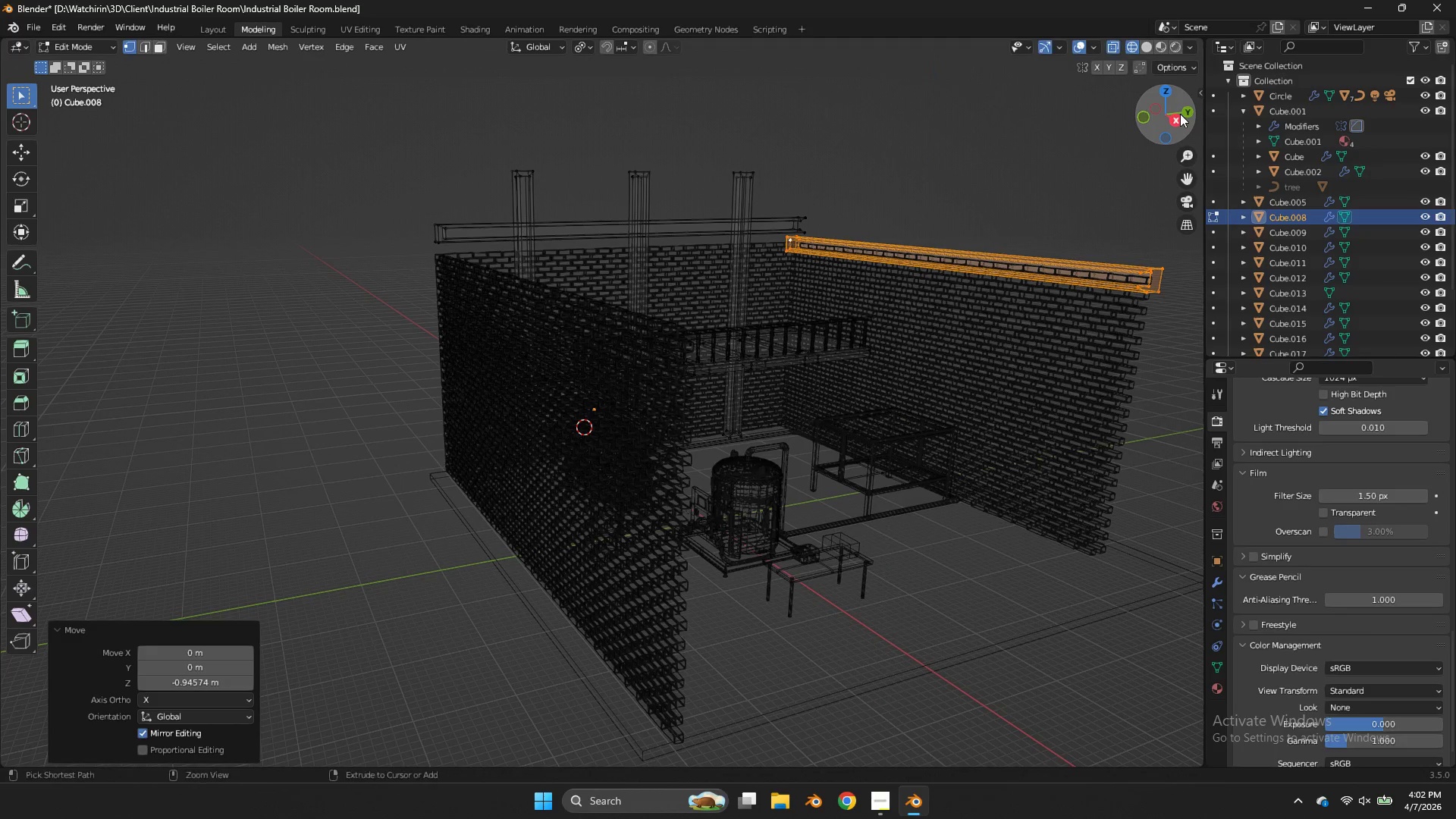 
key(Control+S)
 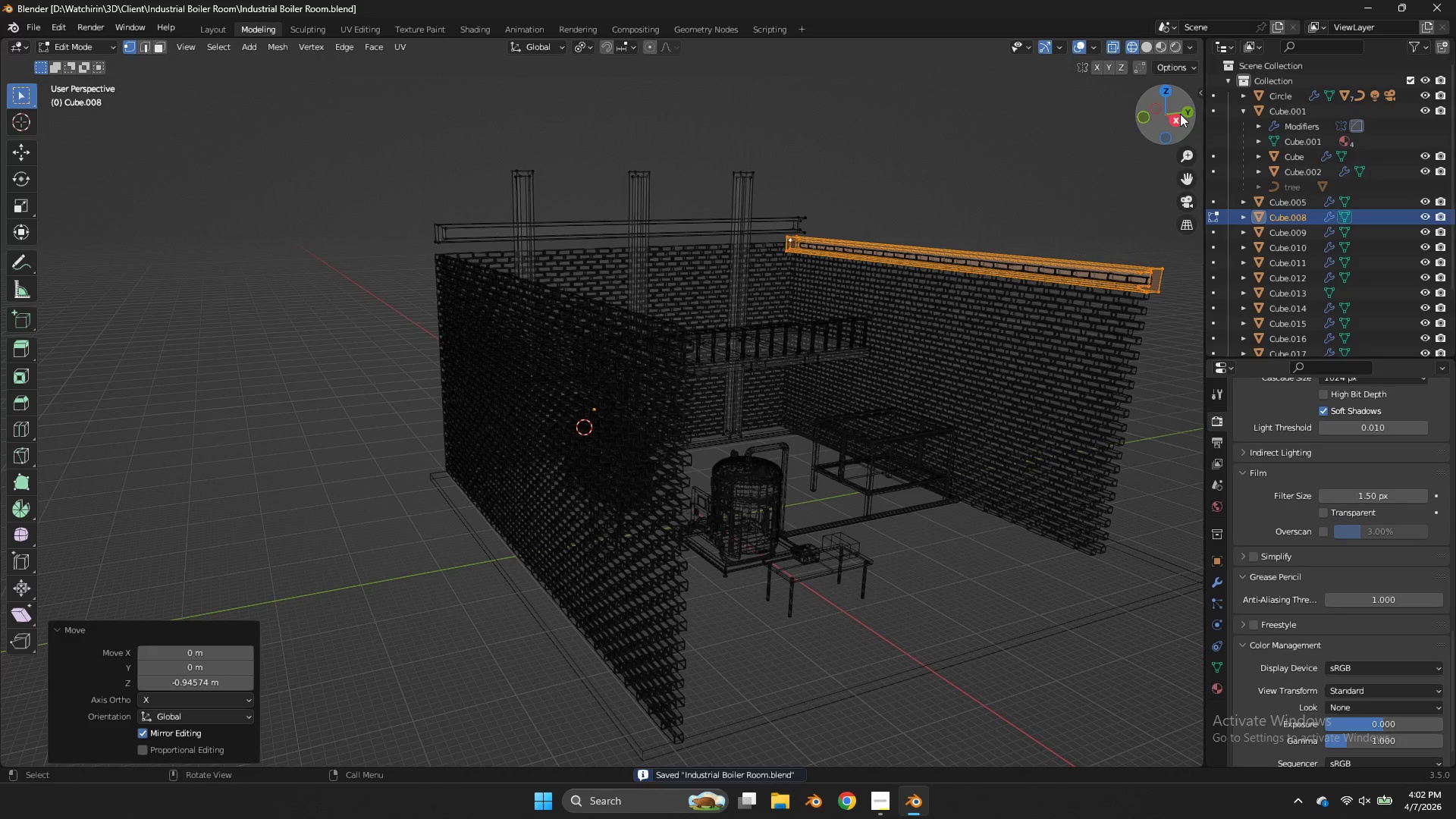 
key(Tab)
 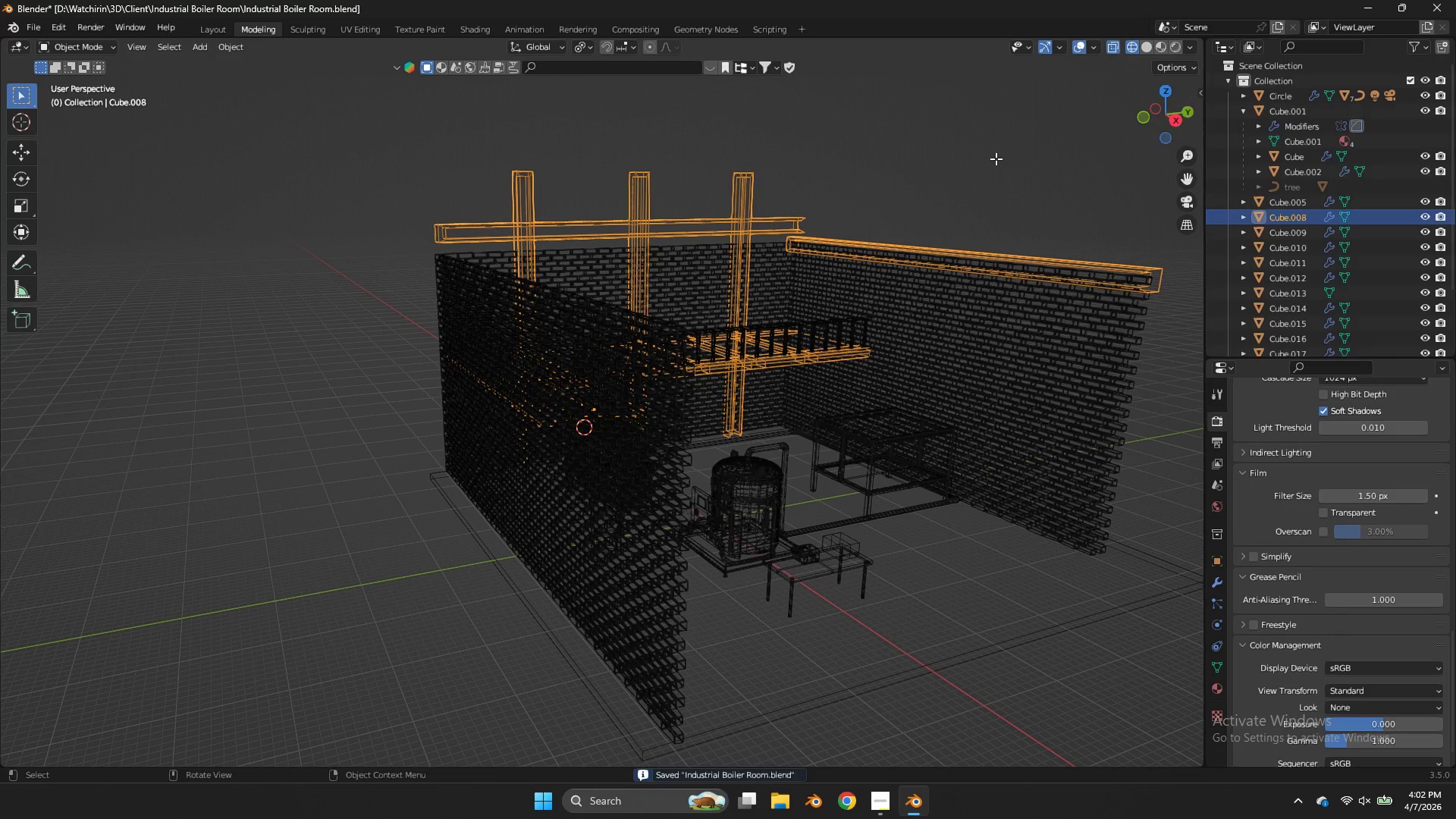 
key(Z)
 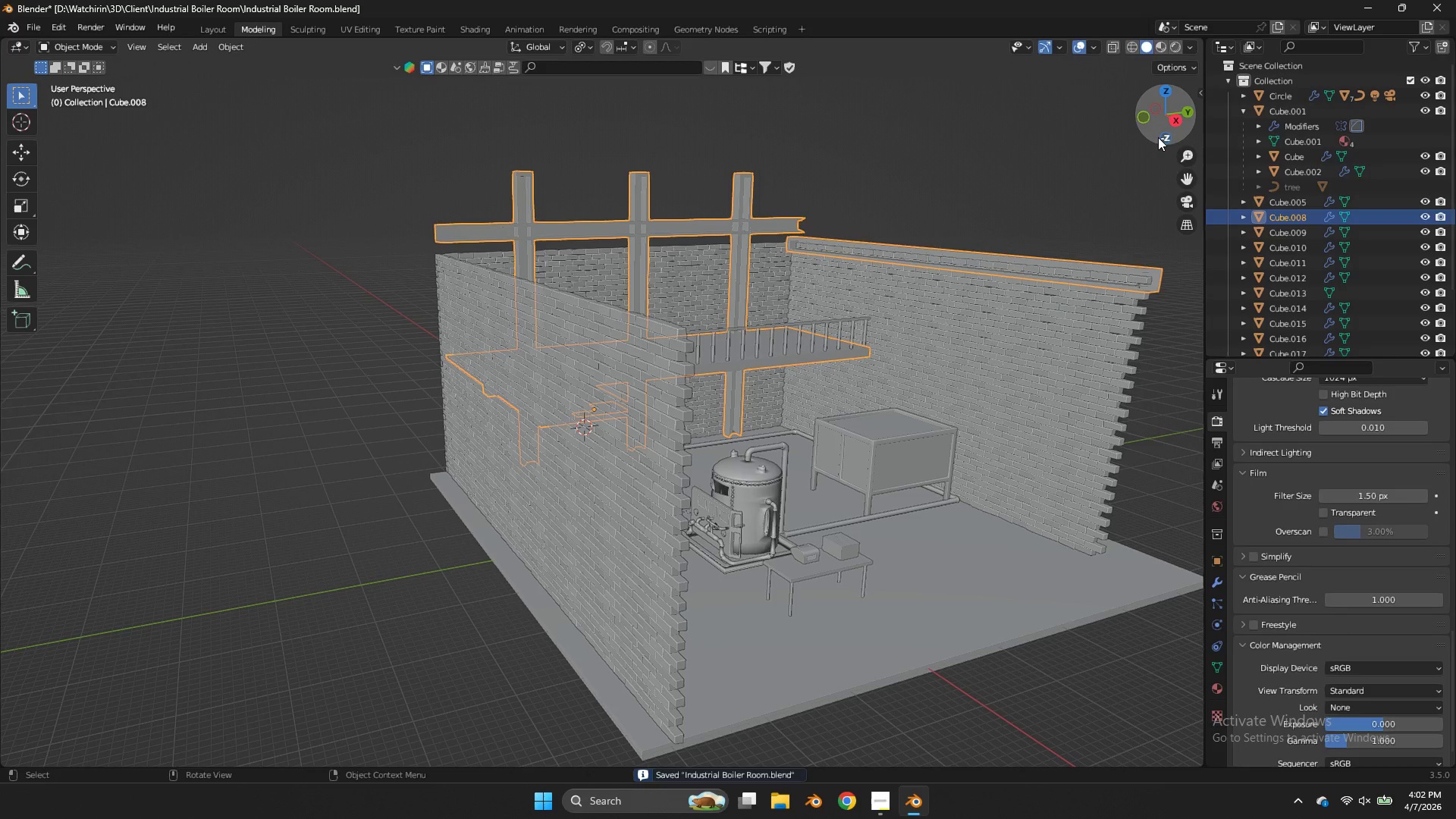 
key(Tab)
 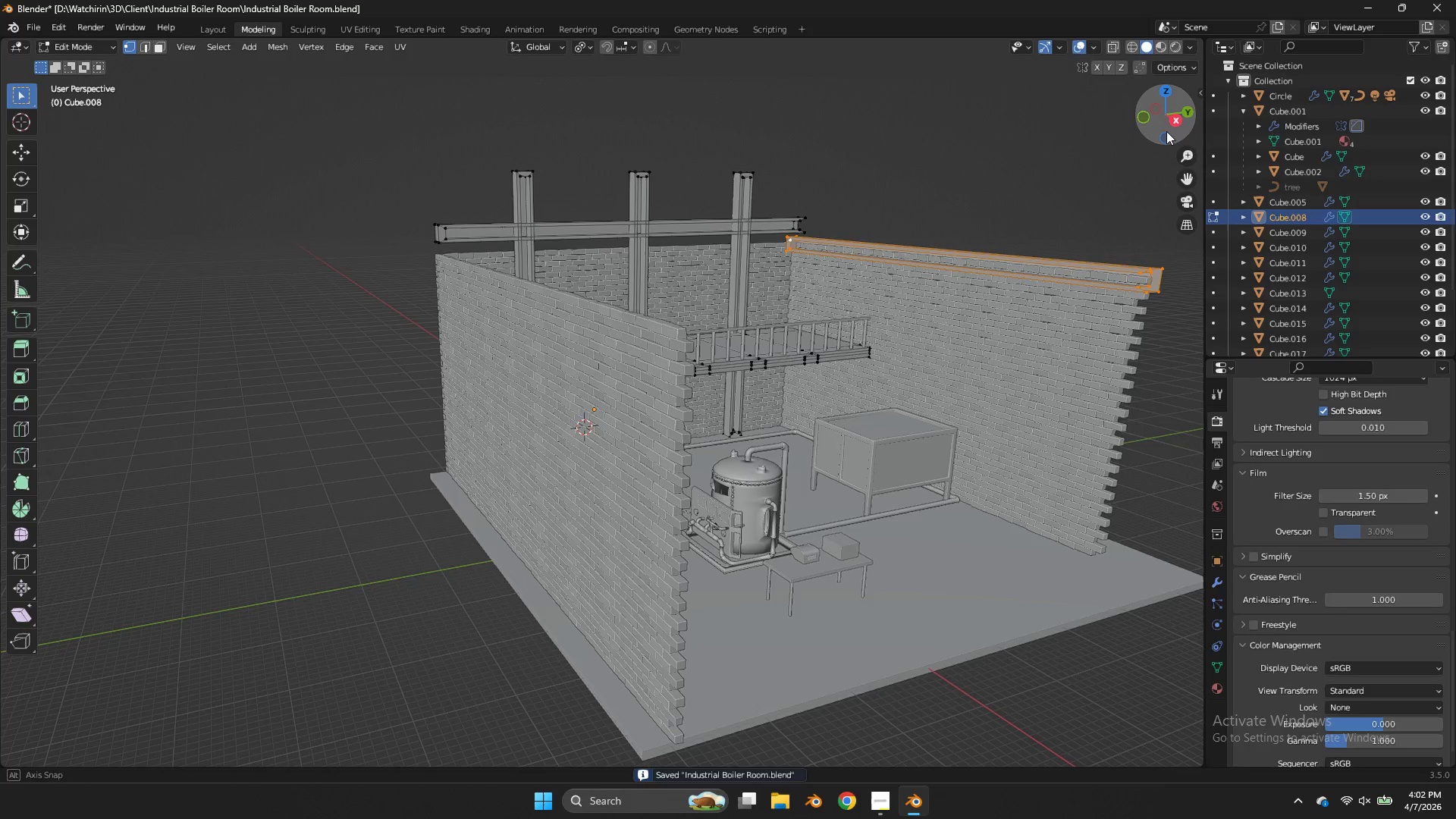 
left_click_drag(start_coordinate=[1172, 130], to_coordinate=[1083, 130])
 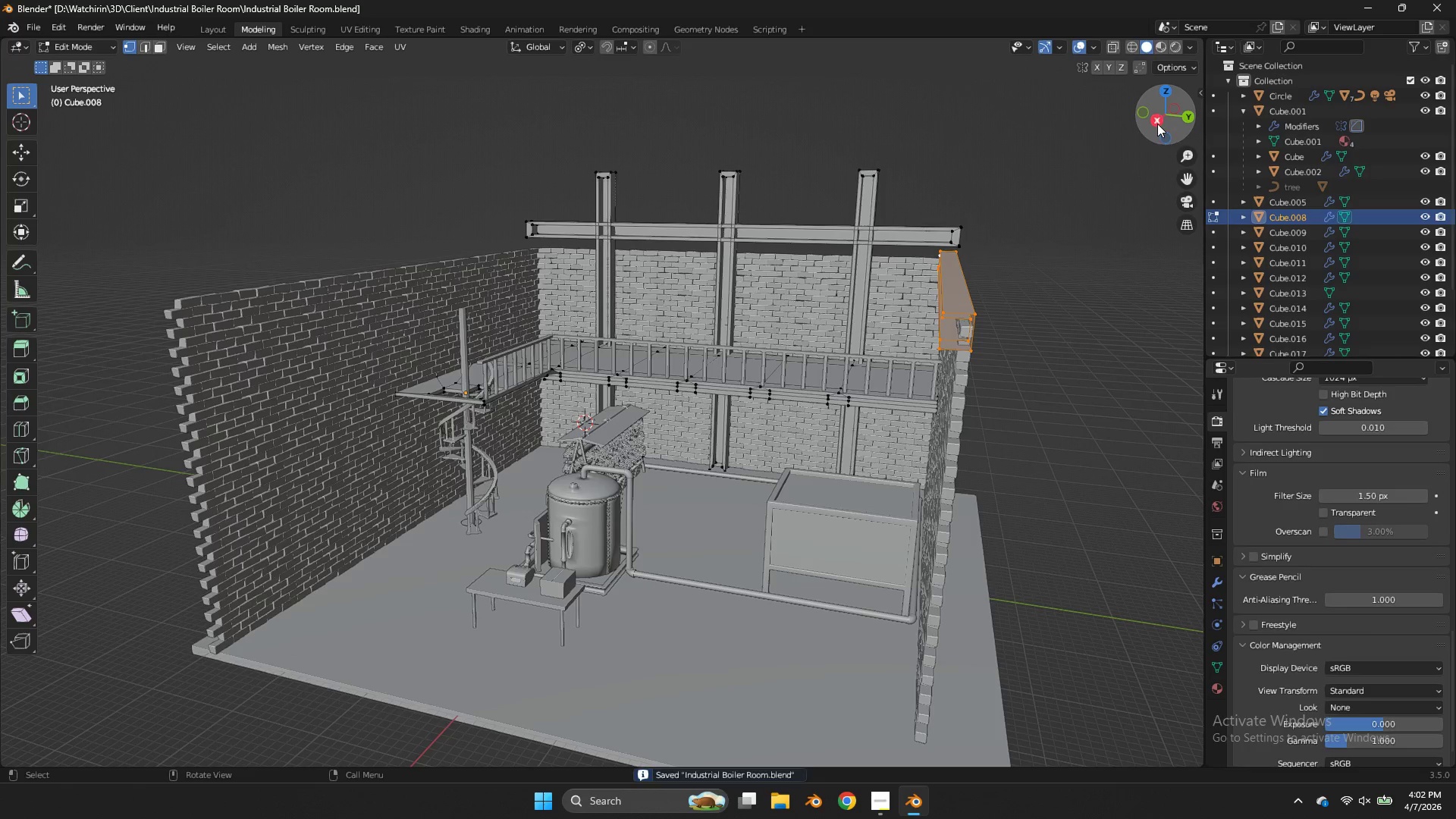 
left_click([1157, 124])
 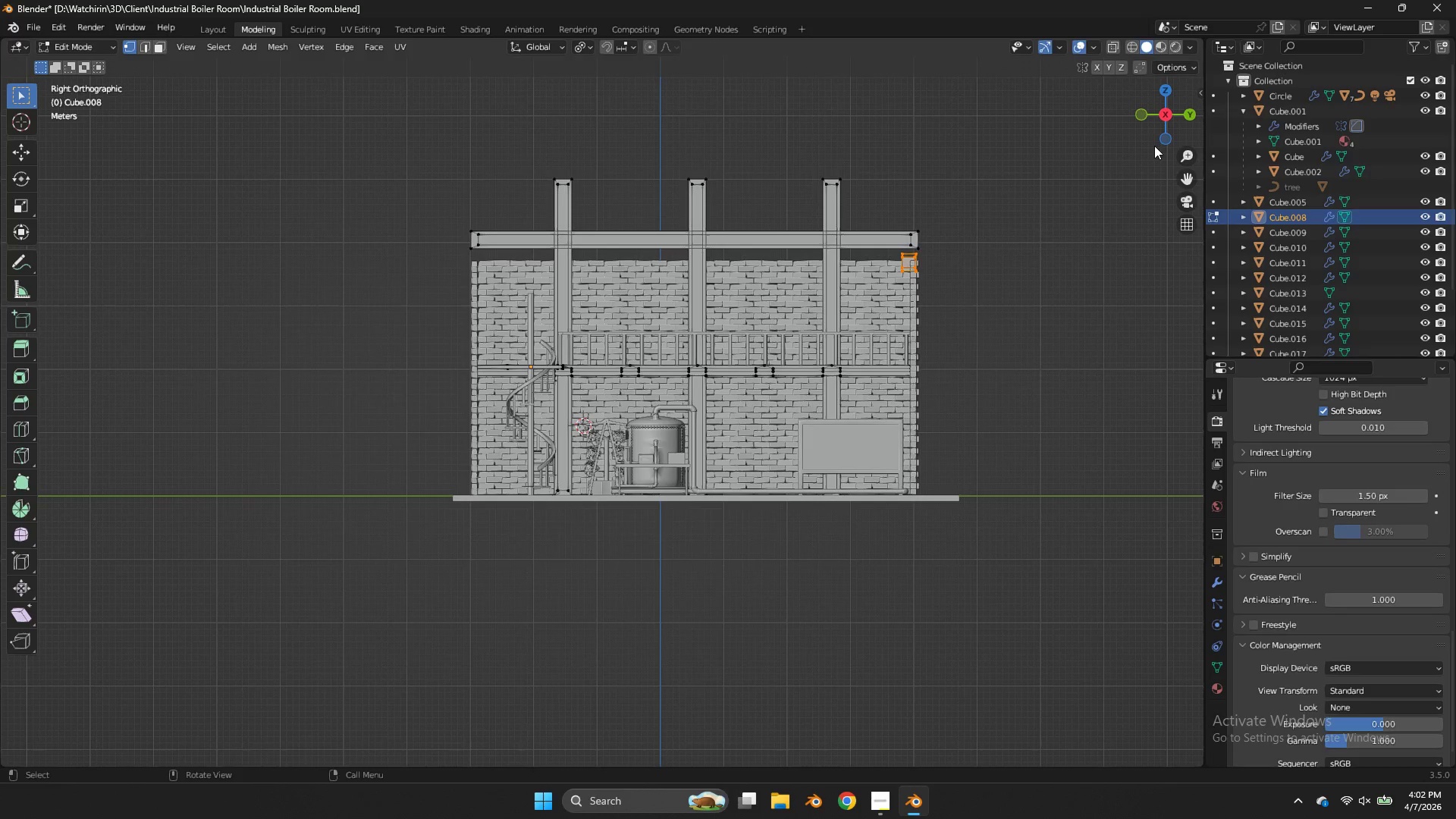 
key(G)
 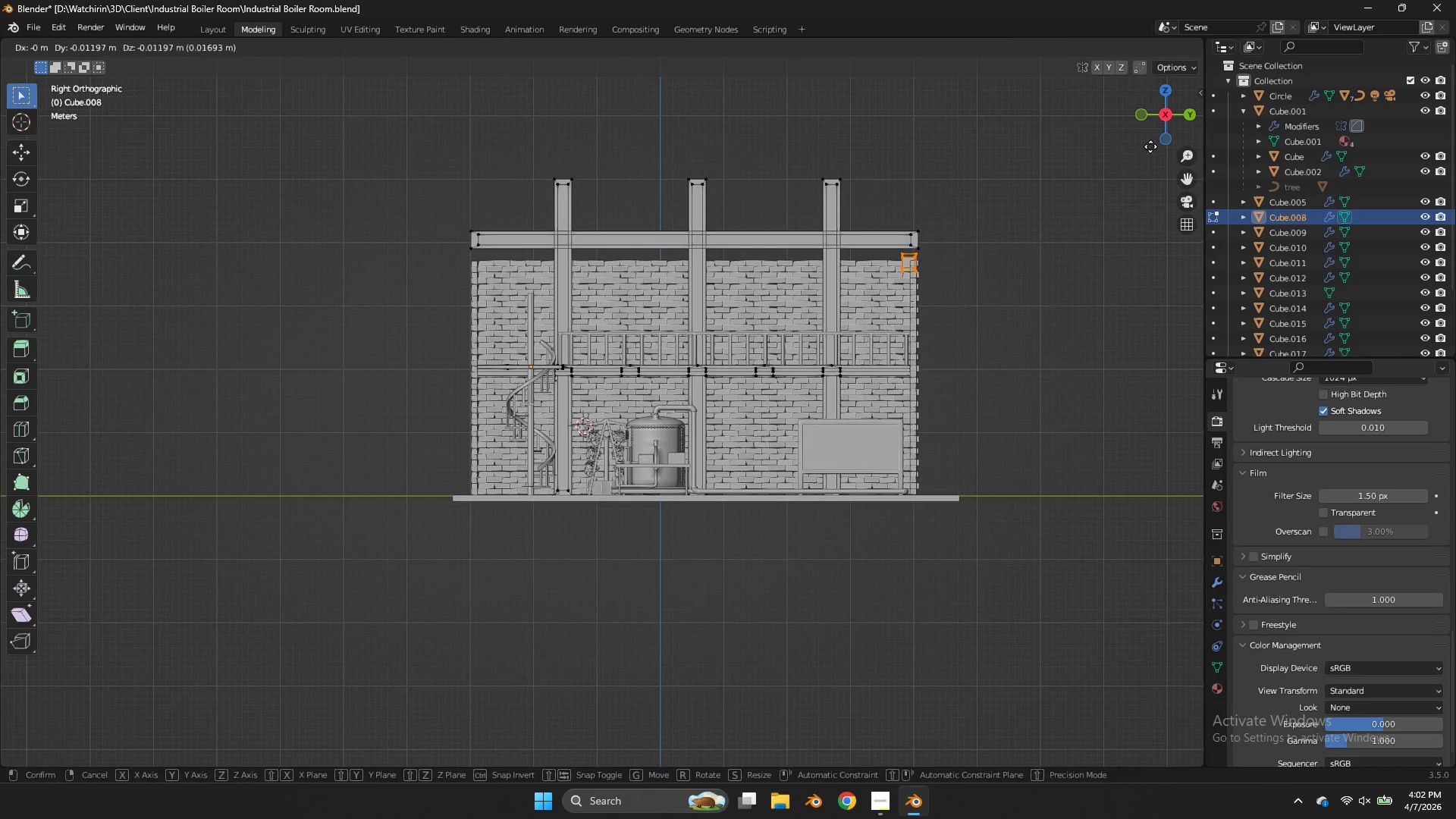 
hold_key(key=ShiftLeft, duration=0.91)
left_click_drag(start_coordinate=[1100, 139], to_coordinate=[1097, 140])
 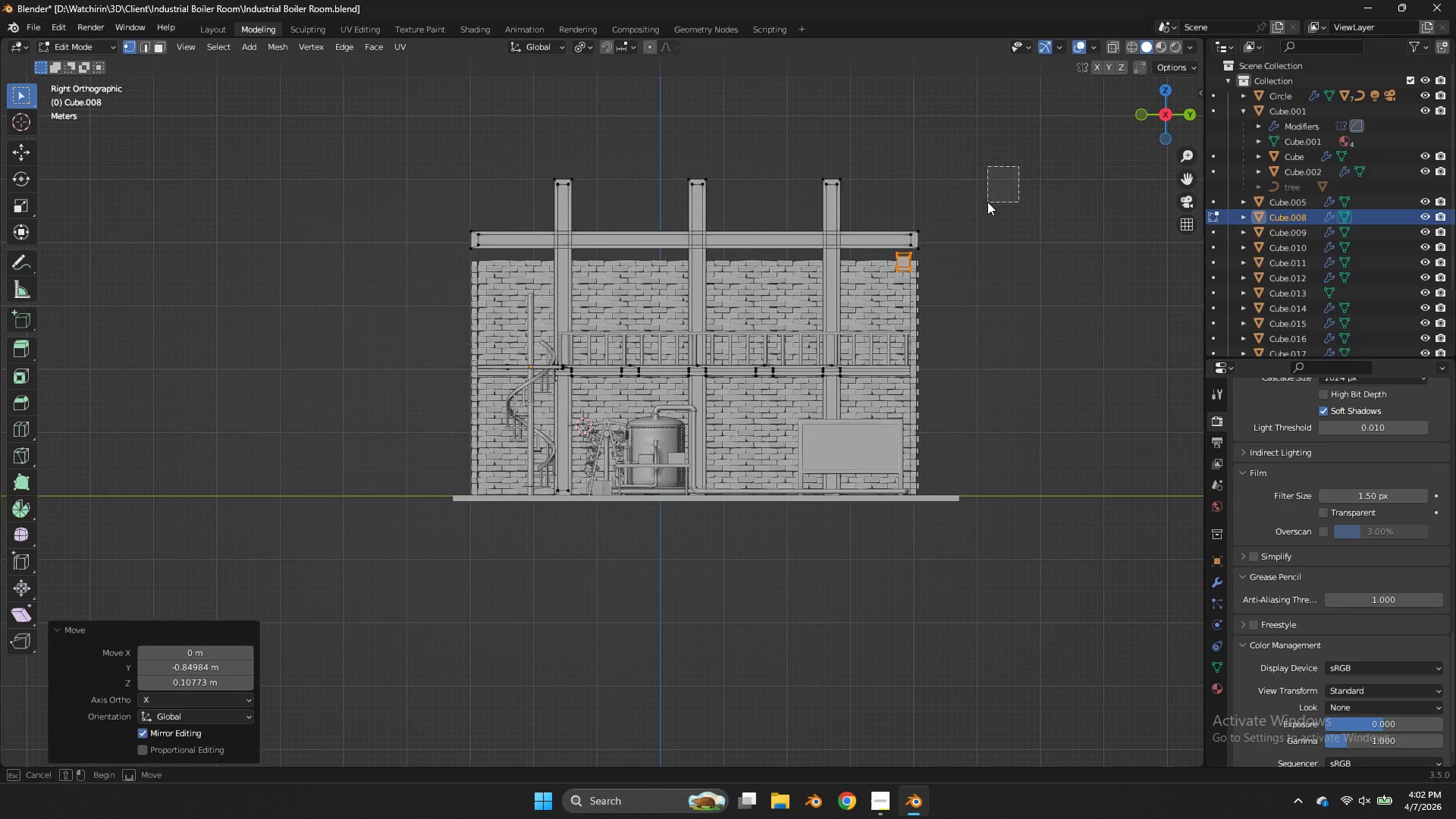 
left_click_drag(start_coordinate=[1018, 166], to_coordinate=[899, 251])
 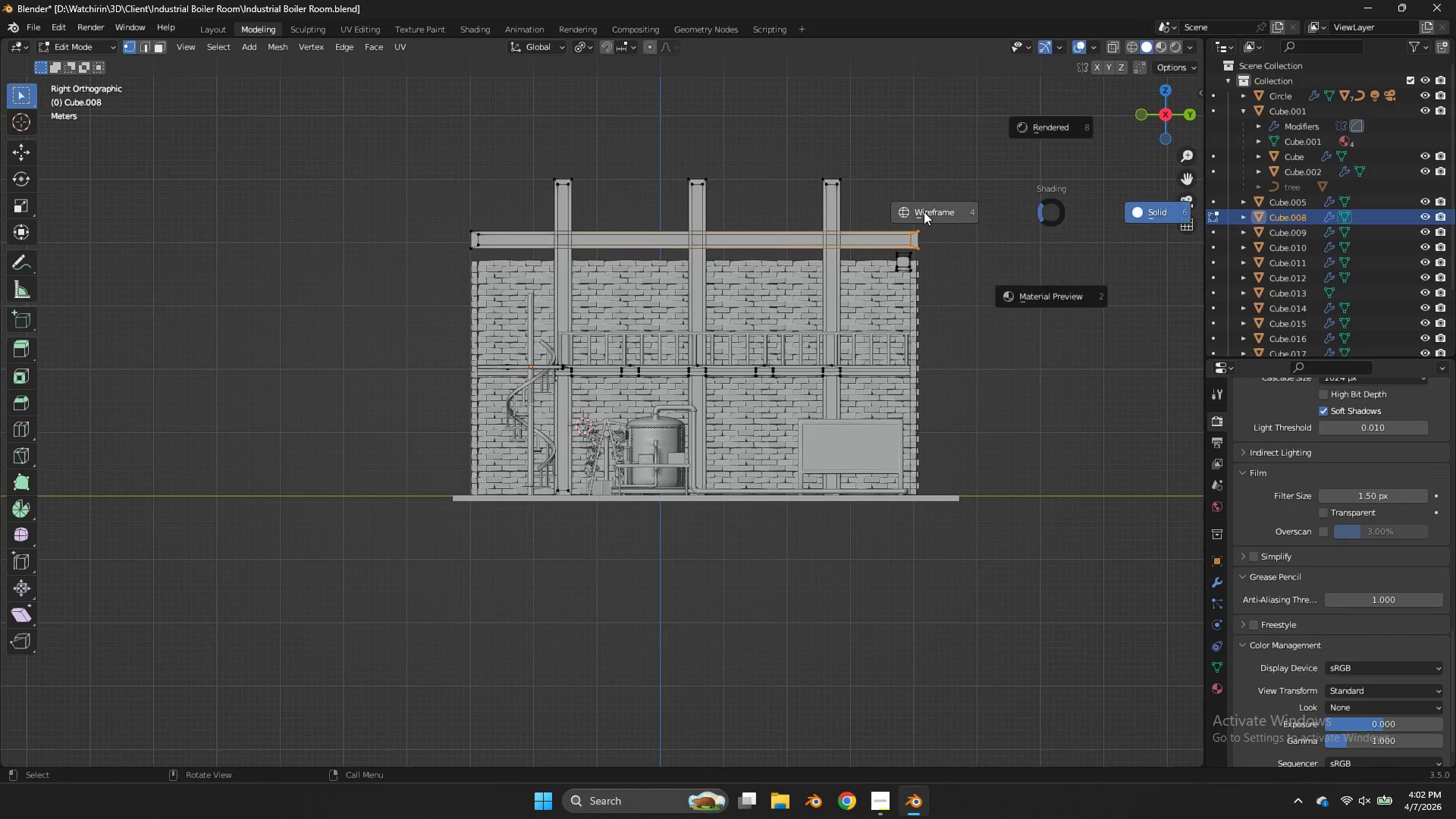 
key(Z)
 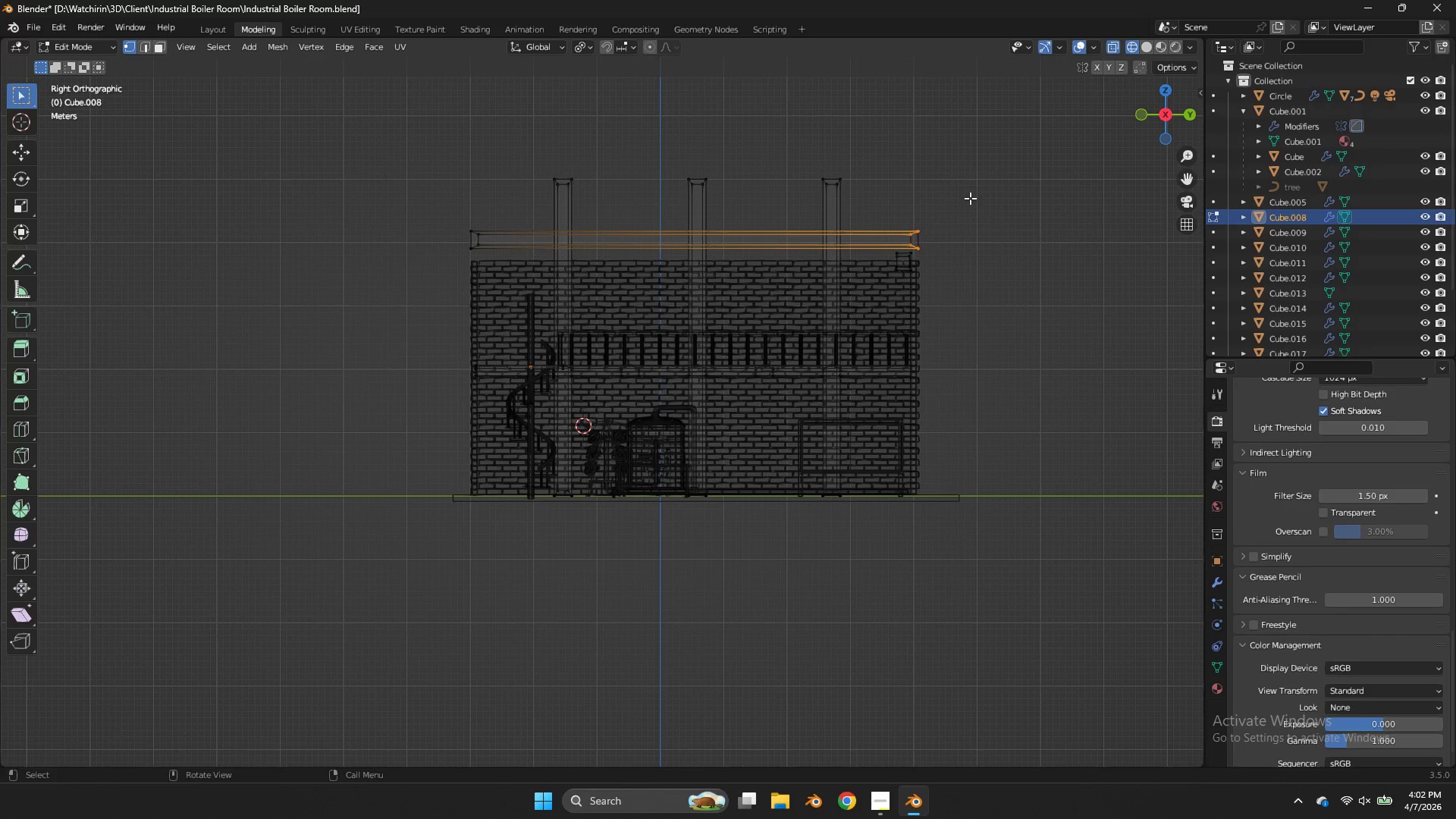 
left_click_drag(start_coordinate=[969, 197], to_coordinate=[898, 253])
 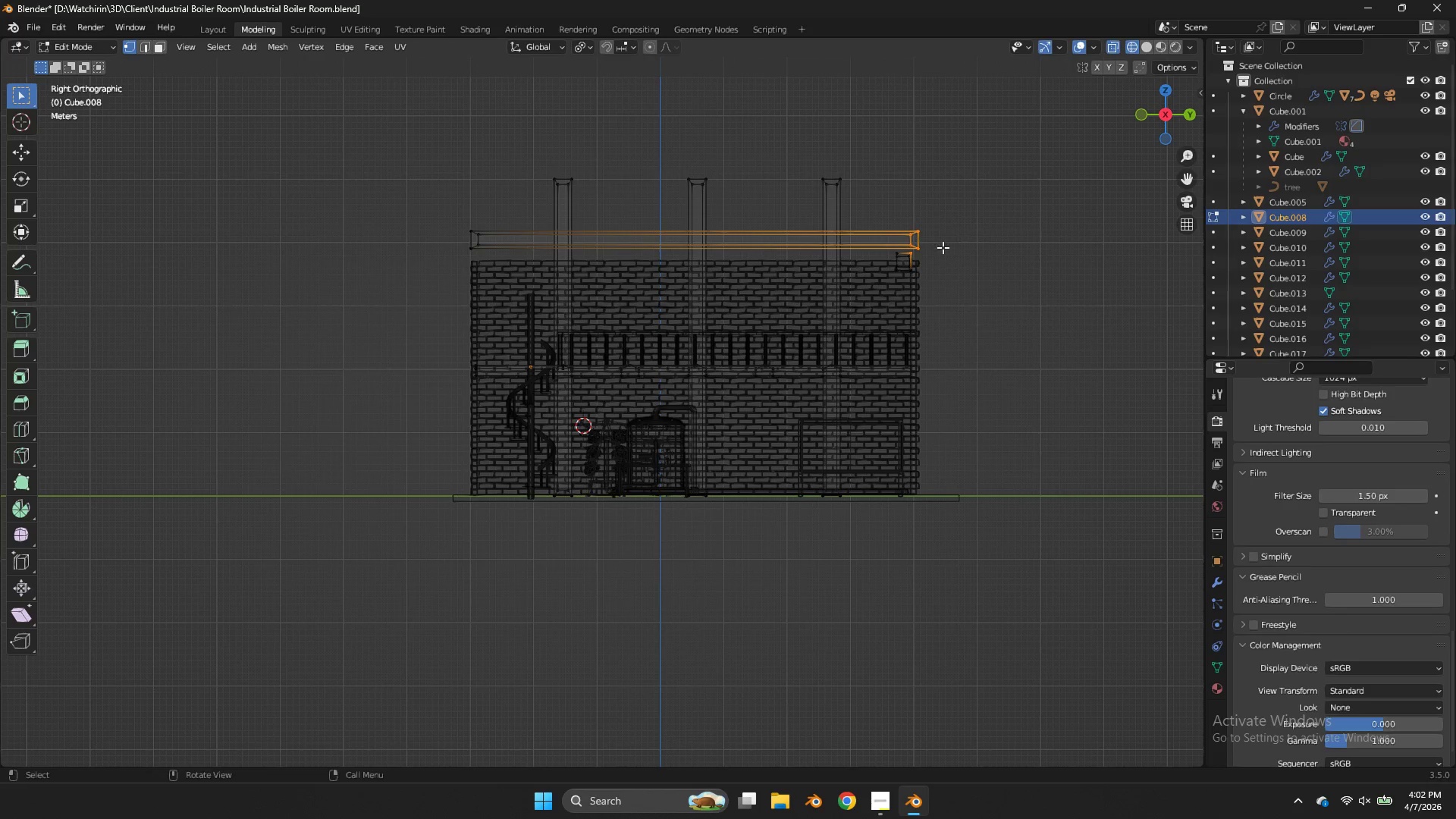 
hold_key(key=ControlLeft, duration=0.64)
left_click_drag(start_coordinate=[916, 250], to_coordinate=[898, 262])
 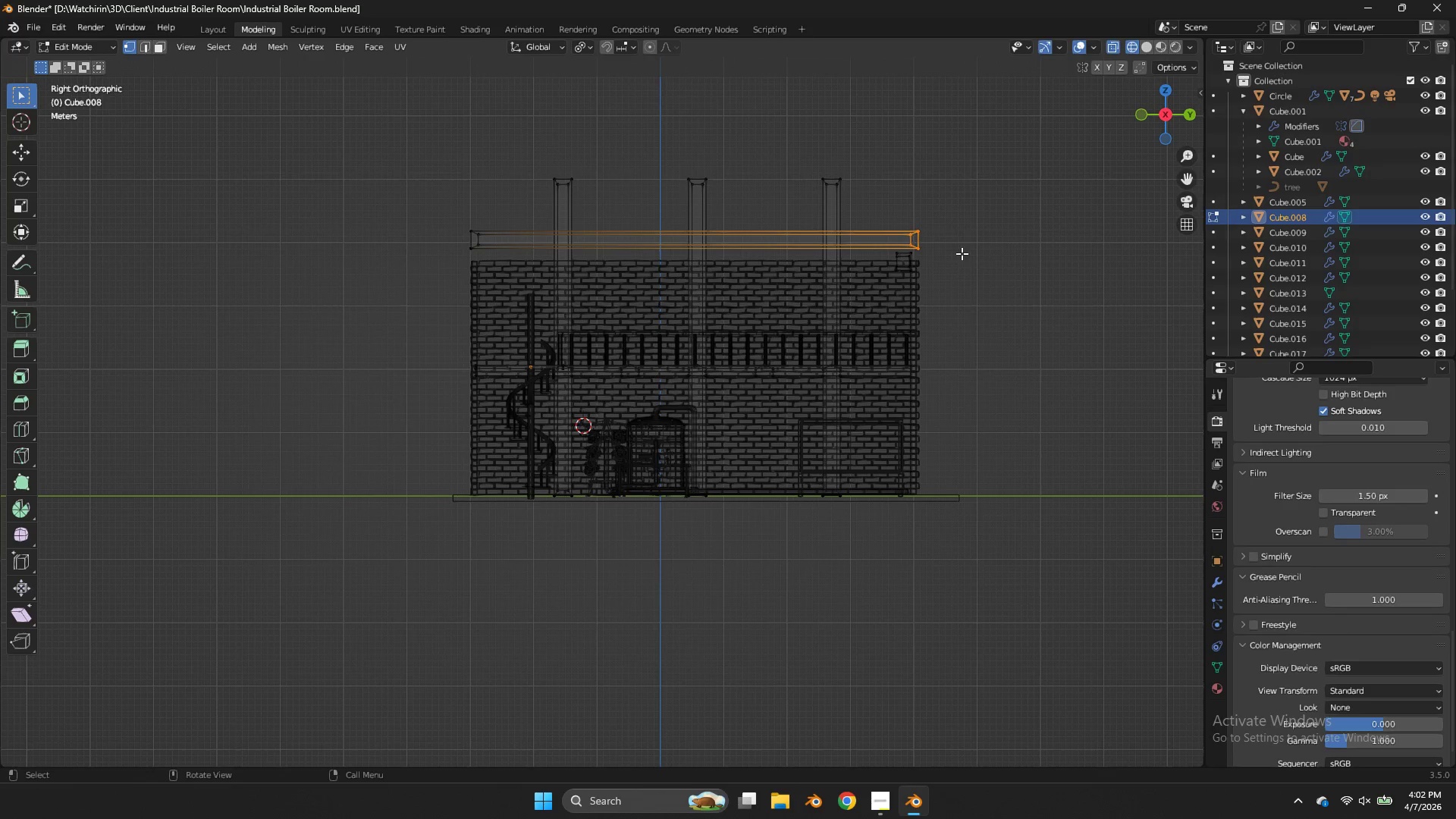 
type(gy)
 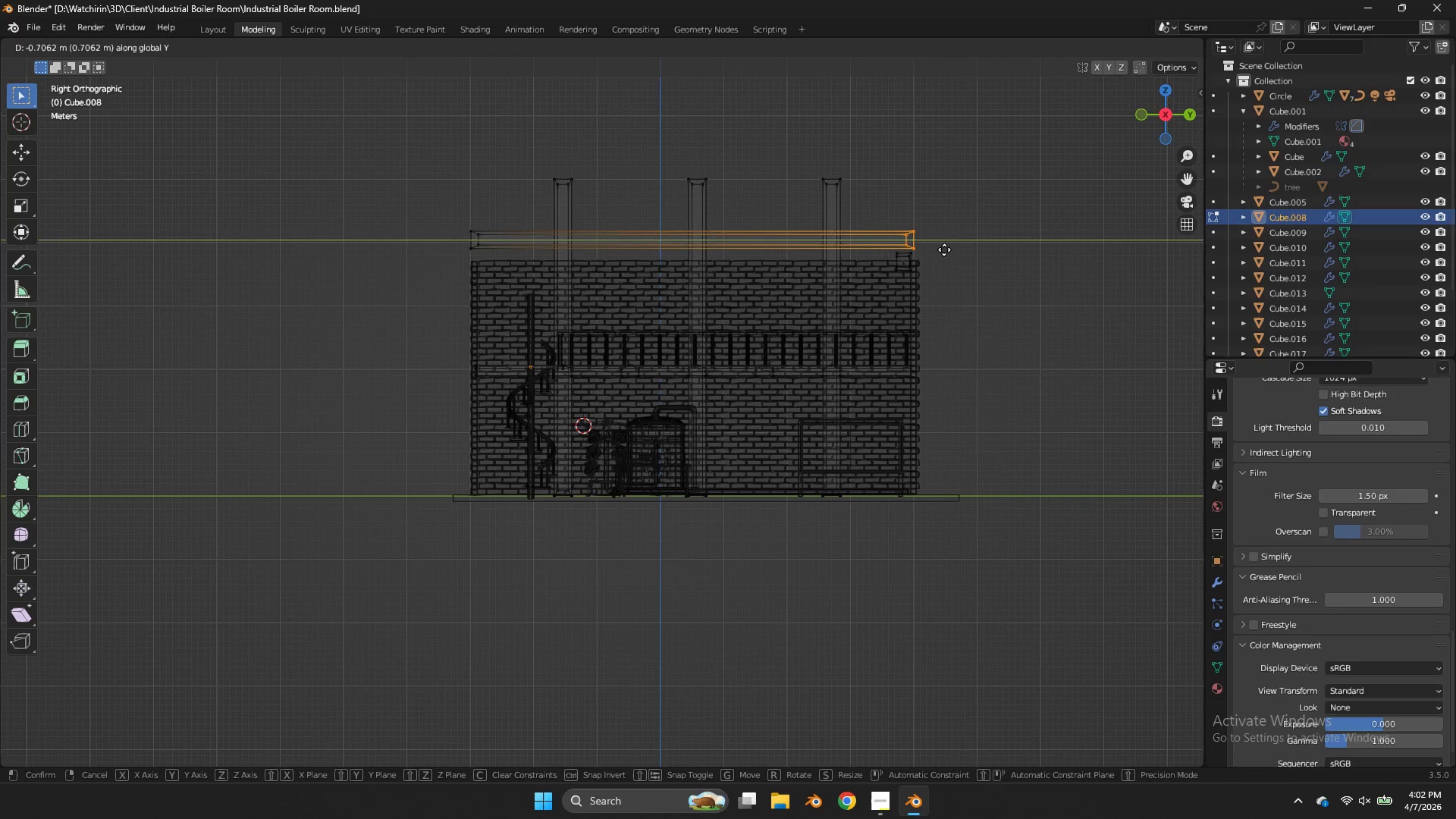 
hold_key(key=ShiftLeft, duration=0.62)
left_click([934, 249])
 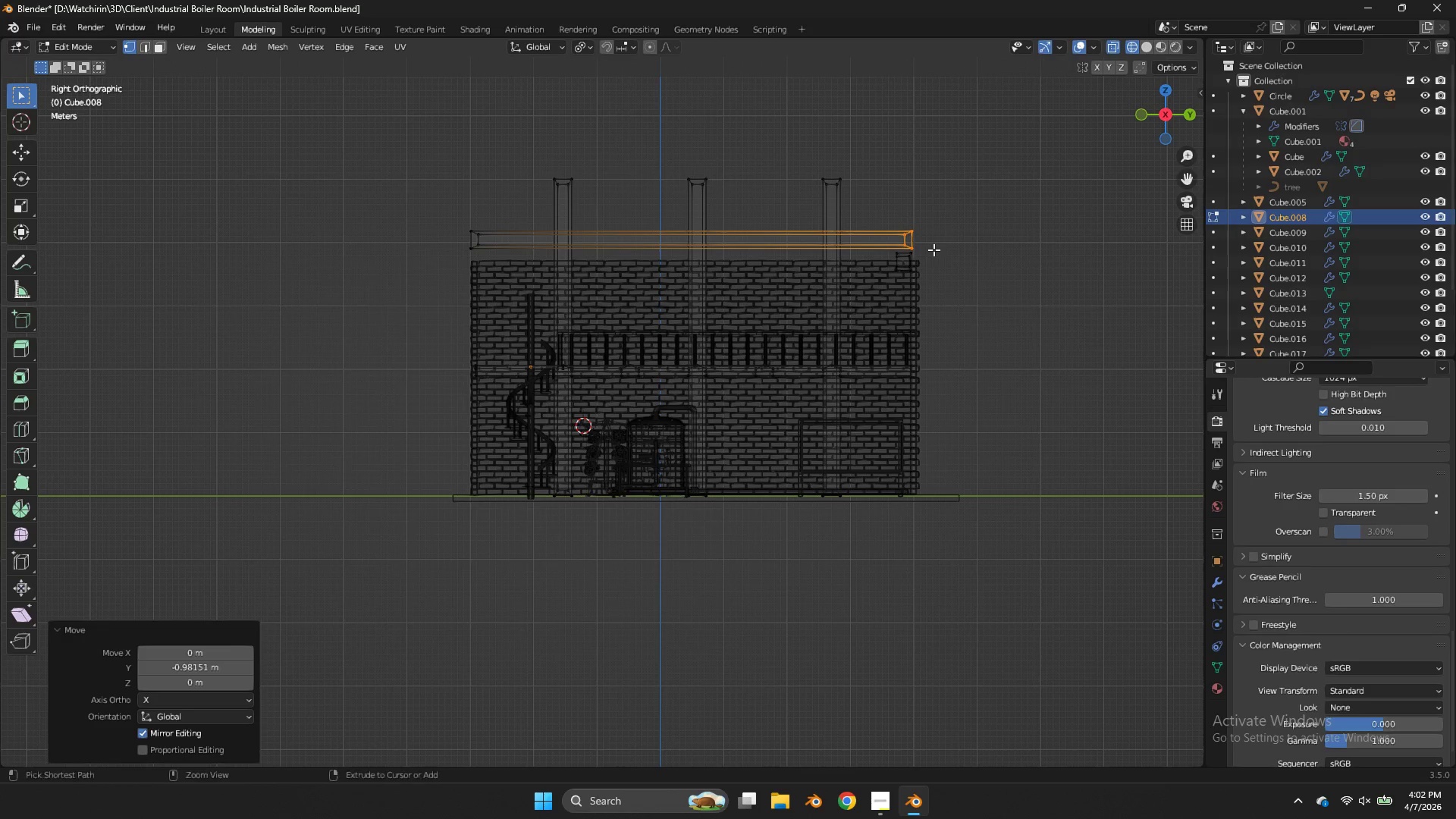 
key(Control+S)
 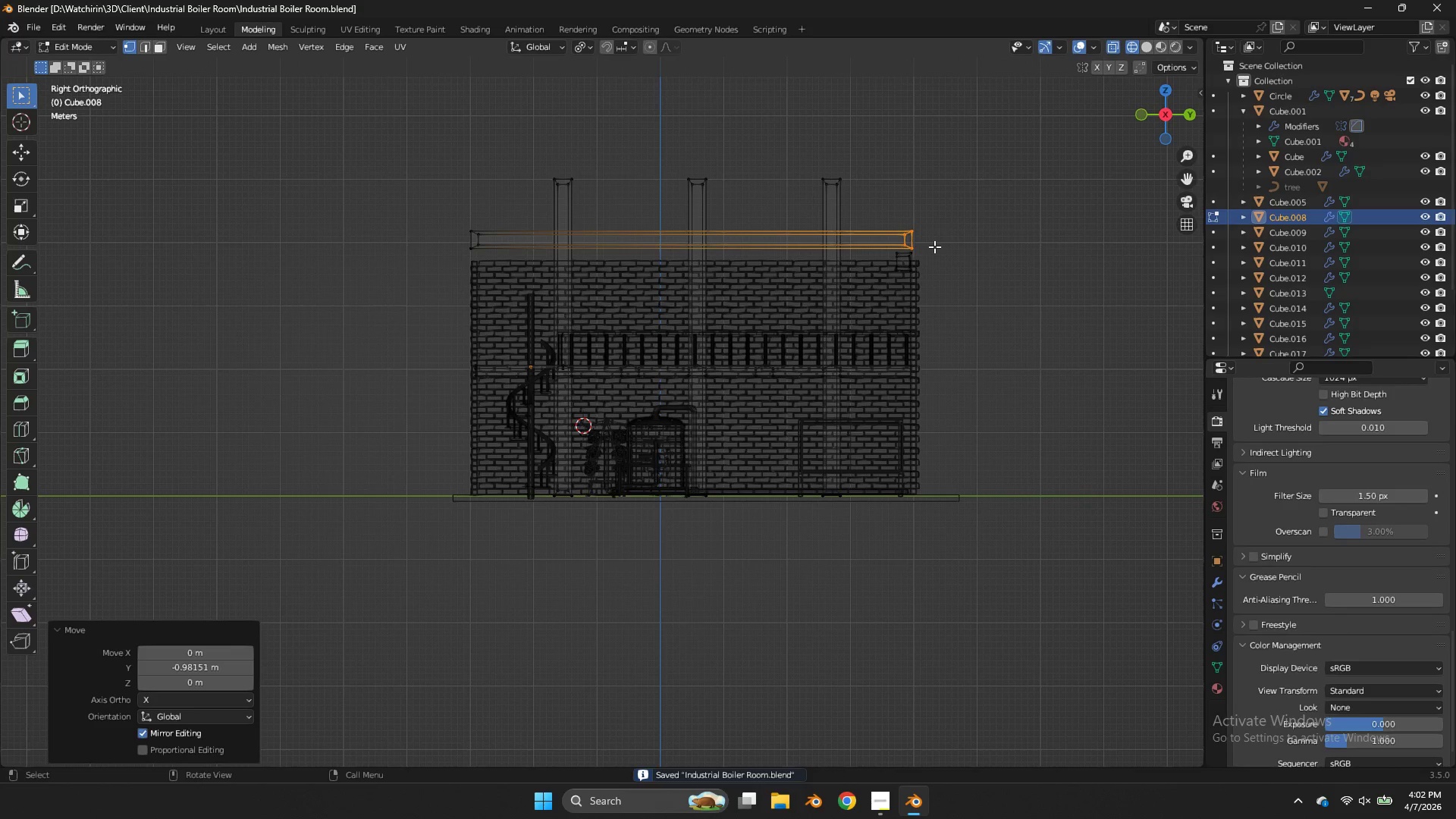 
key(Z)
 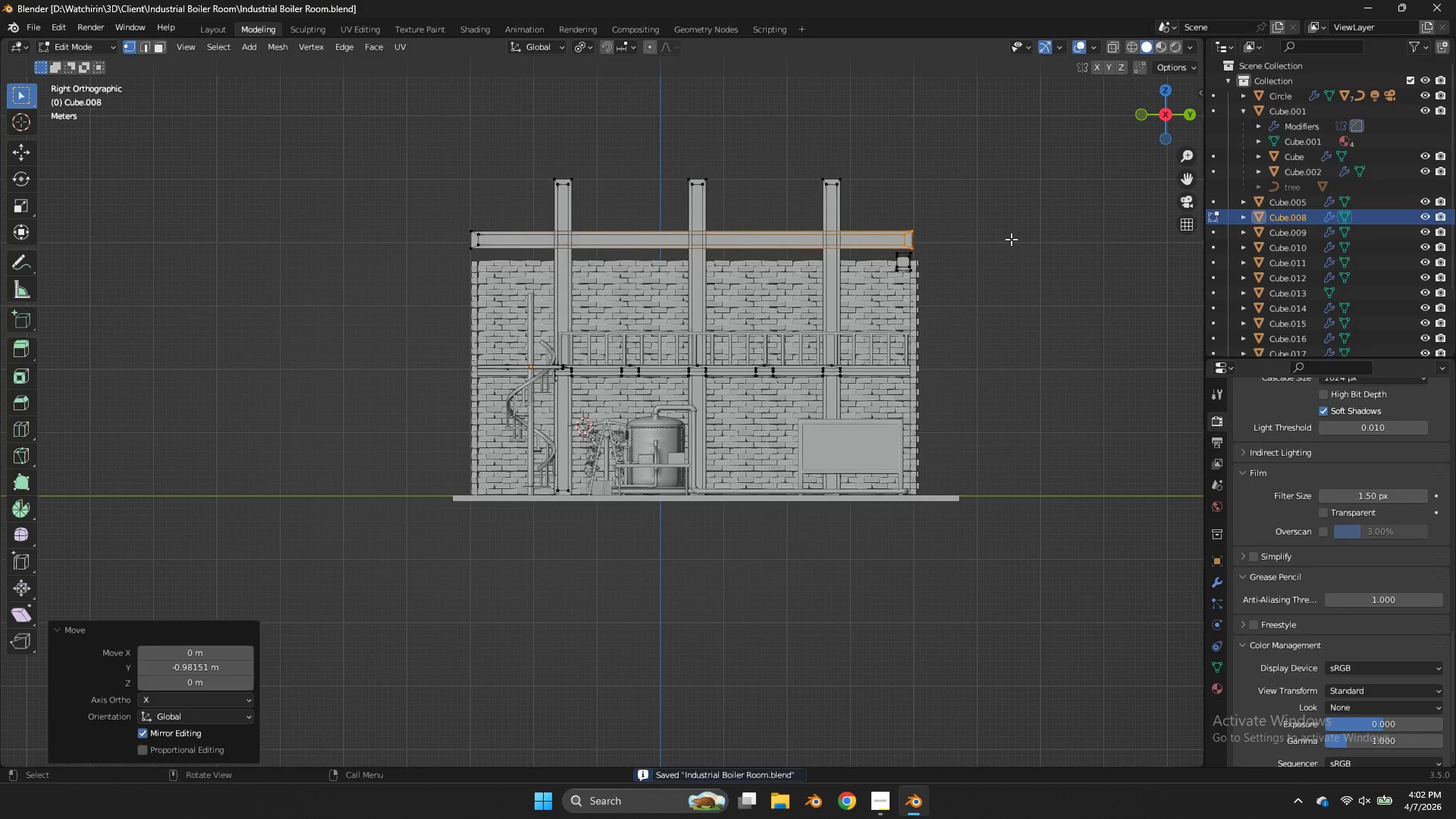 
key(Tab)
key(Tab)
type(zgy)
 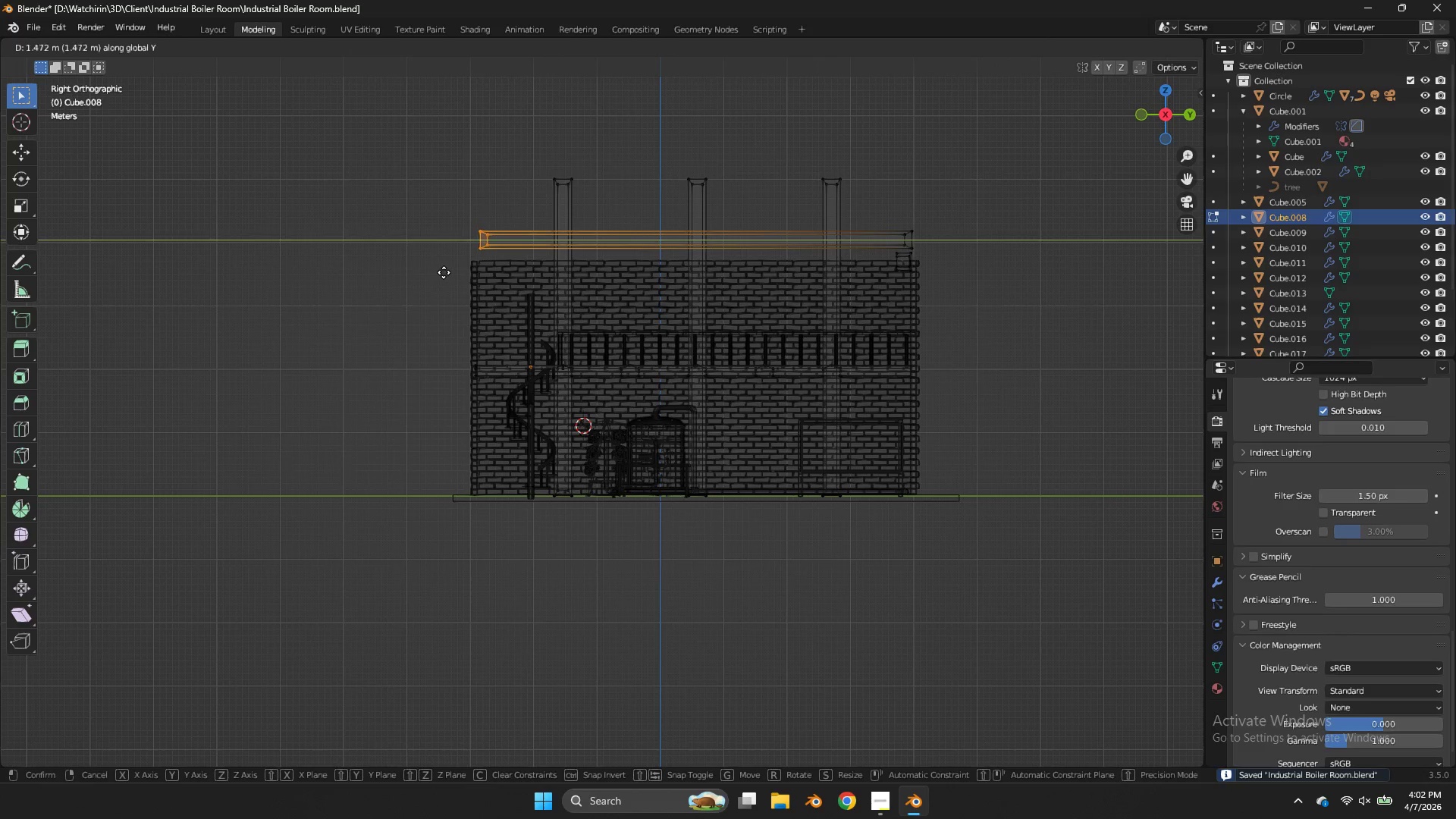 
left_click_drag(start_coordinate=[490, 212], to_coordinate=[424, 271])
 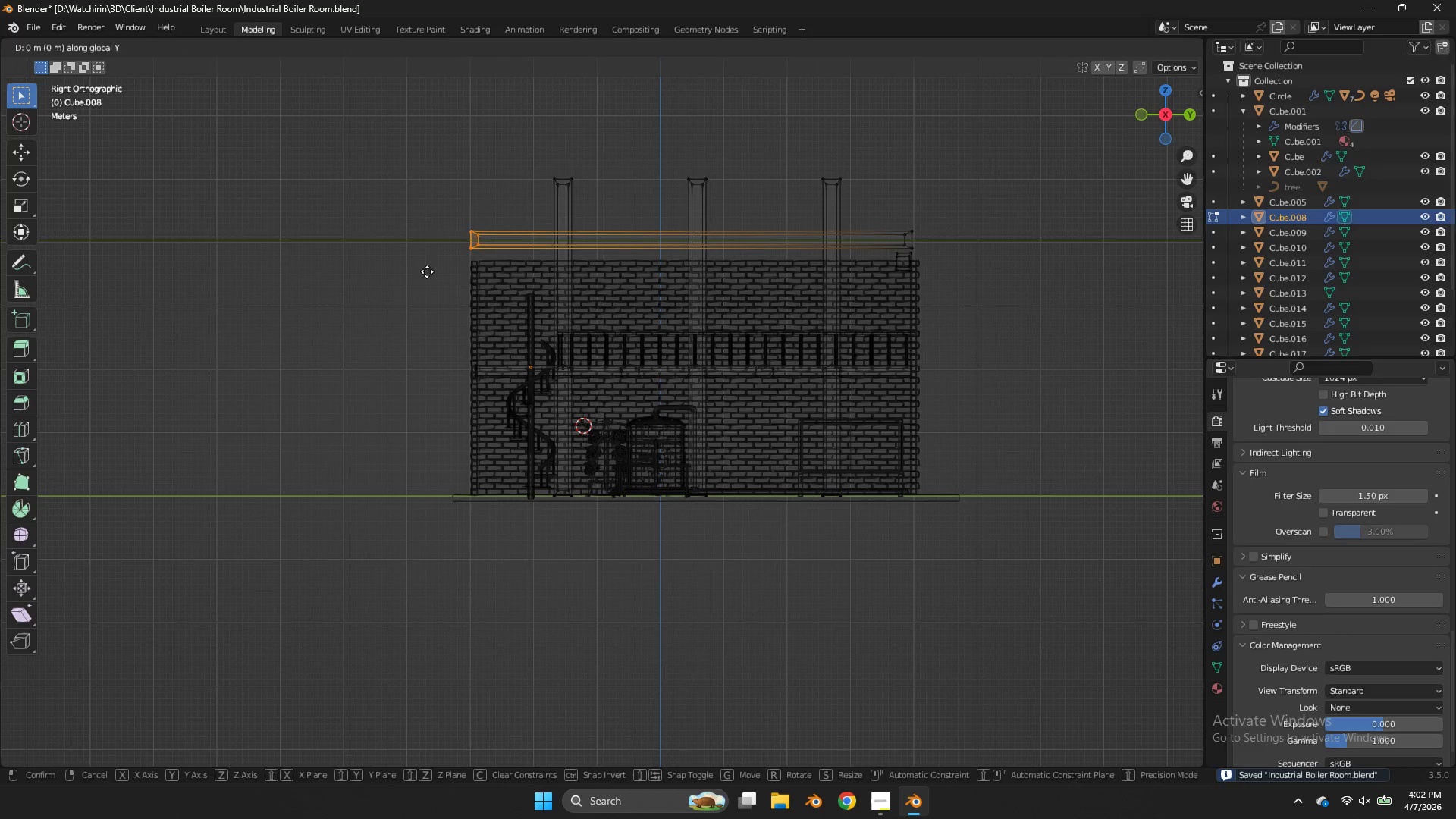 
hold_key(key=ShiftLeft, duration=1.16)
left_click([435, 273])
 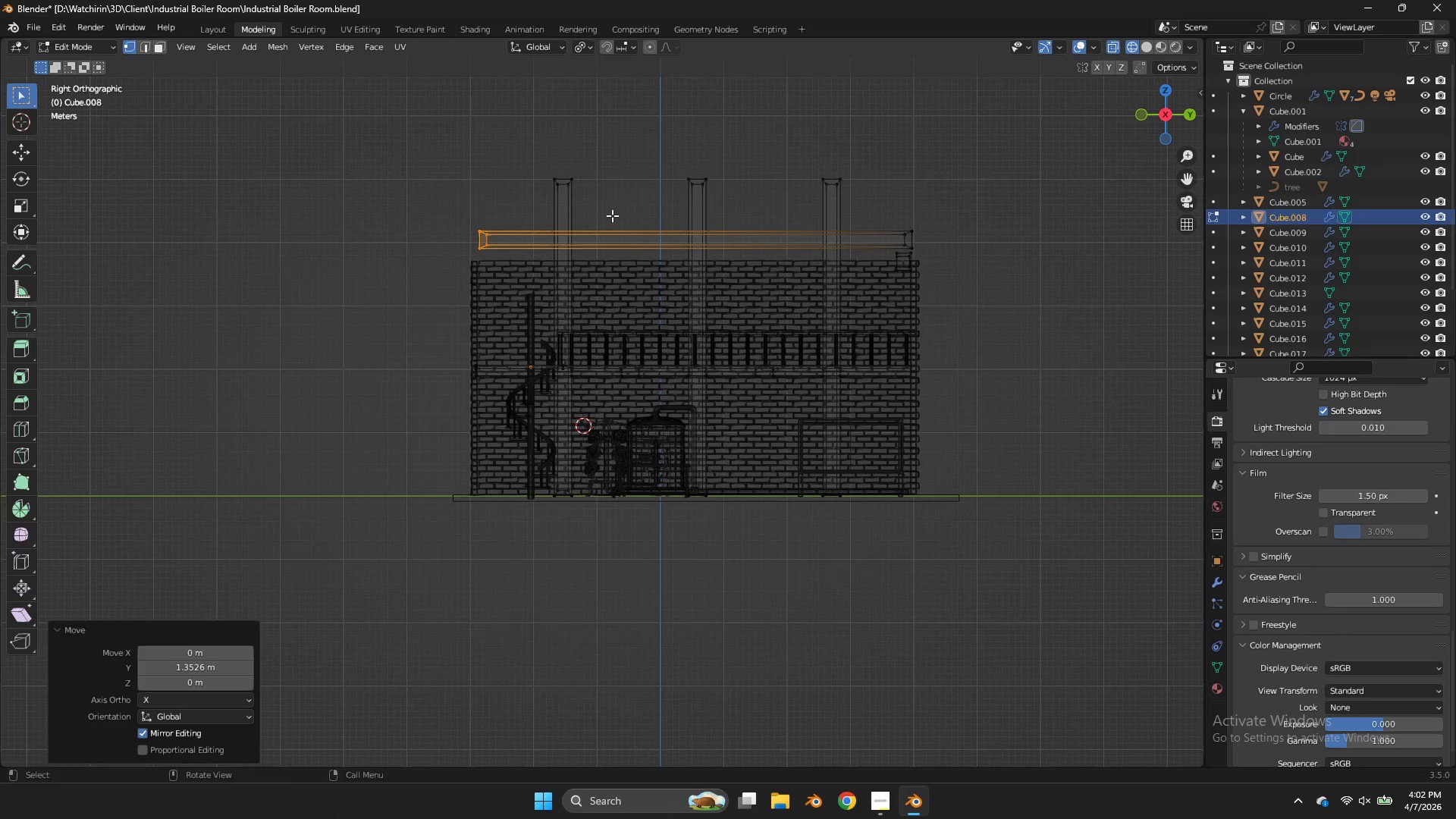 
key(Control+ControlLeft)
 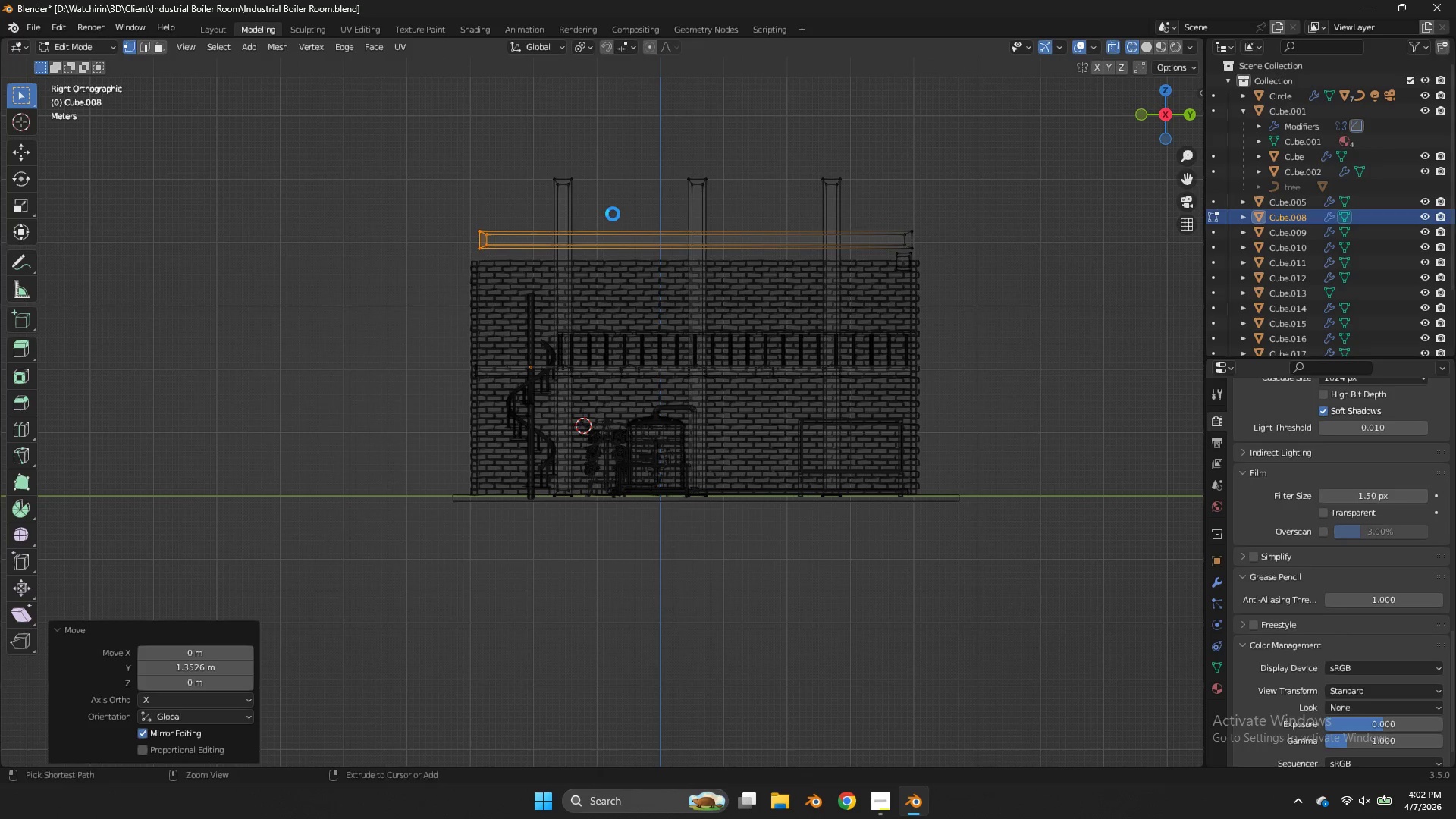 
key(Control+S)
 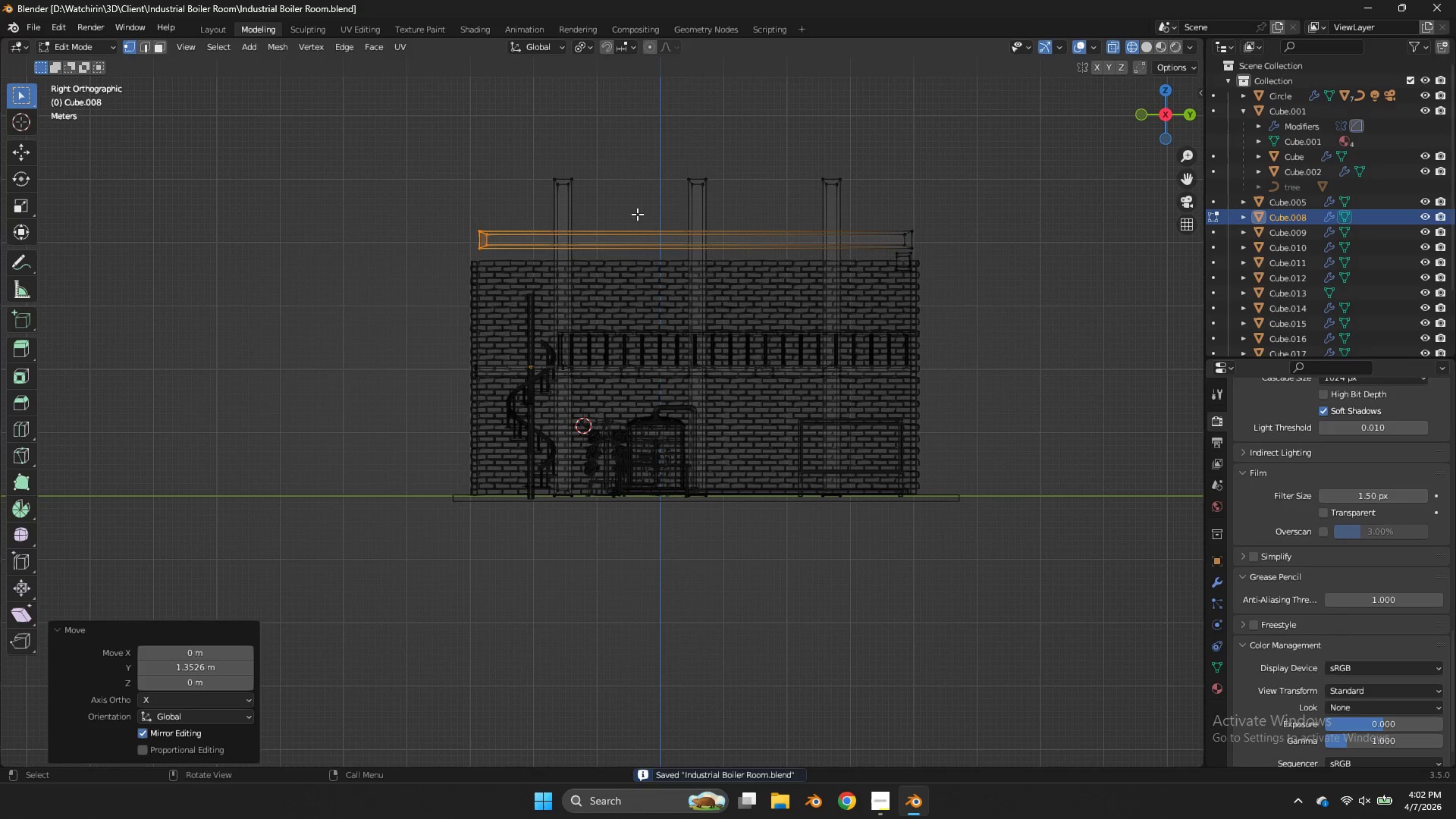 
key(Z)
 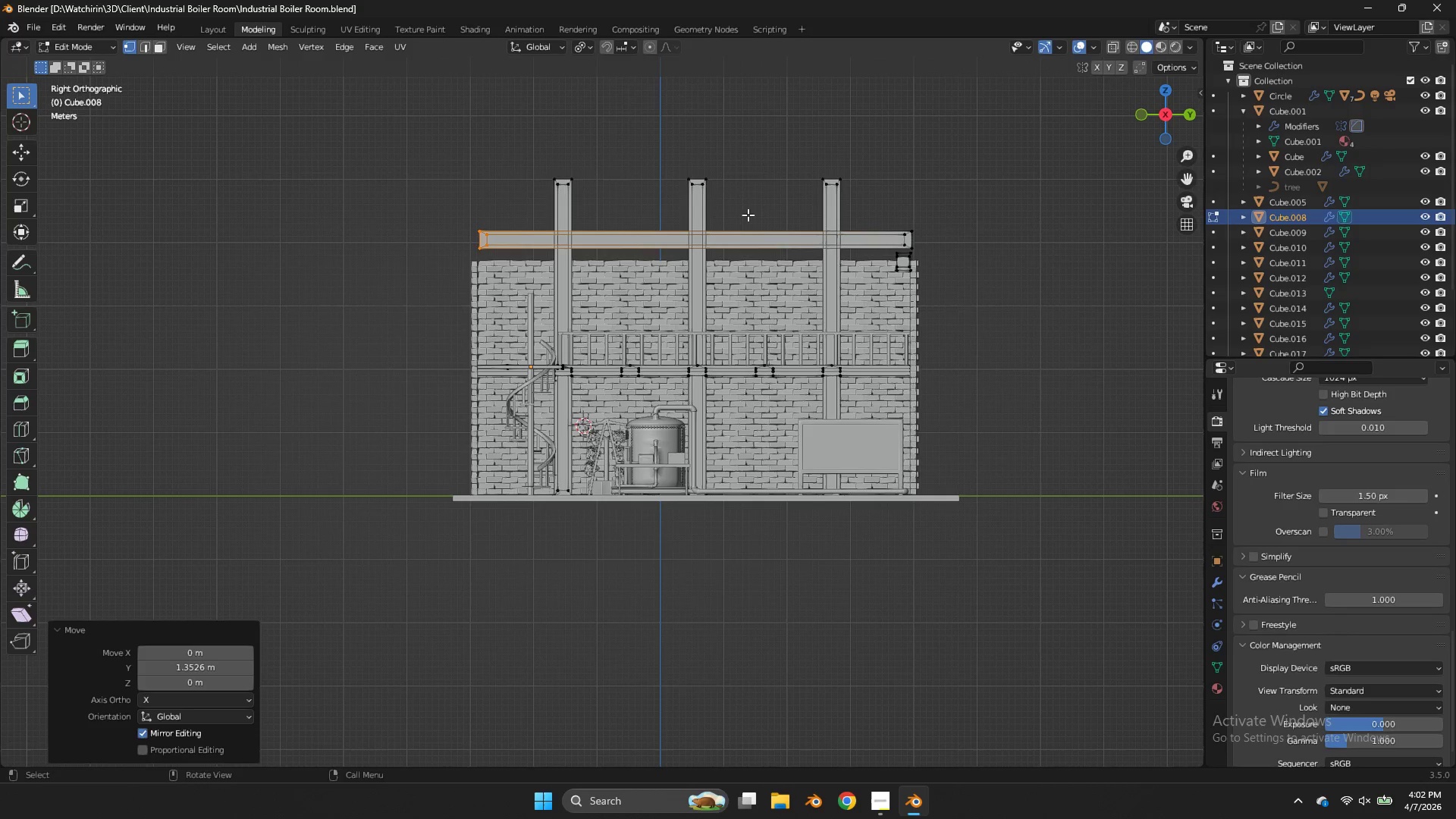 
wait(7.27)
 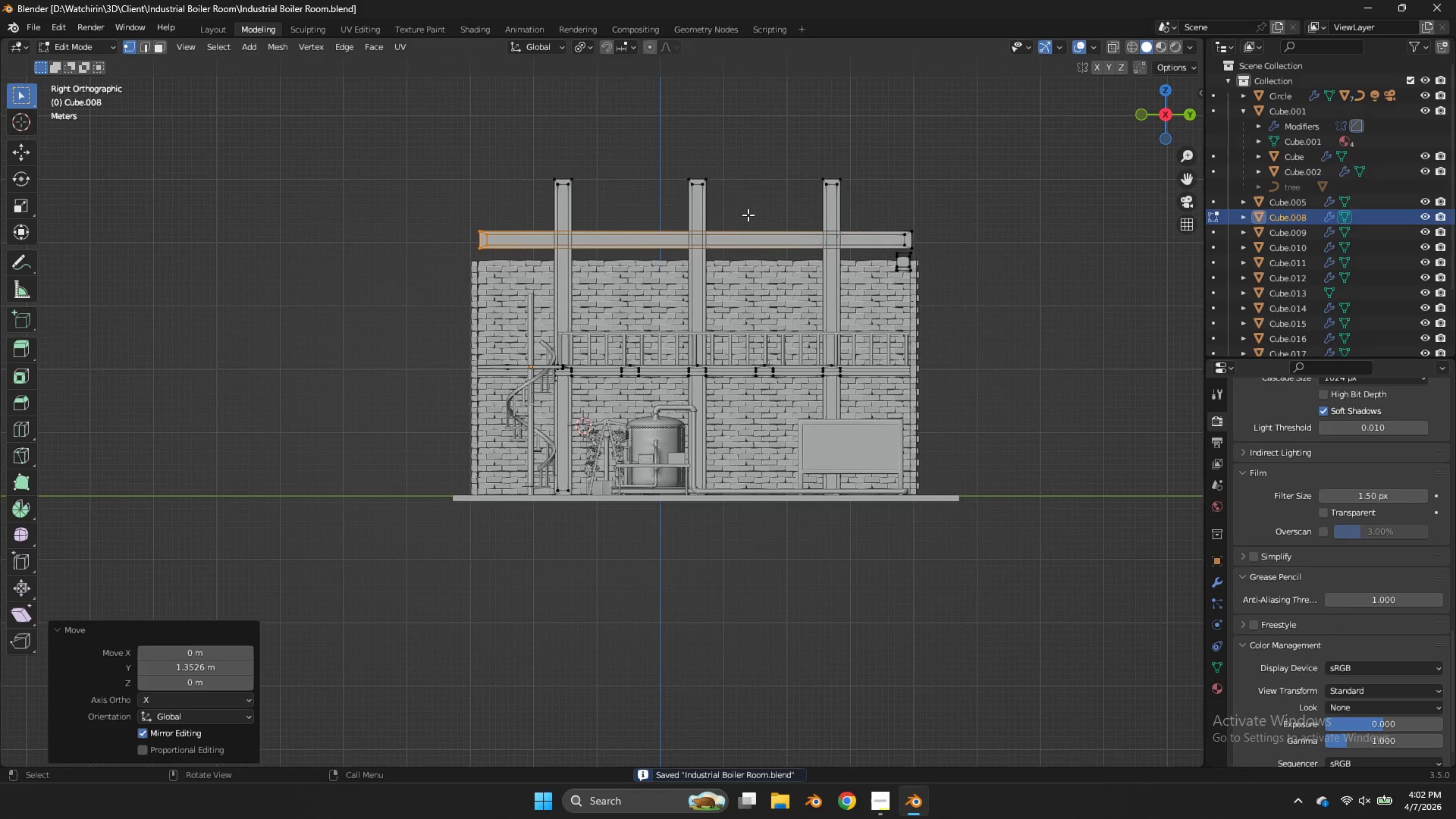 
left_click_drag(start_coordinate=[1153, 98], to_coordinate=[1184, 168])
 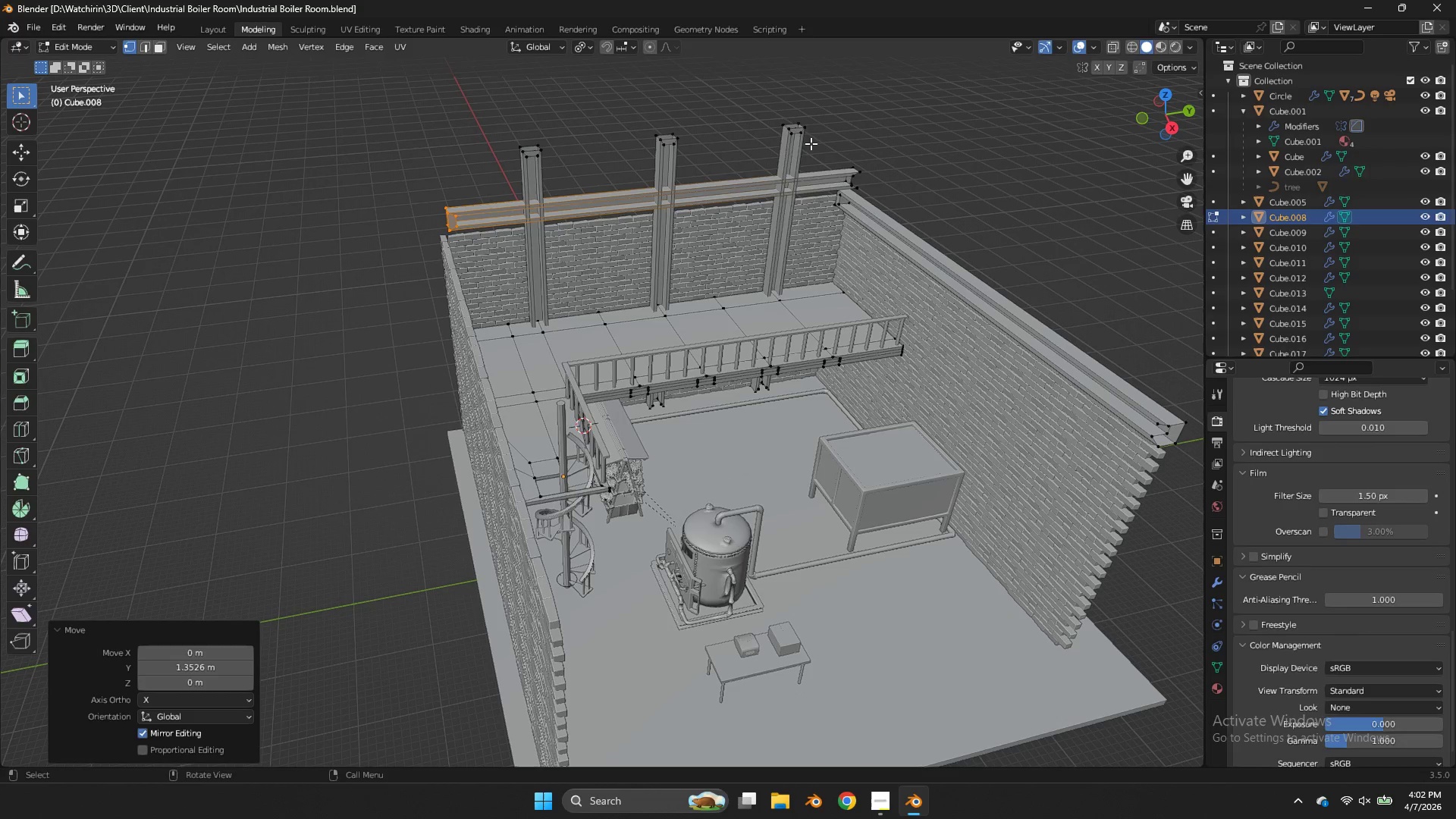 
key(Tab)
 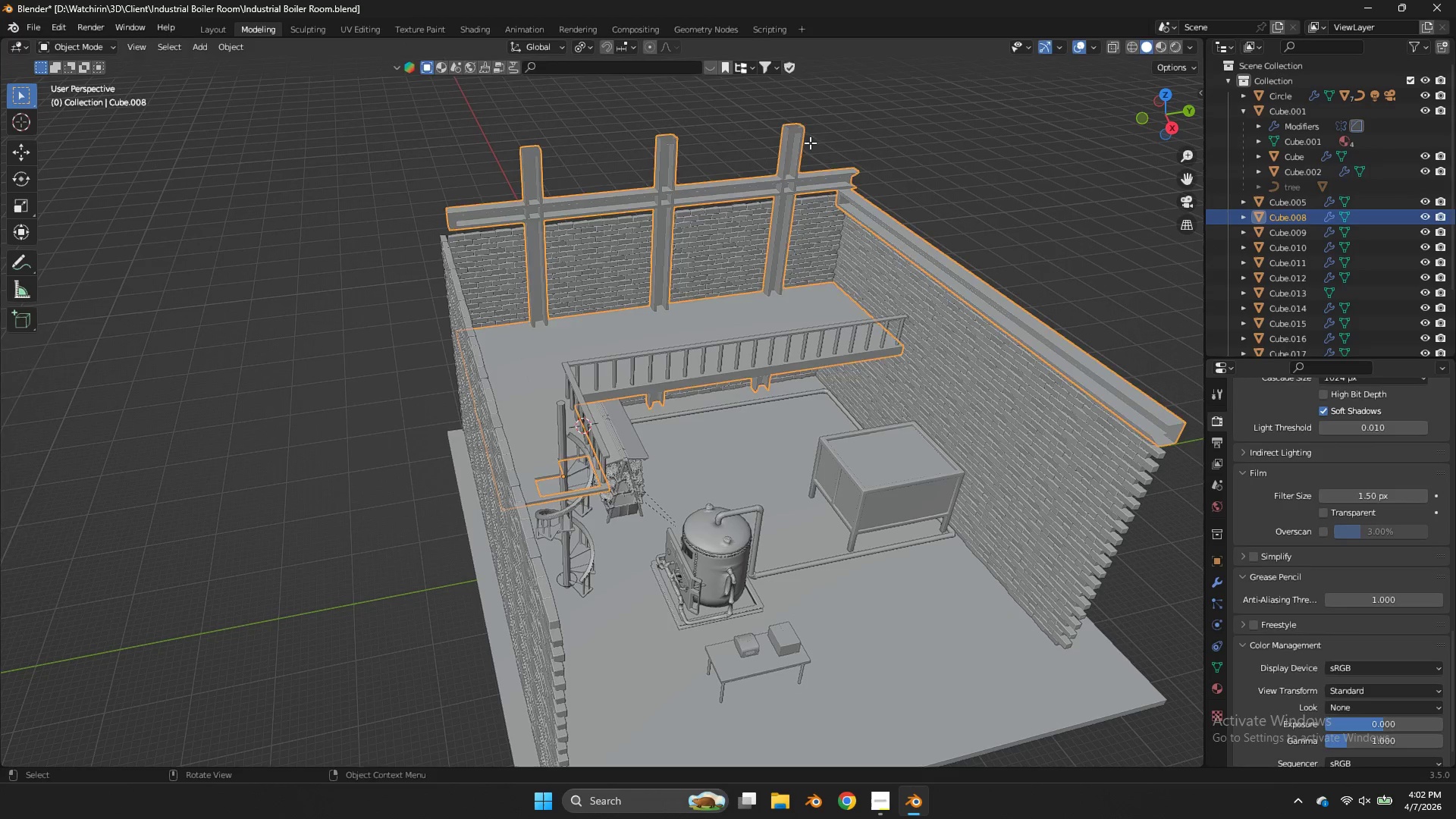 
key(Tab)
 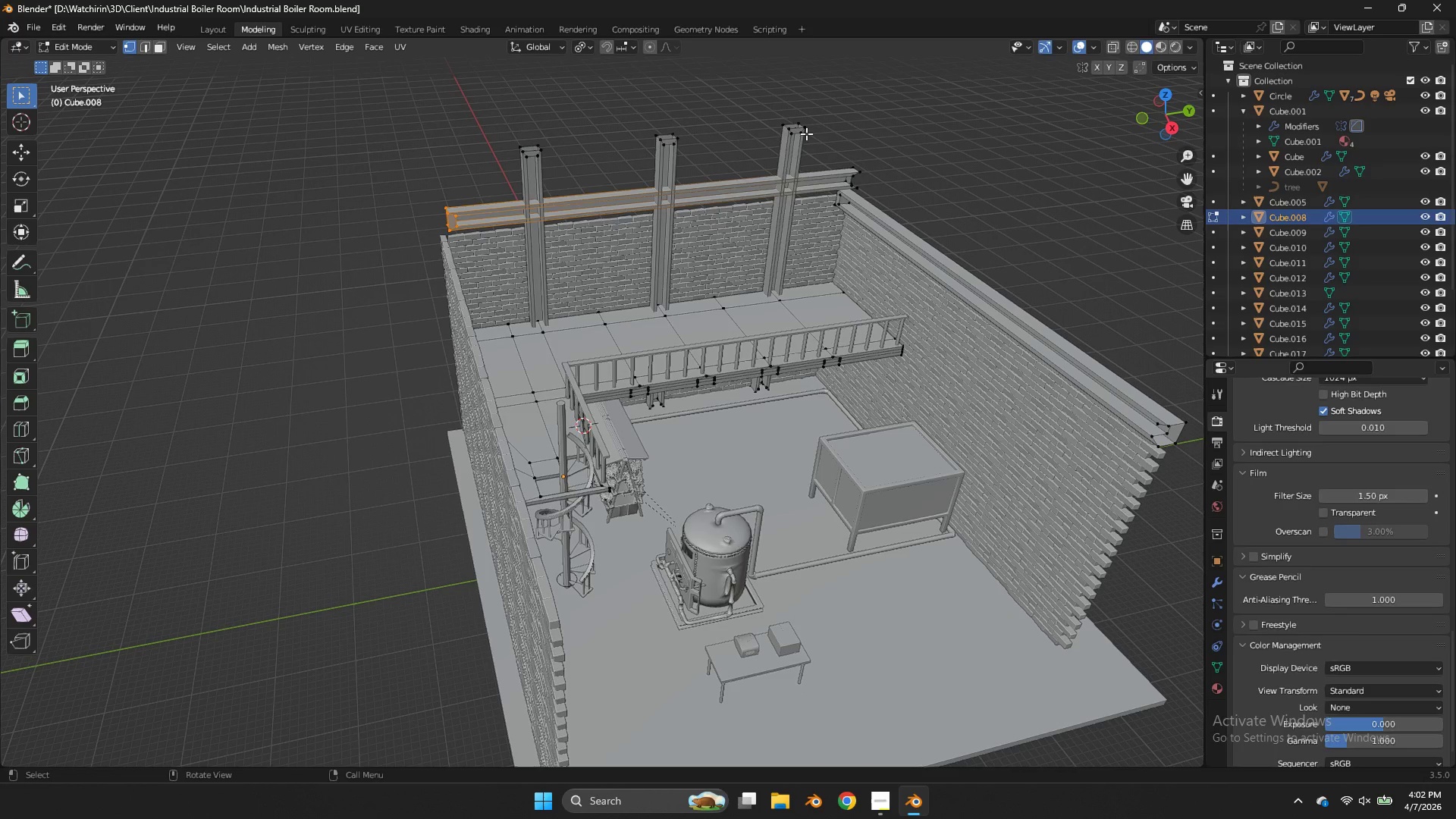 
left_click([806, 133])
 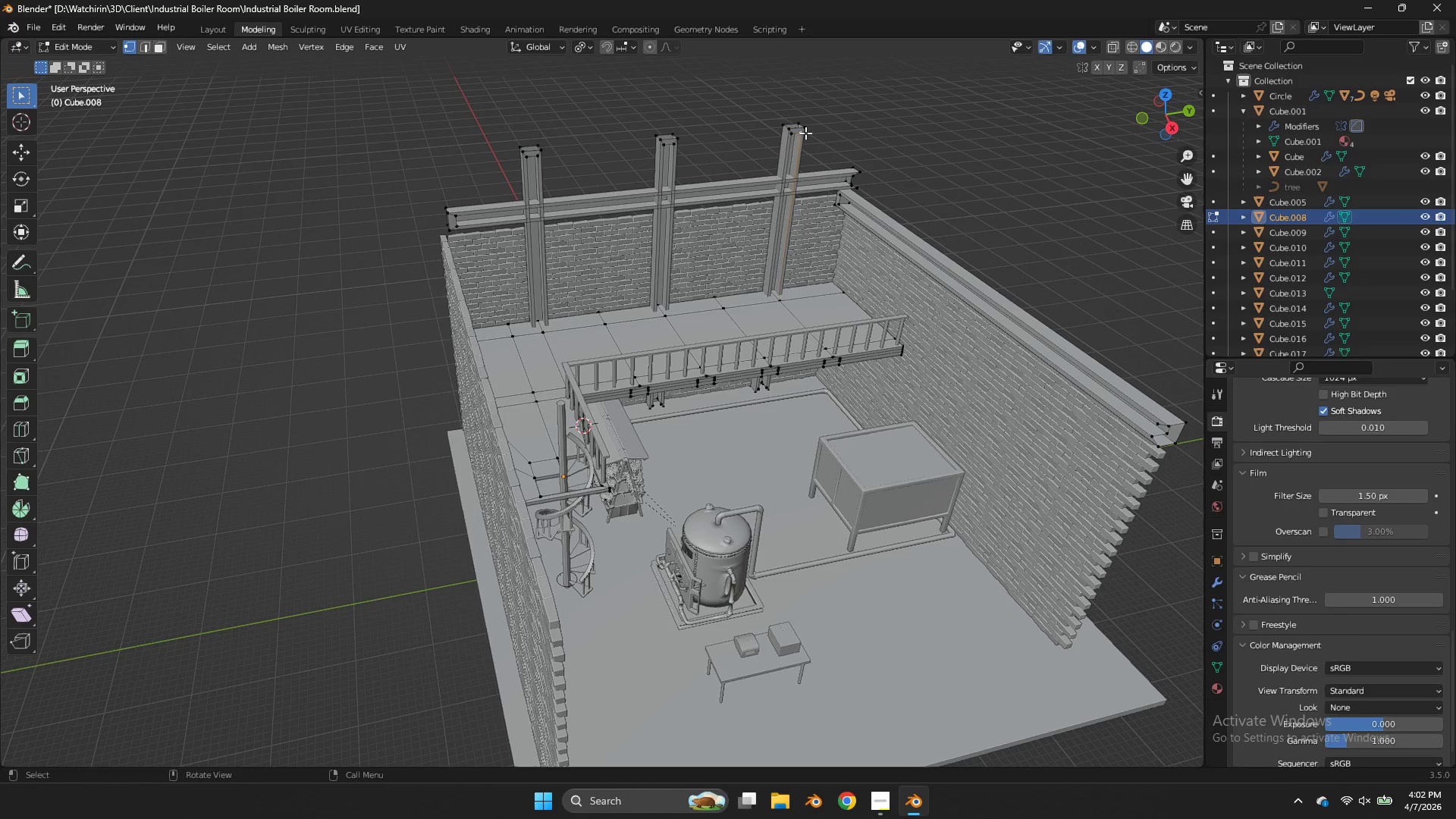 
key(L)
 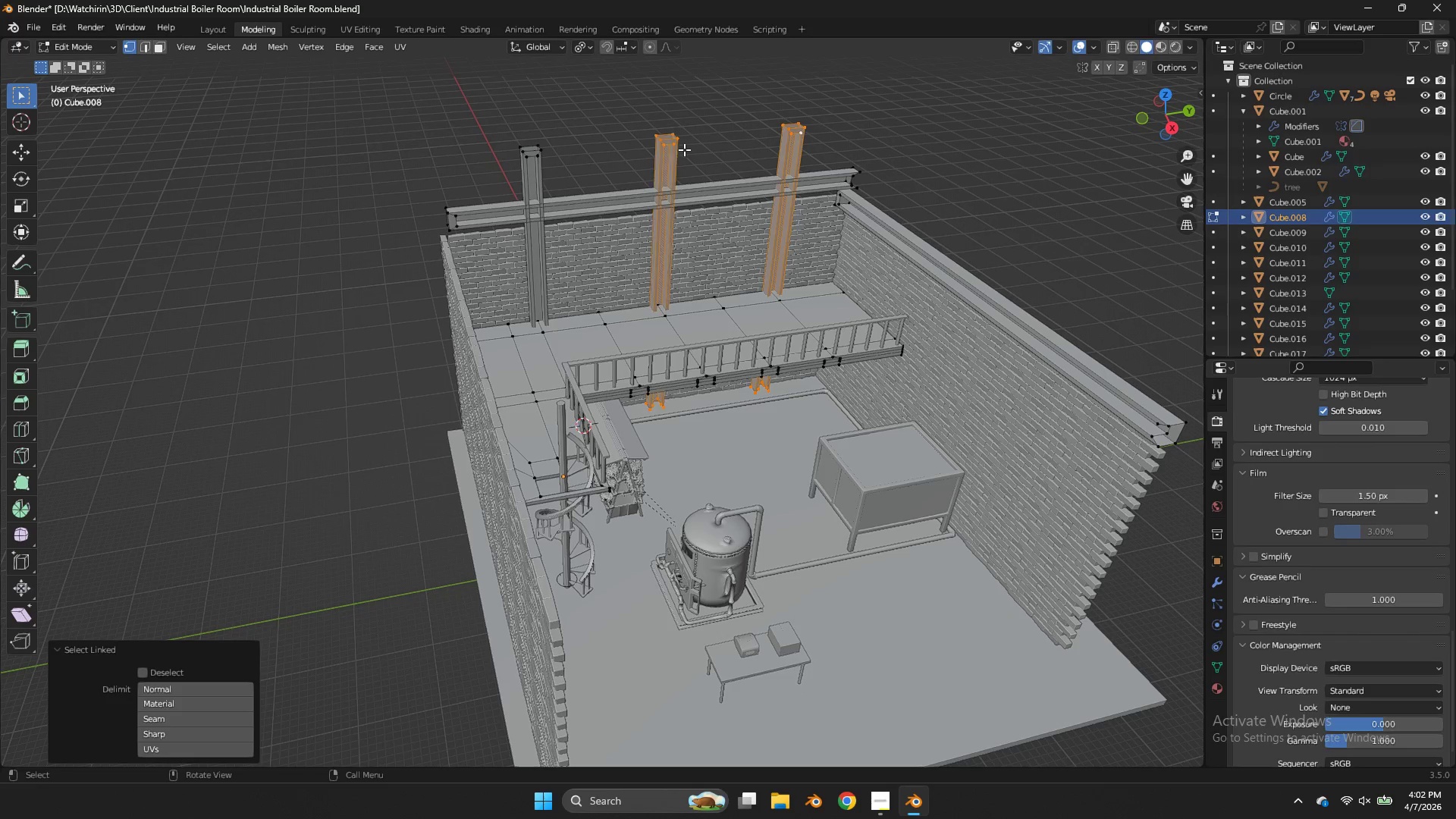 
type(llllllllp)
 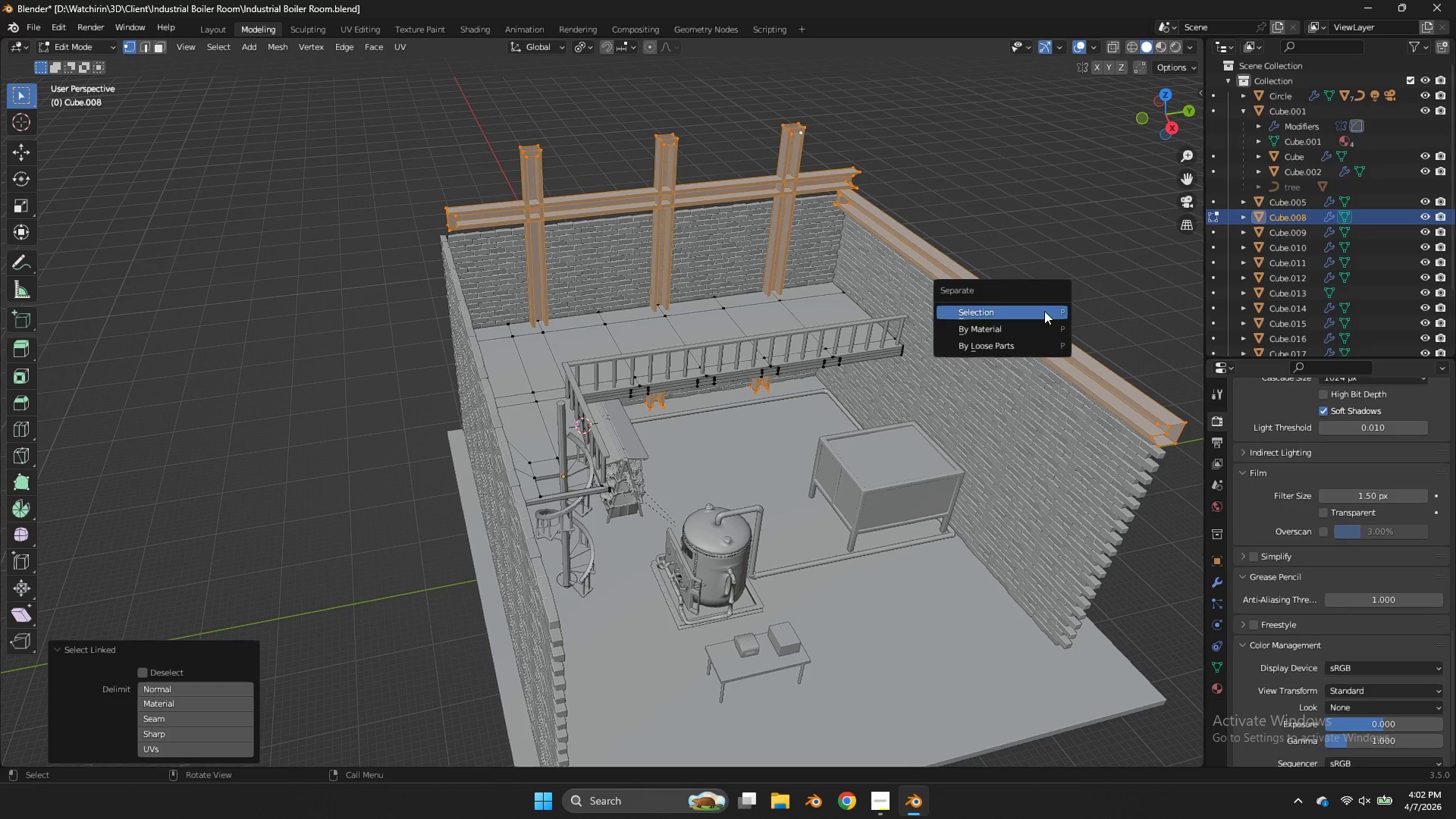 
left_click([1044, 311])
 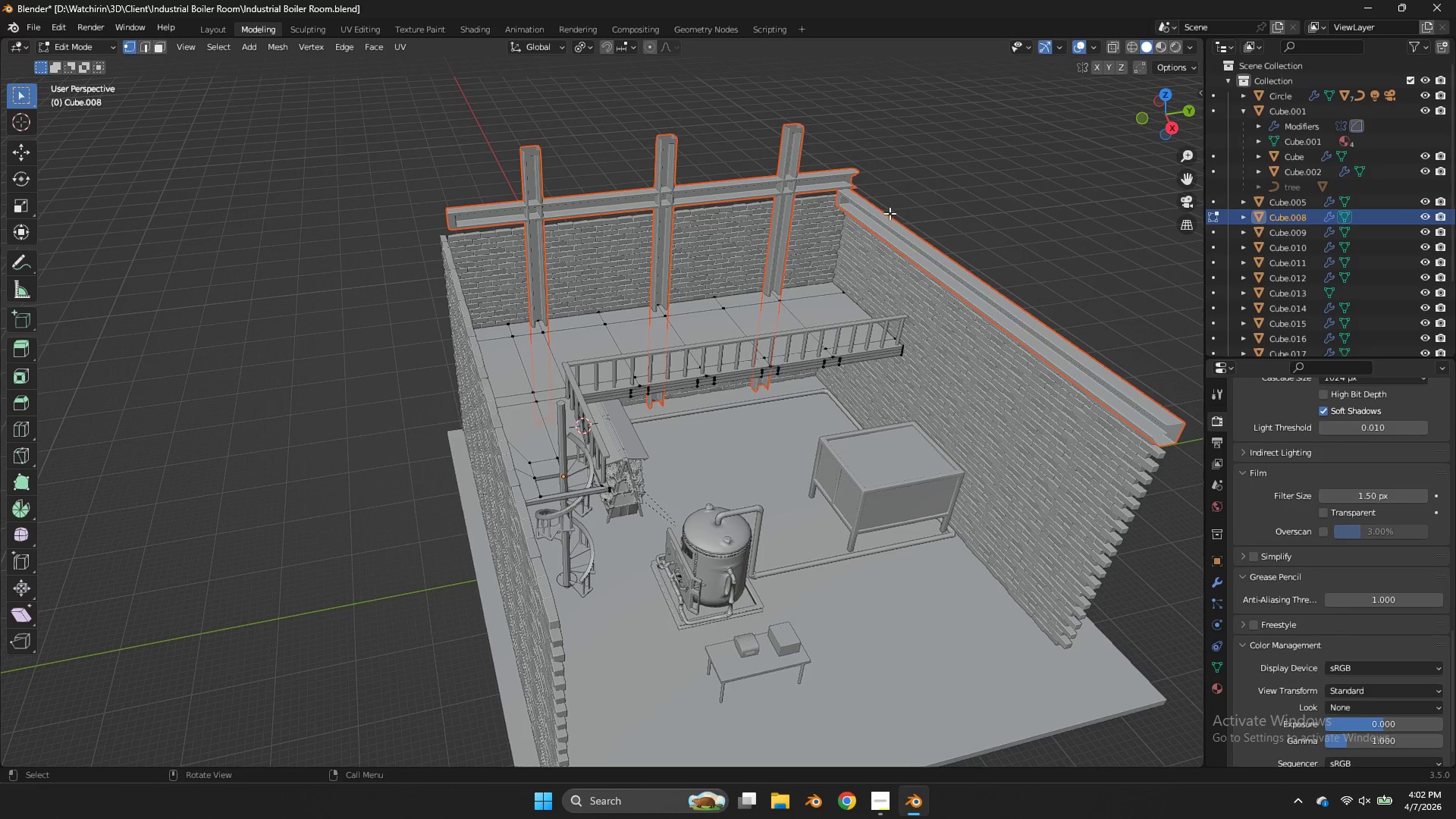 
key(Tab)
 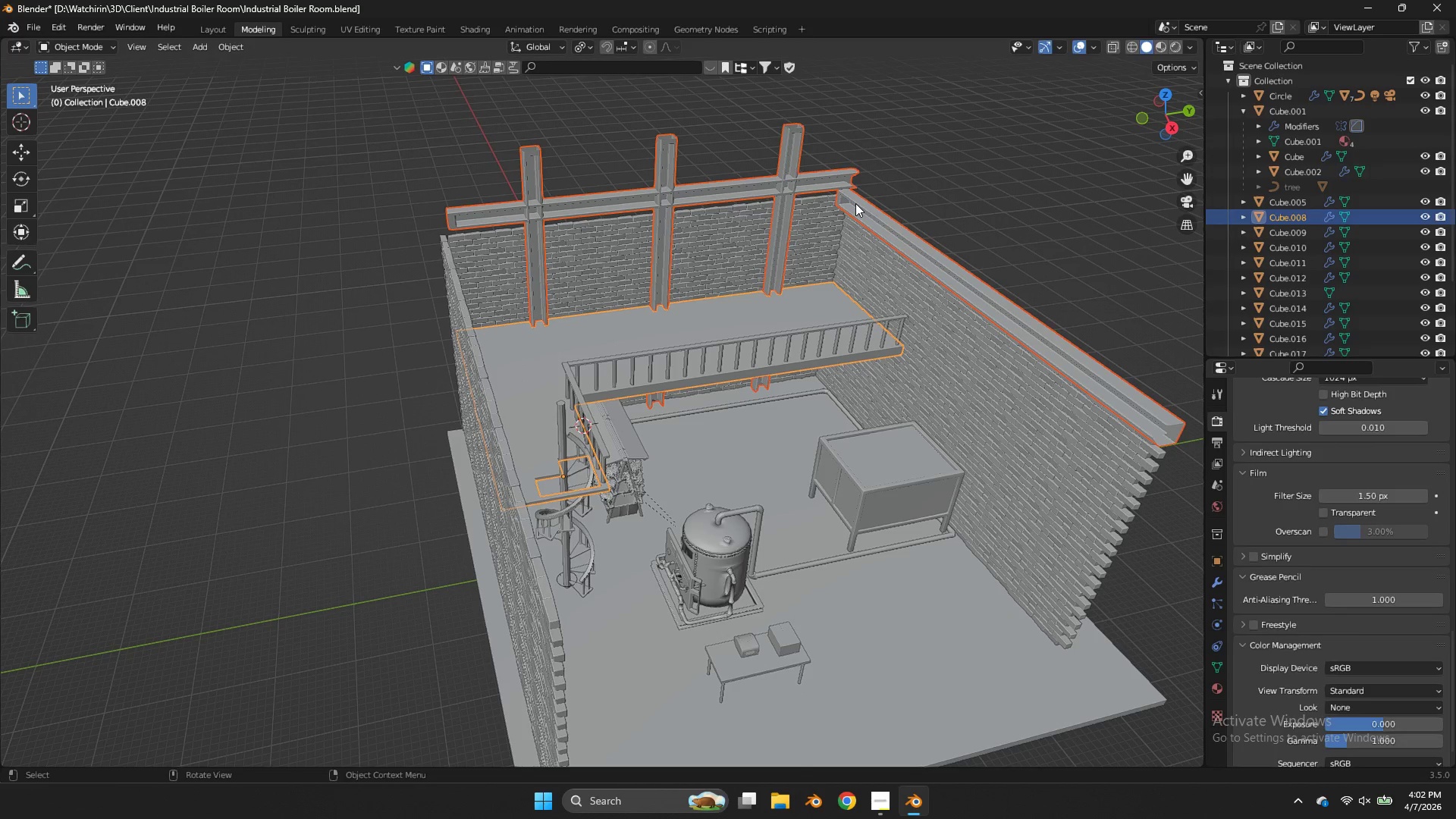 
left_click([855, 203])
 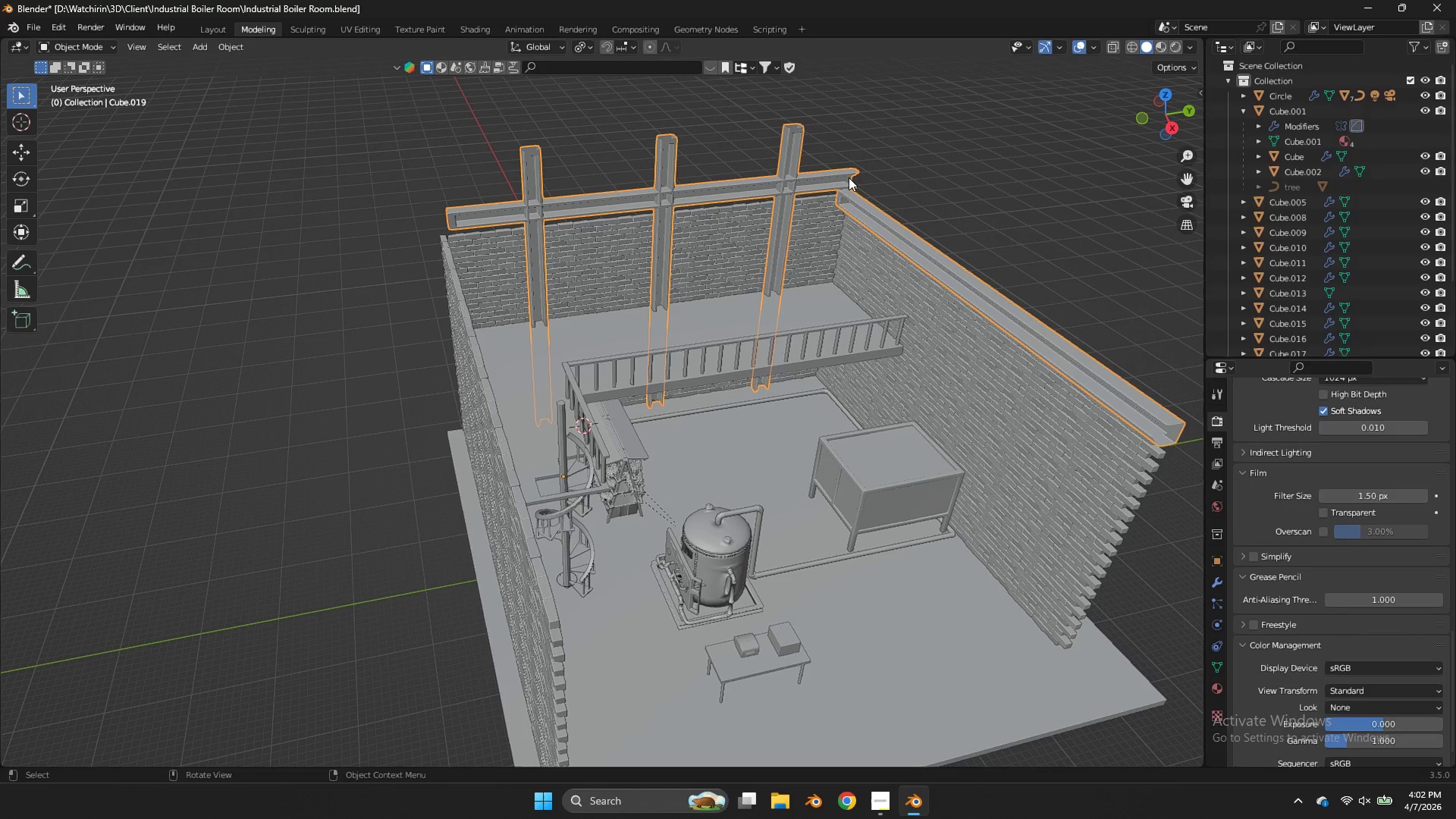 
left_click([849, 177])
 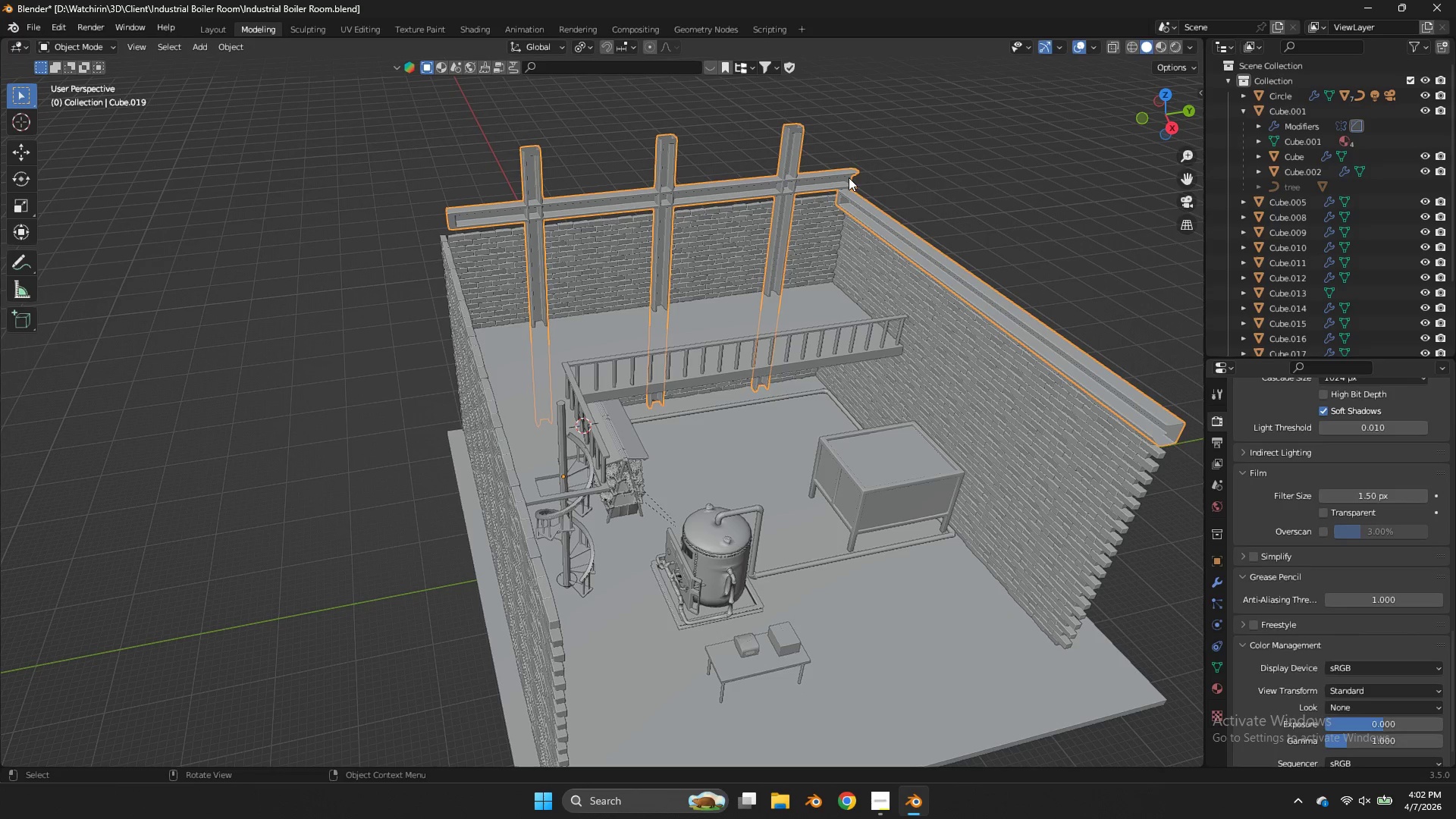 
key(Tab)
 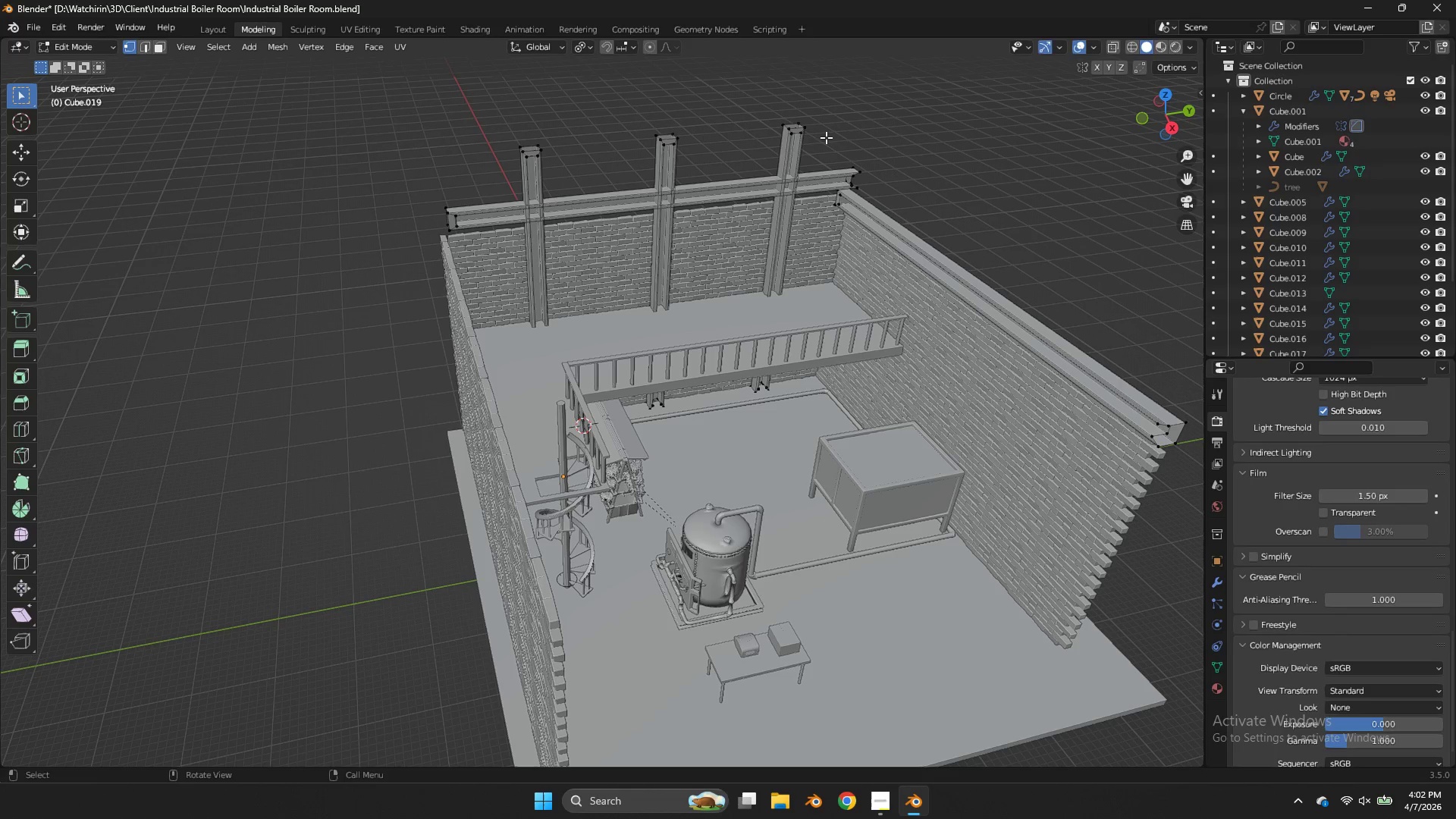 
left_click_drag(start_coordinate=[1144, 124], to_coordinate=[95, 159])
 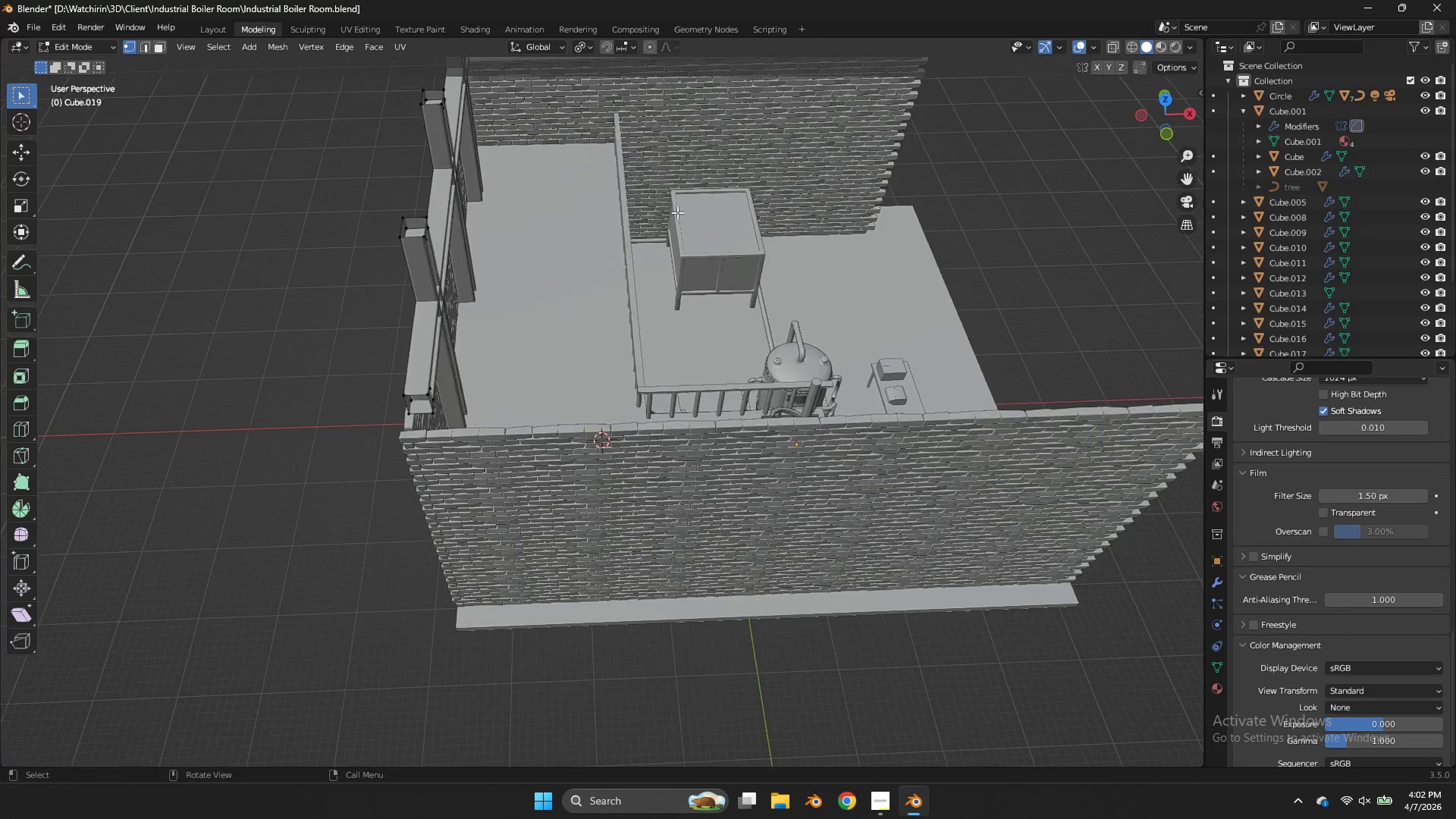 
scroll: coordinate [678, 215], scroll_direction: up, amount: 1.0
 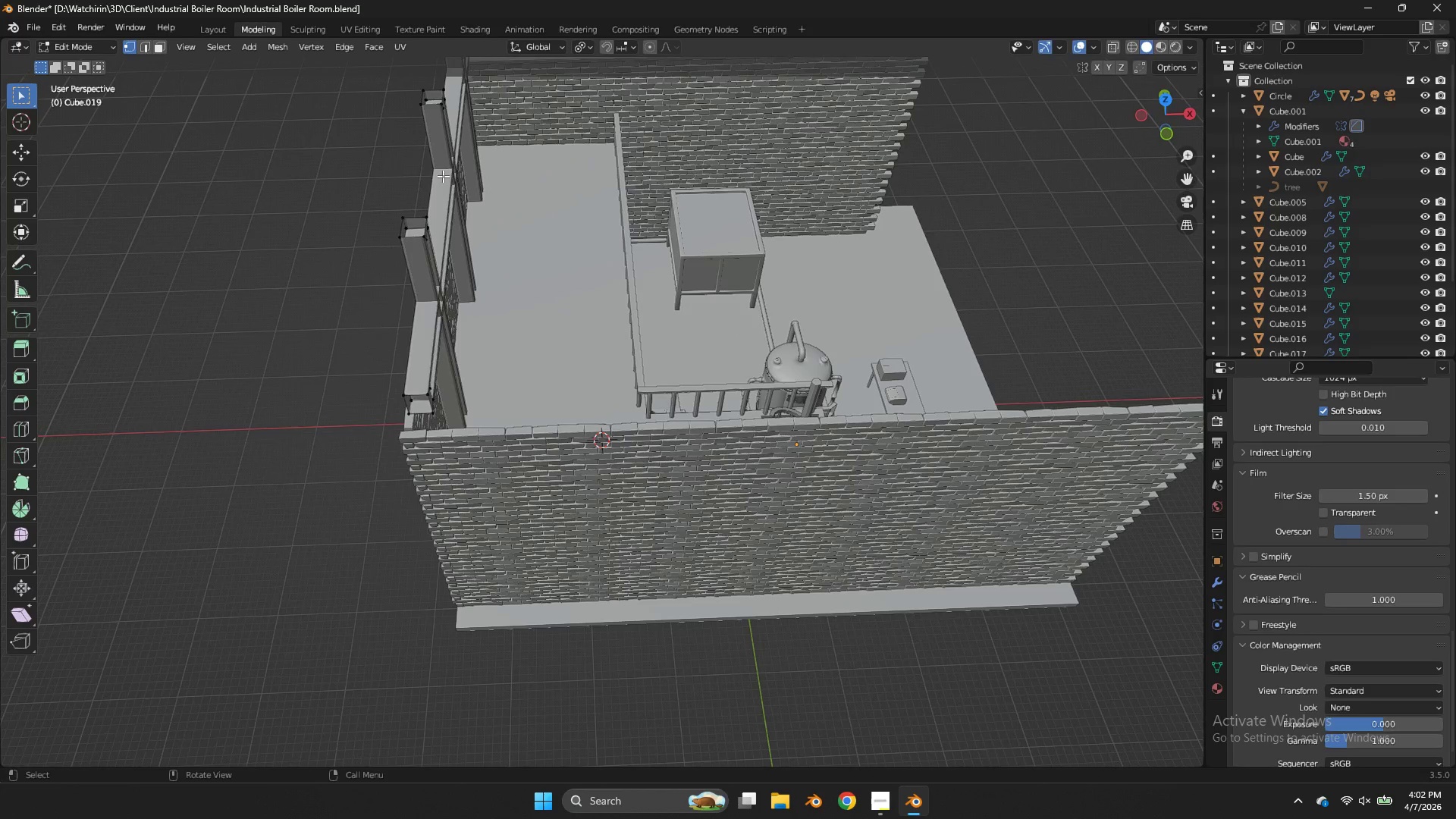 
key(Alt+AltLeft)
 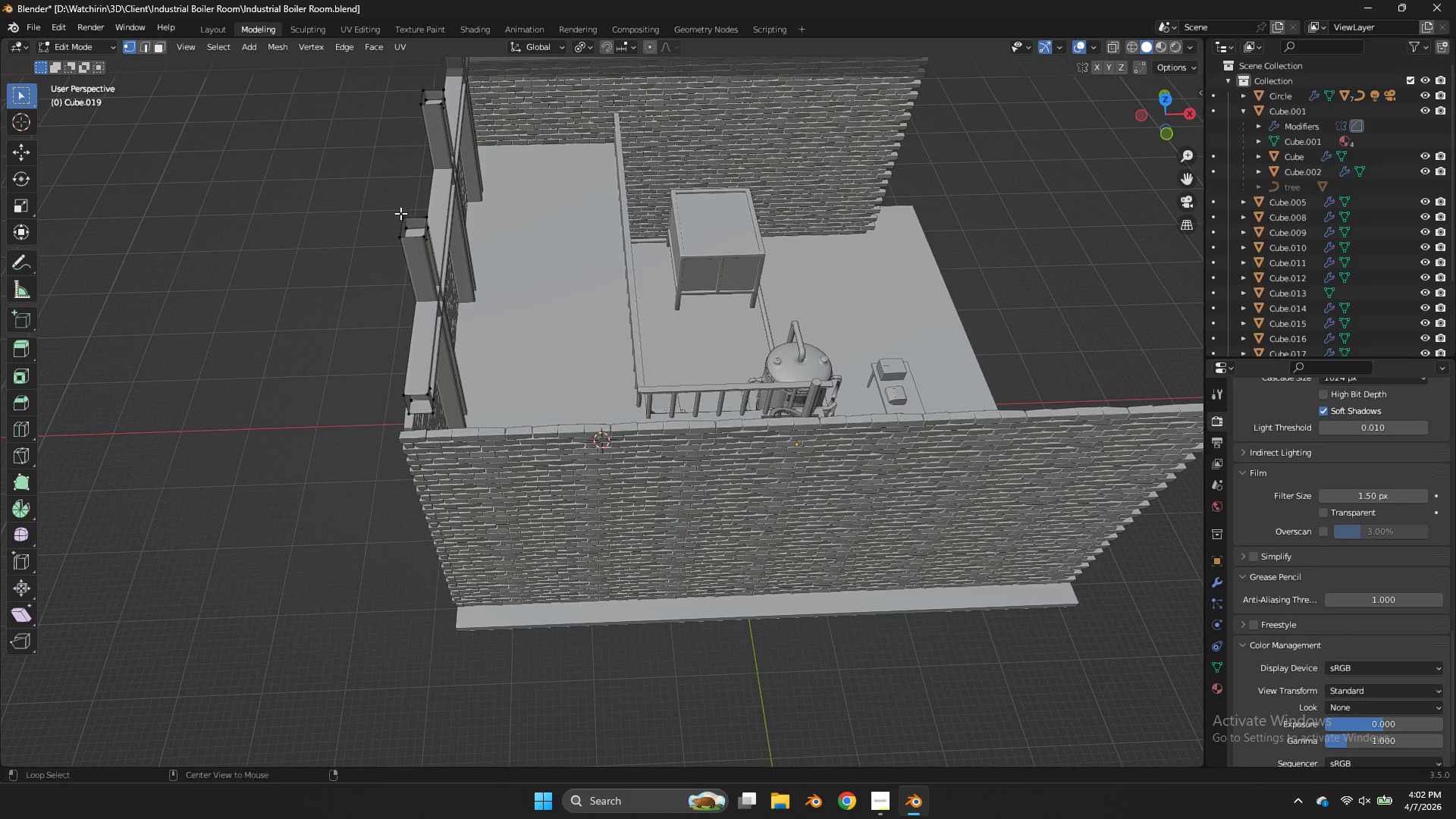 
key(Alt+AltLeft)
 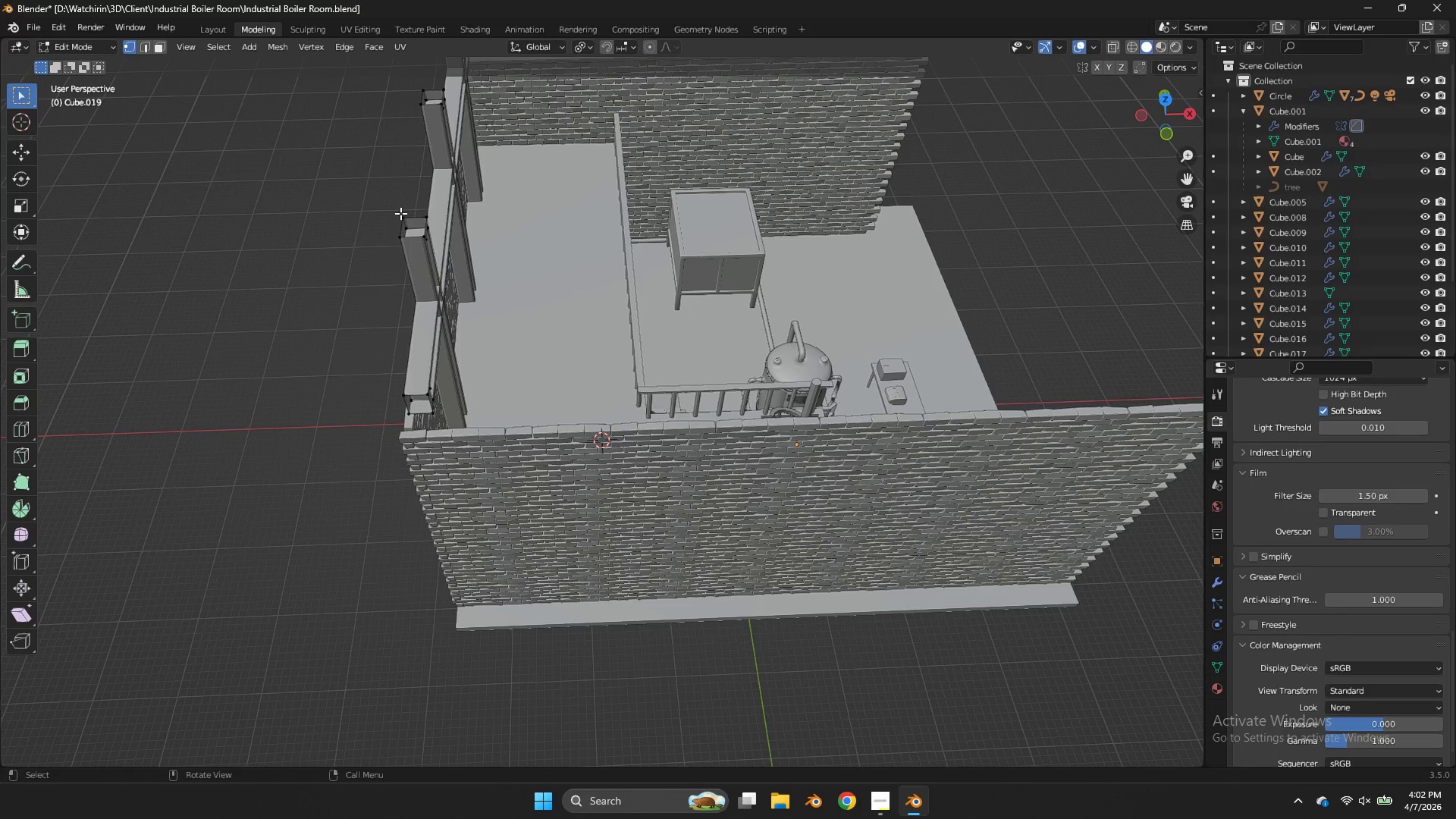 
left_click([400, 213])
 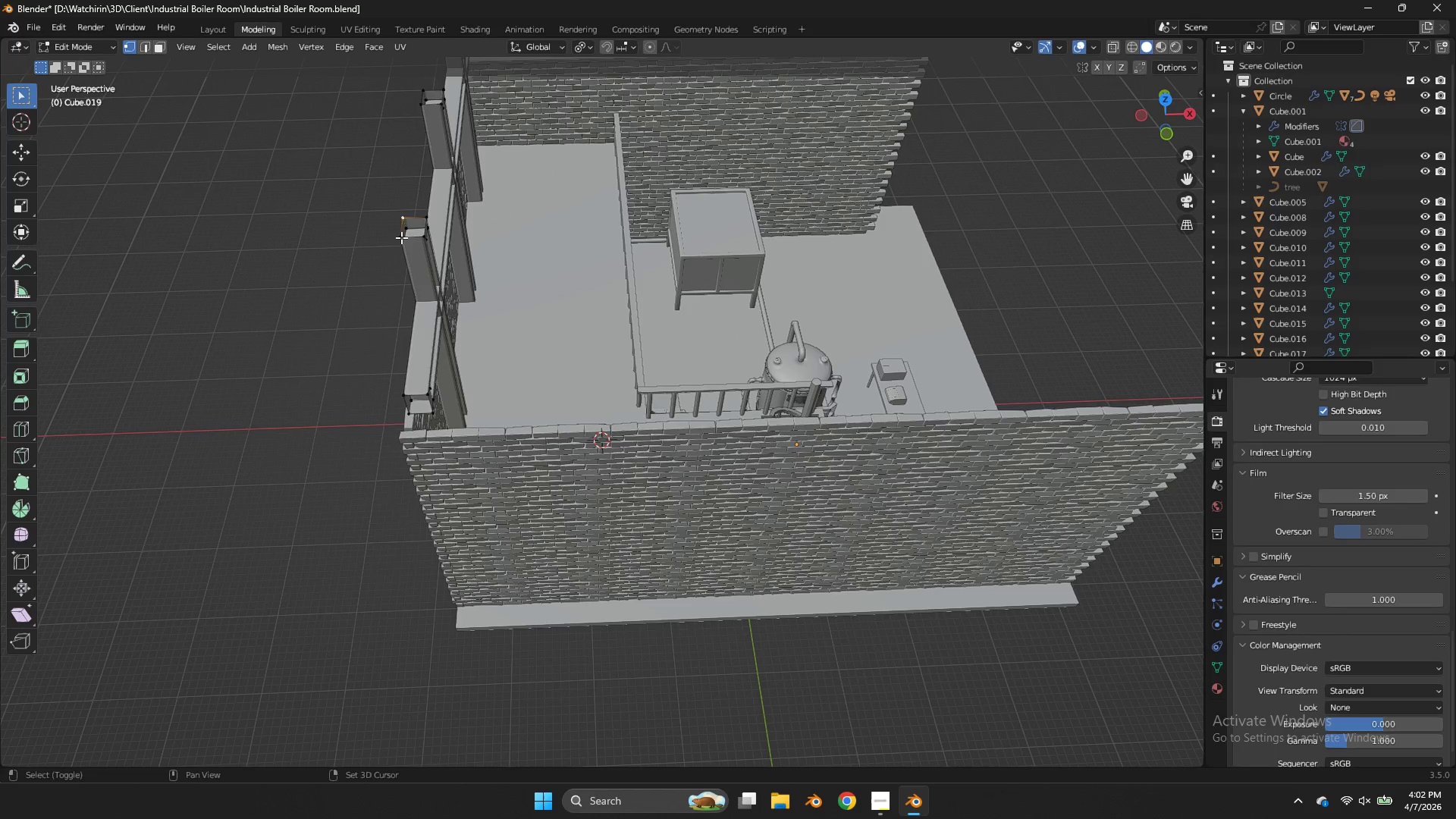 
key(Shift+ShiftLeft)
 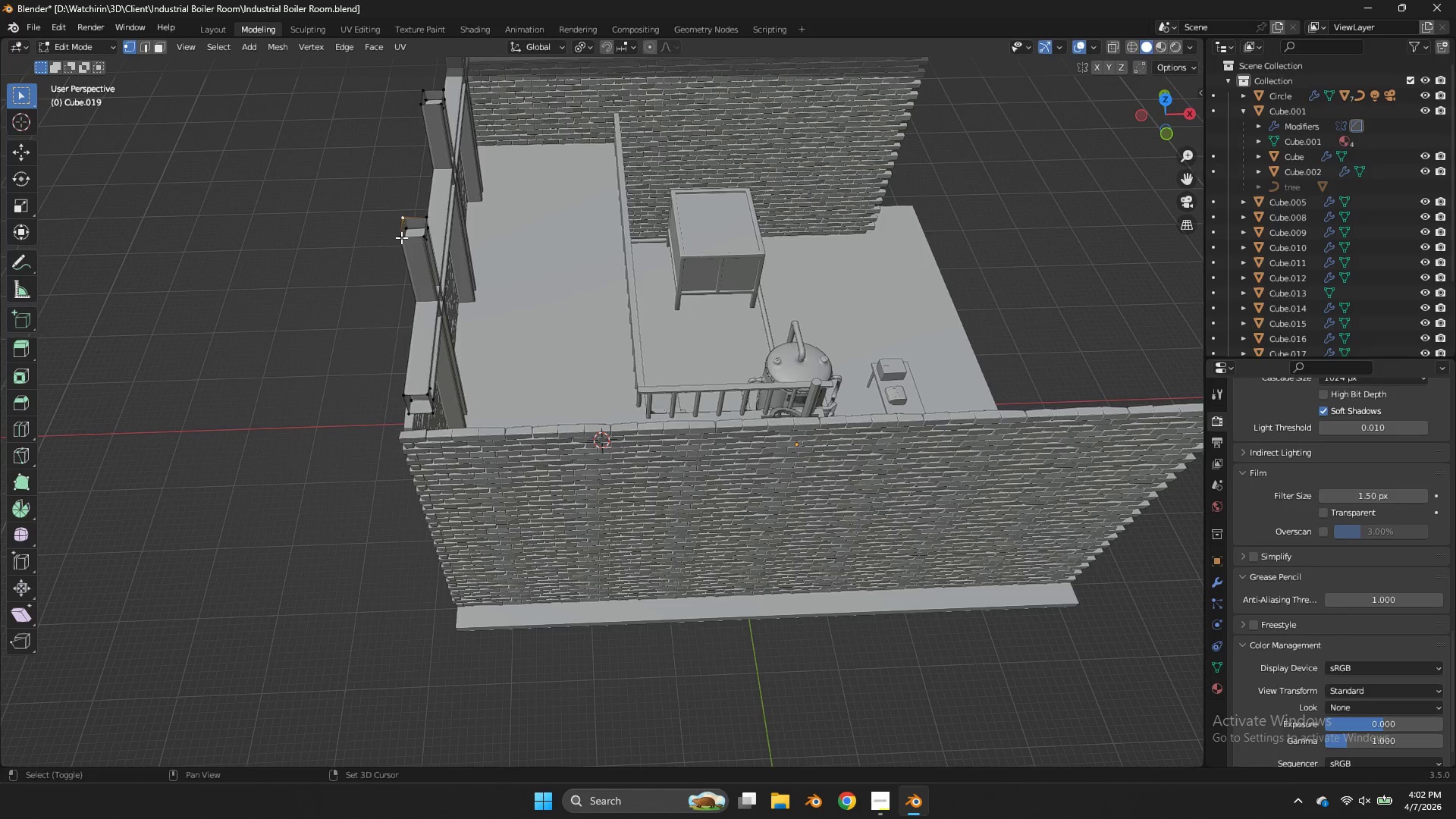 
double_click([401, 237])
 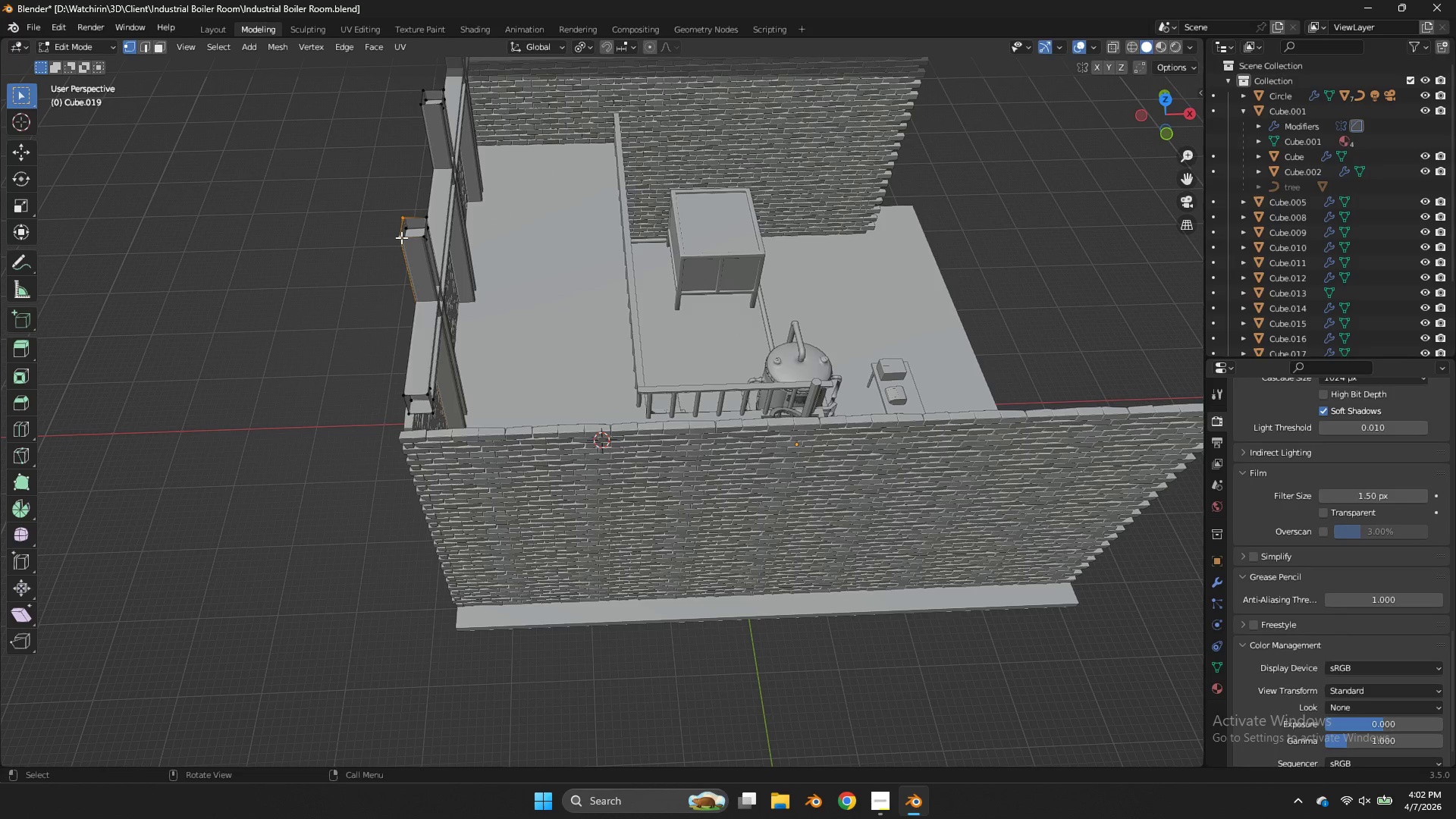 
key(F)
 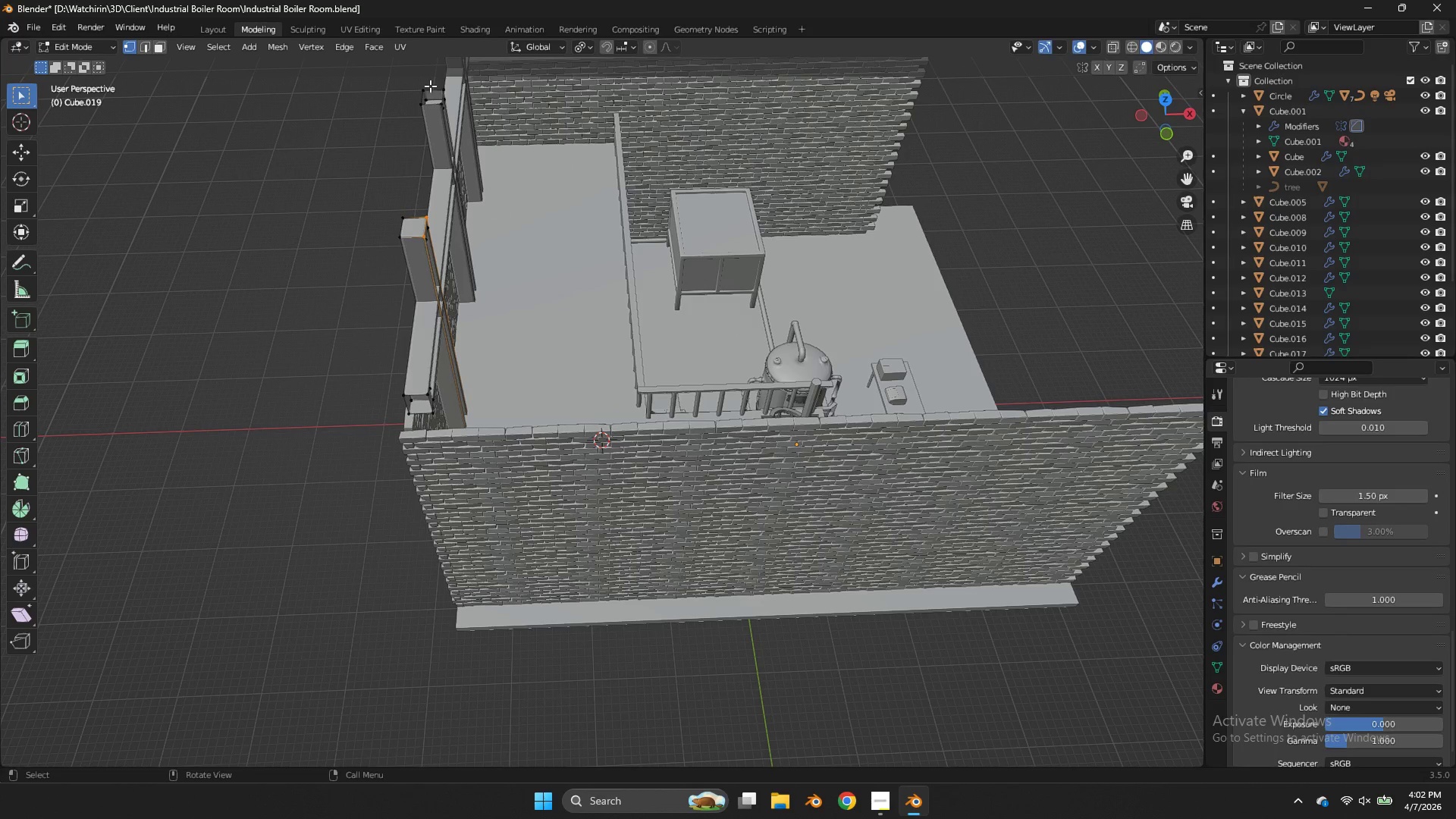 
left_click([430, 86])
 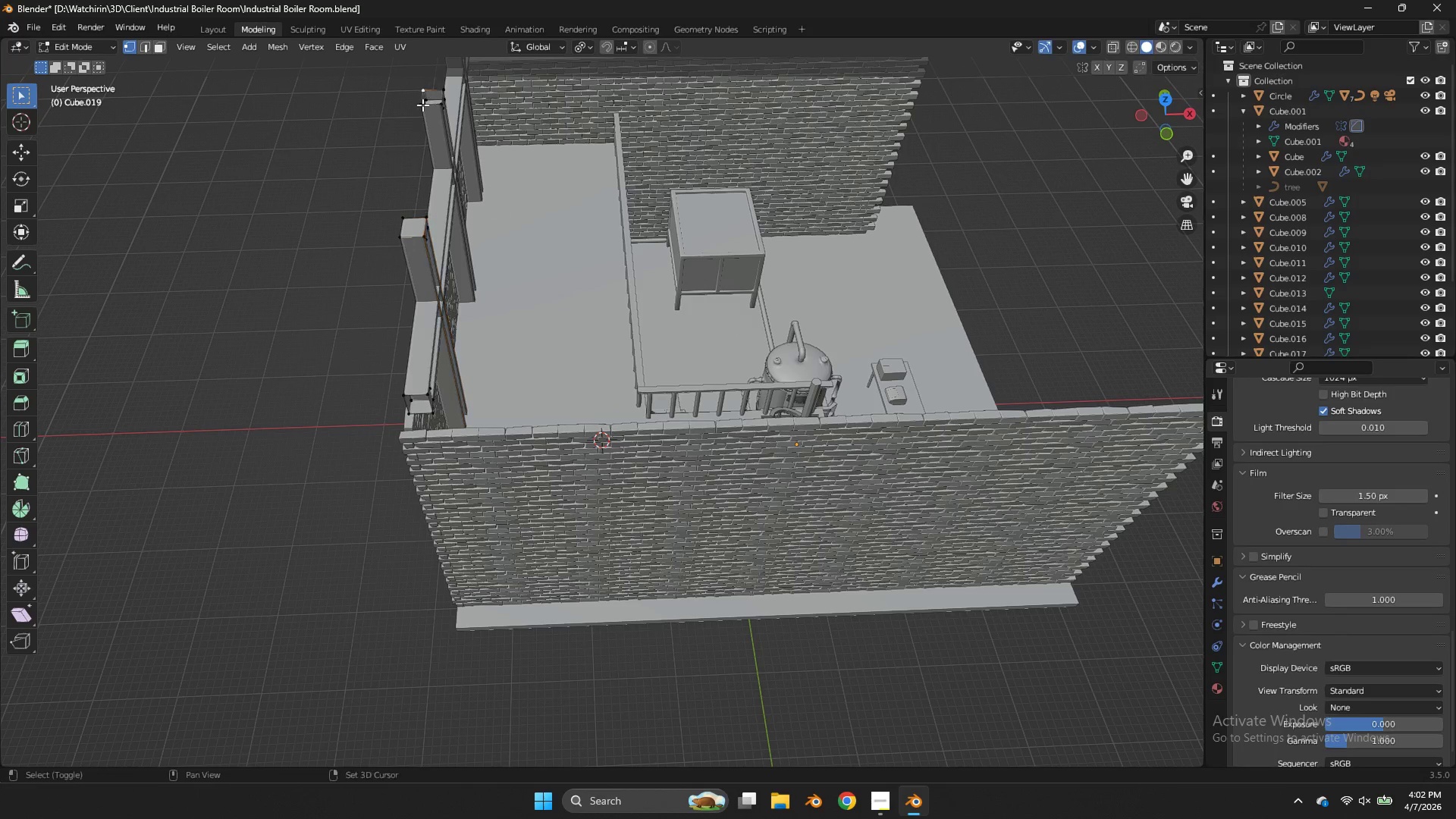 
key(Shift+ShiftLeft)
 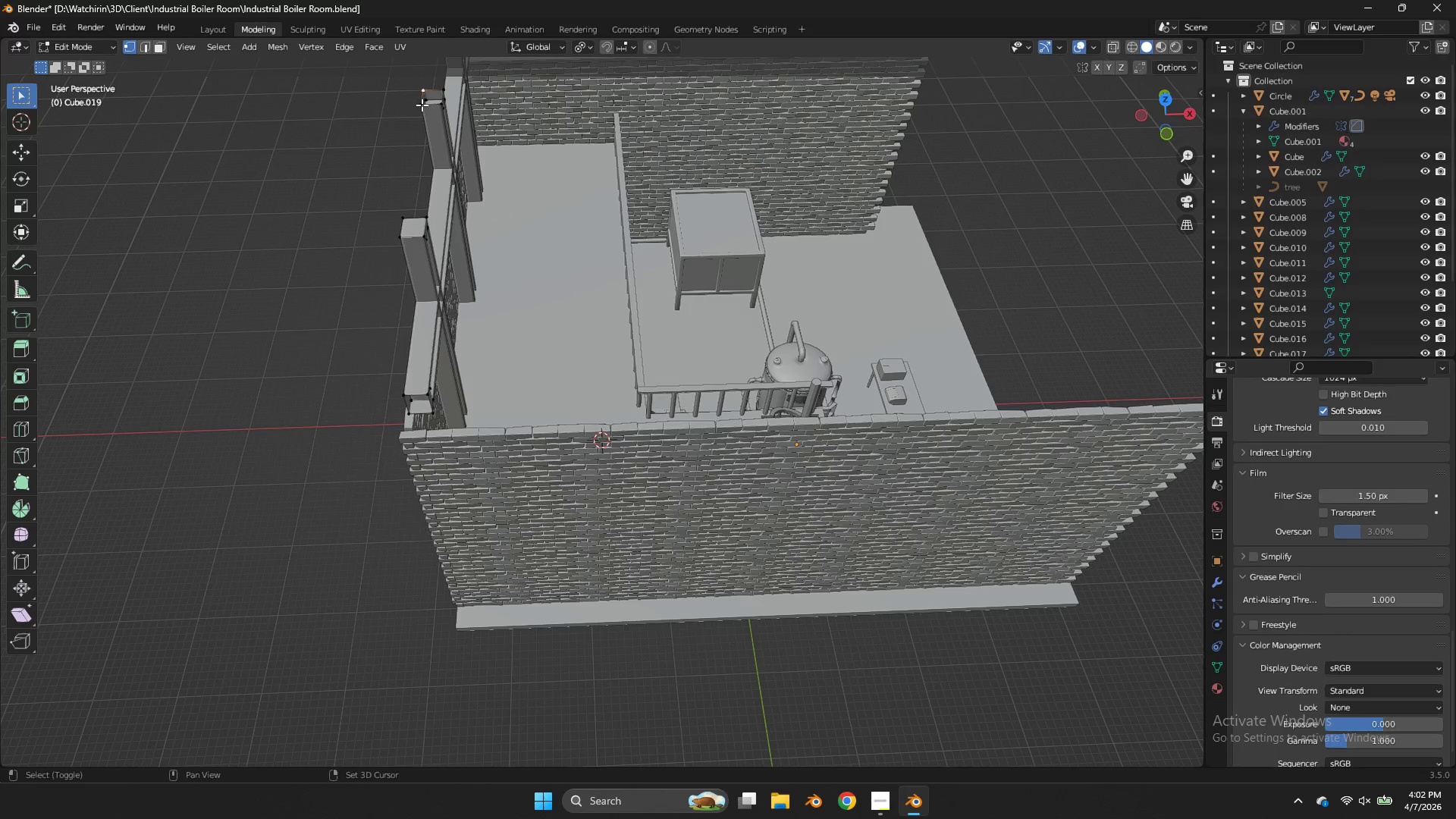 
double_click([422, 105])
 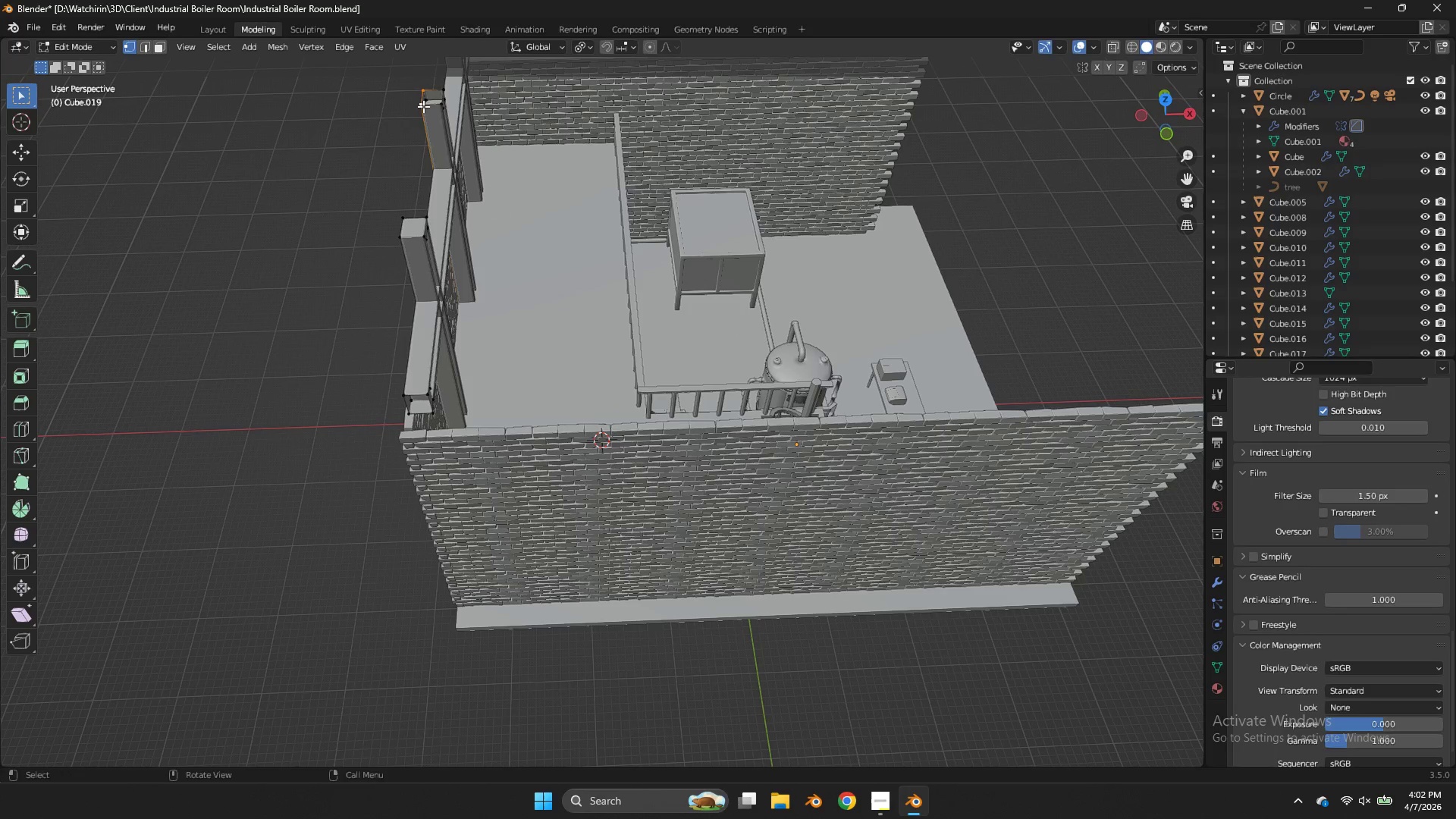 
key(F)
 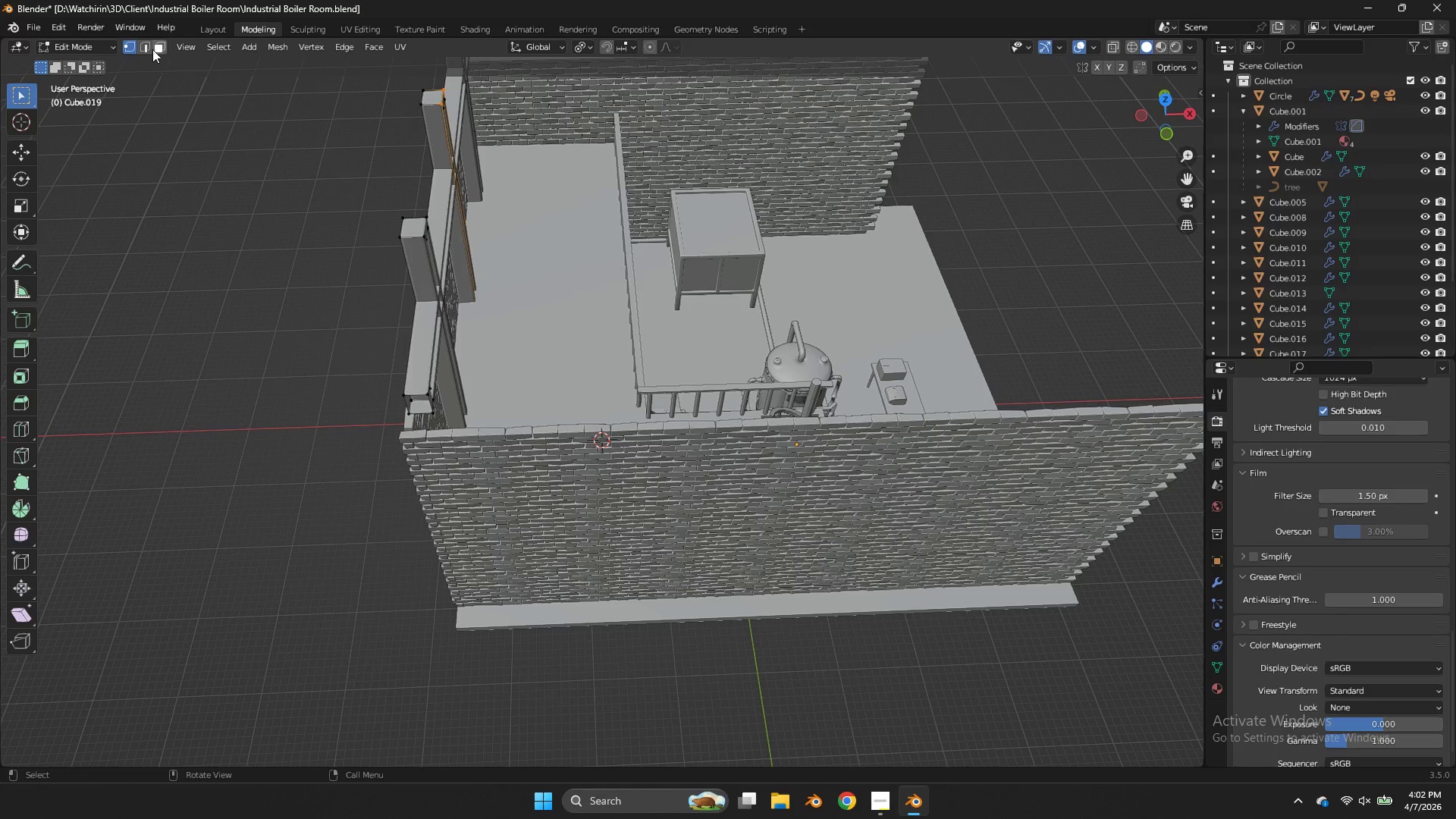 
left_click([147, 47])
 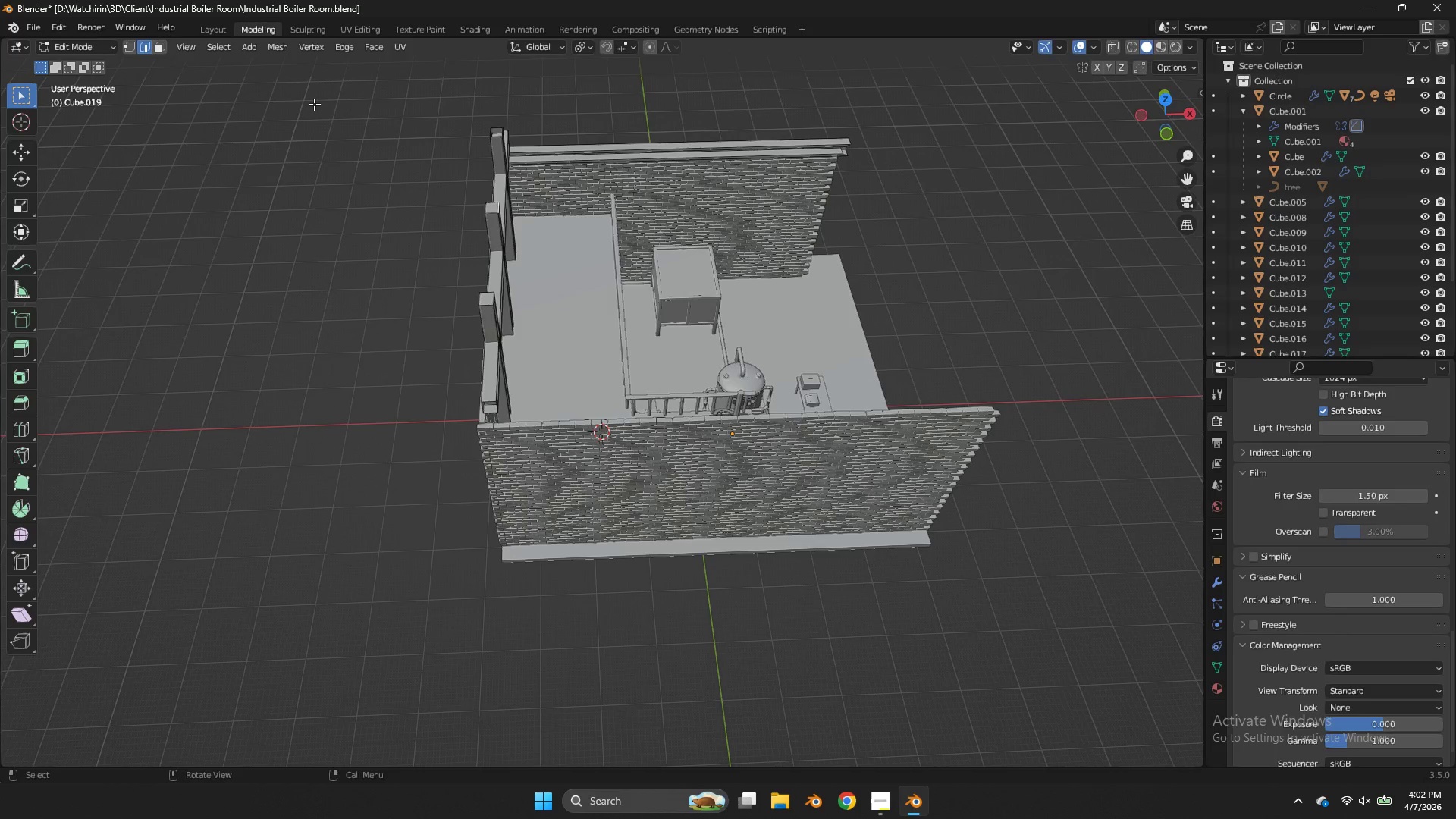 
scroll: coordinate [314, 103], scroll_direction: down, amount: 2.0
 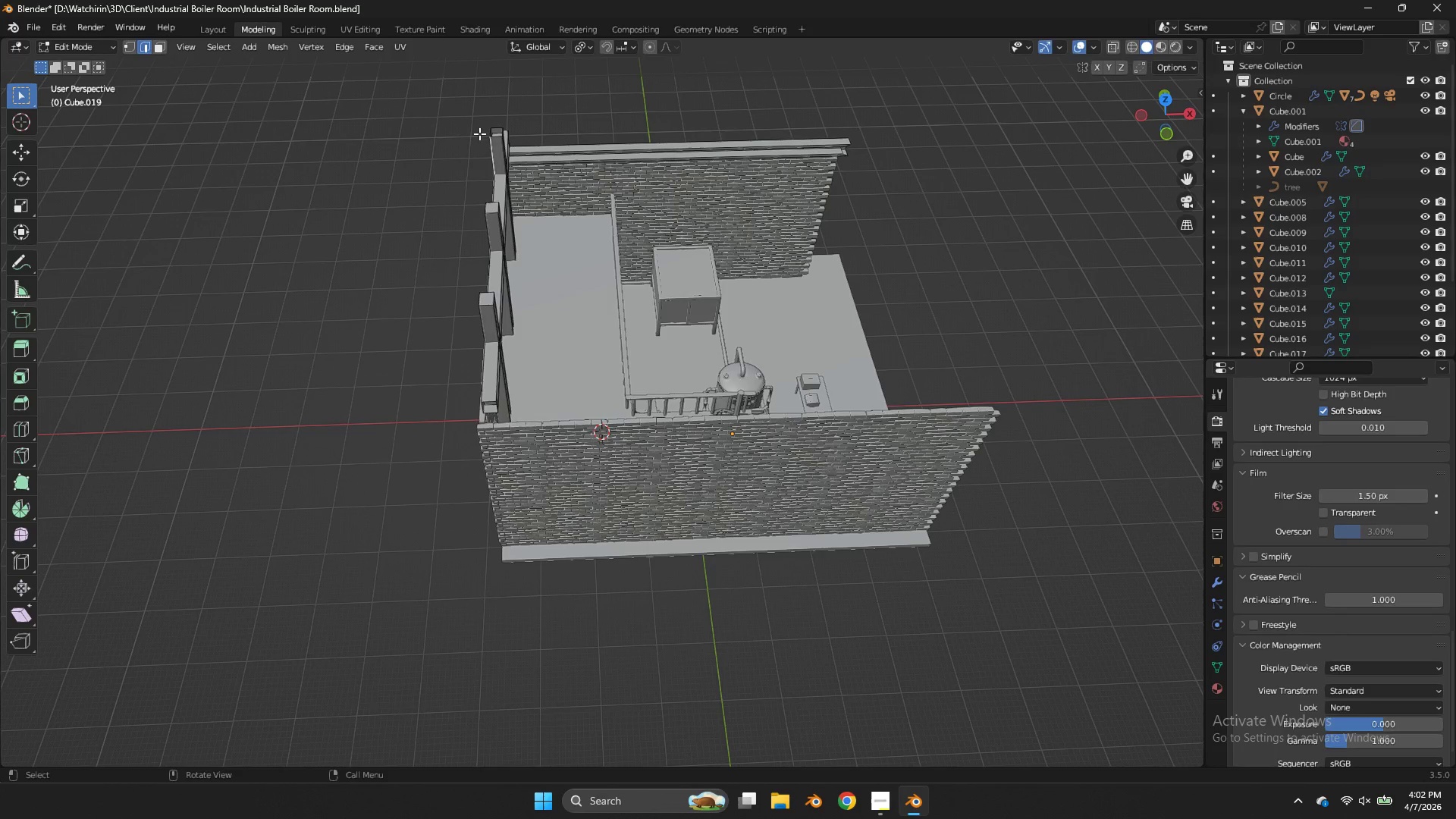 
double_click([485, 133])
 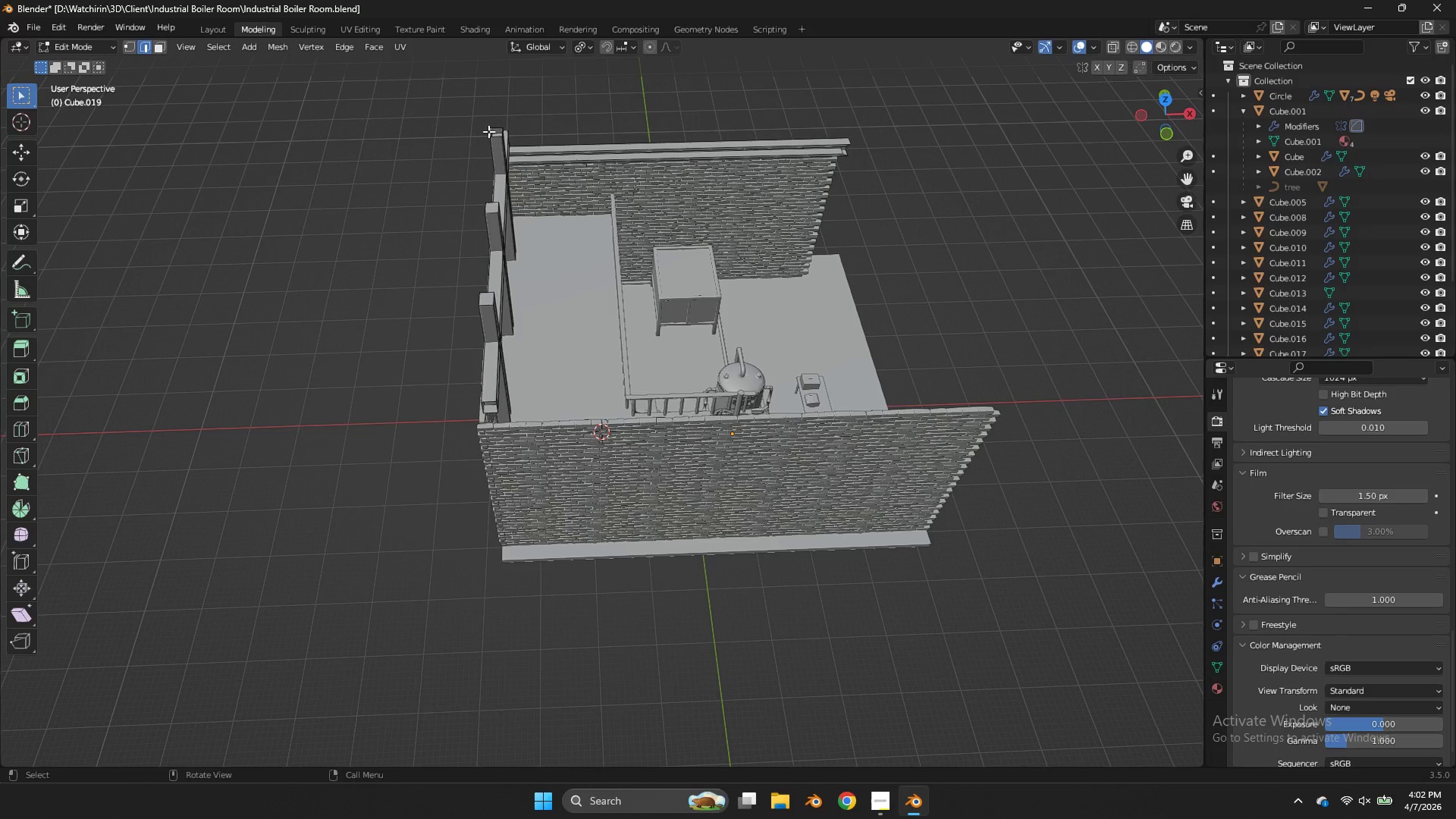 
key(F)
 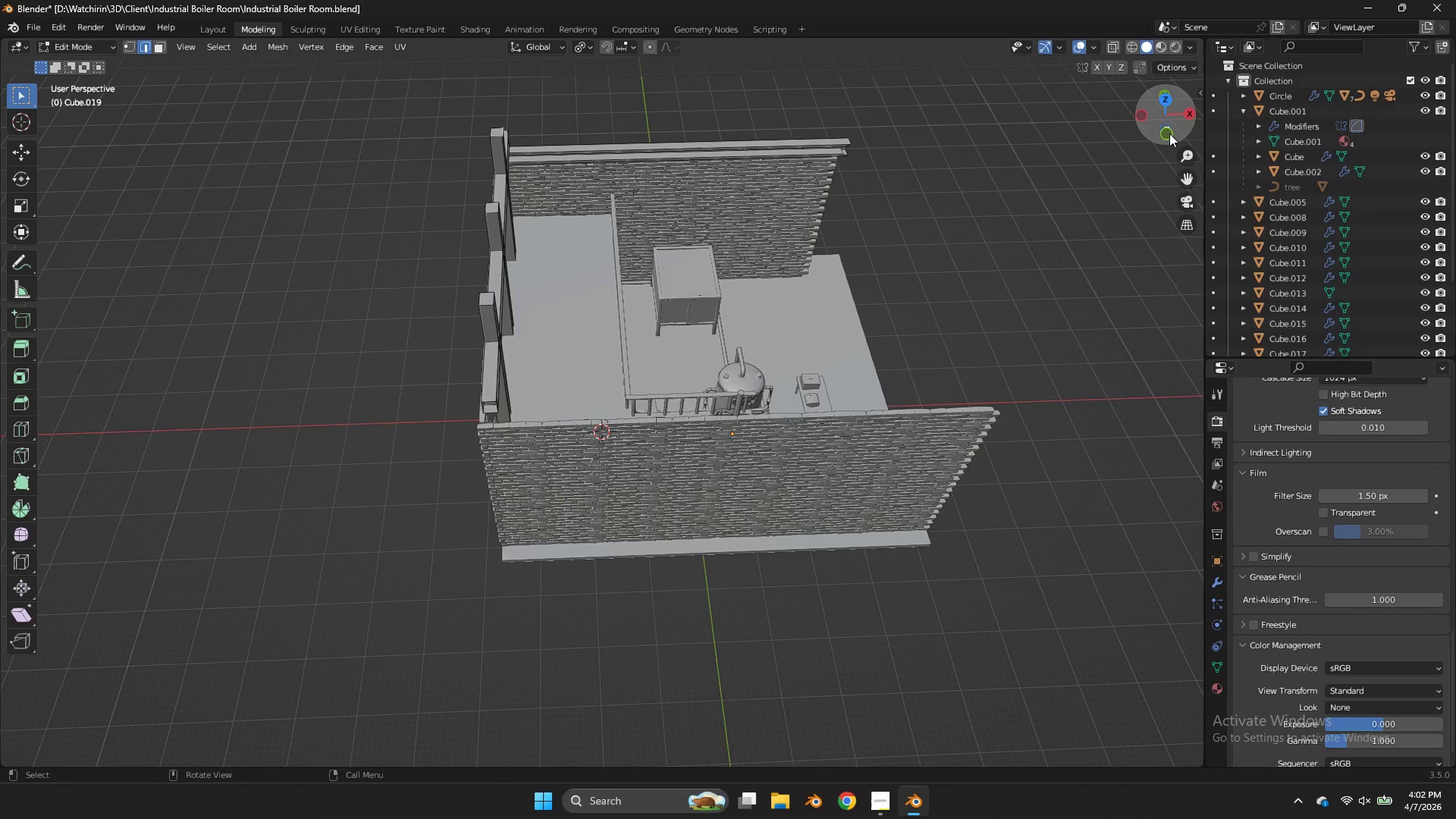 
left_click_drag(start_coordinate=[1172, 132], to_coordinate=[946, 59])
 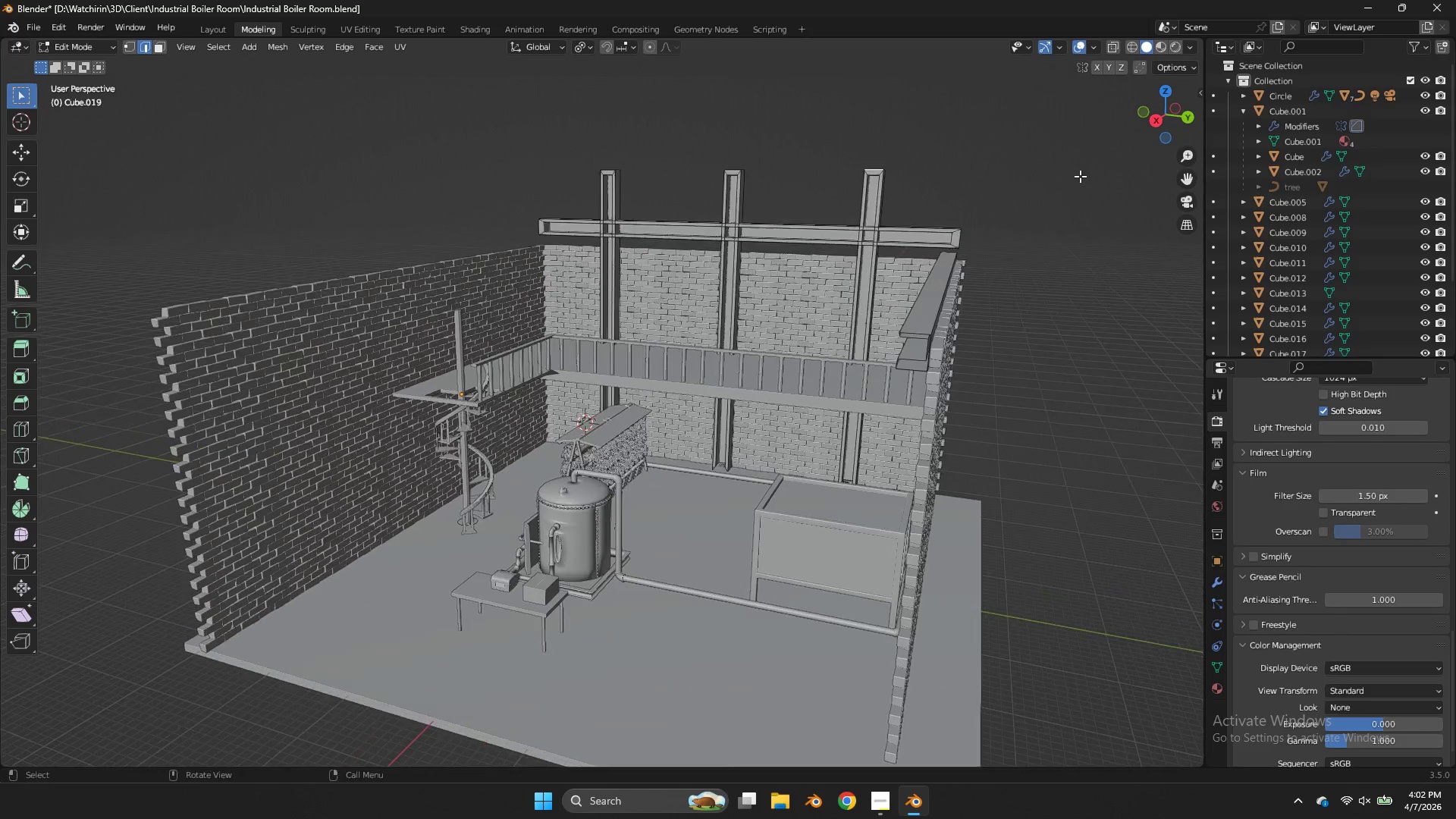 
scroll: coordinate [1081, 174], scroll_direction: up, amount: 1.0
 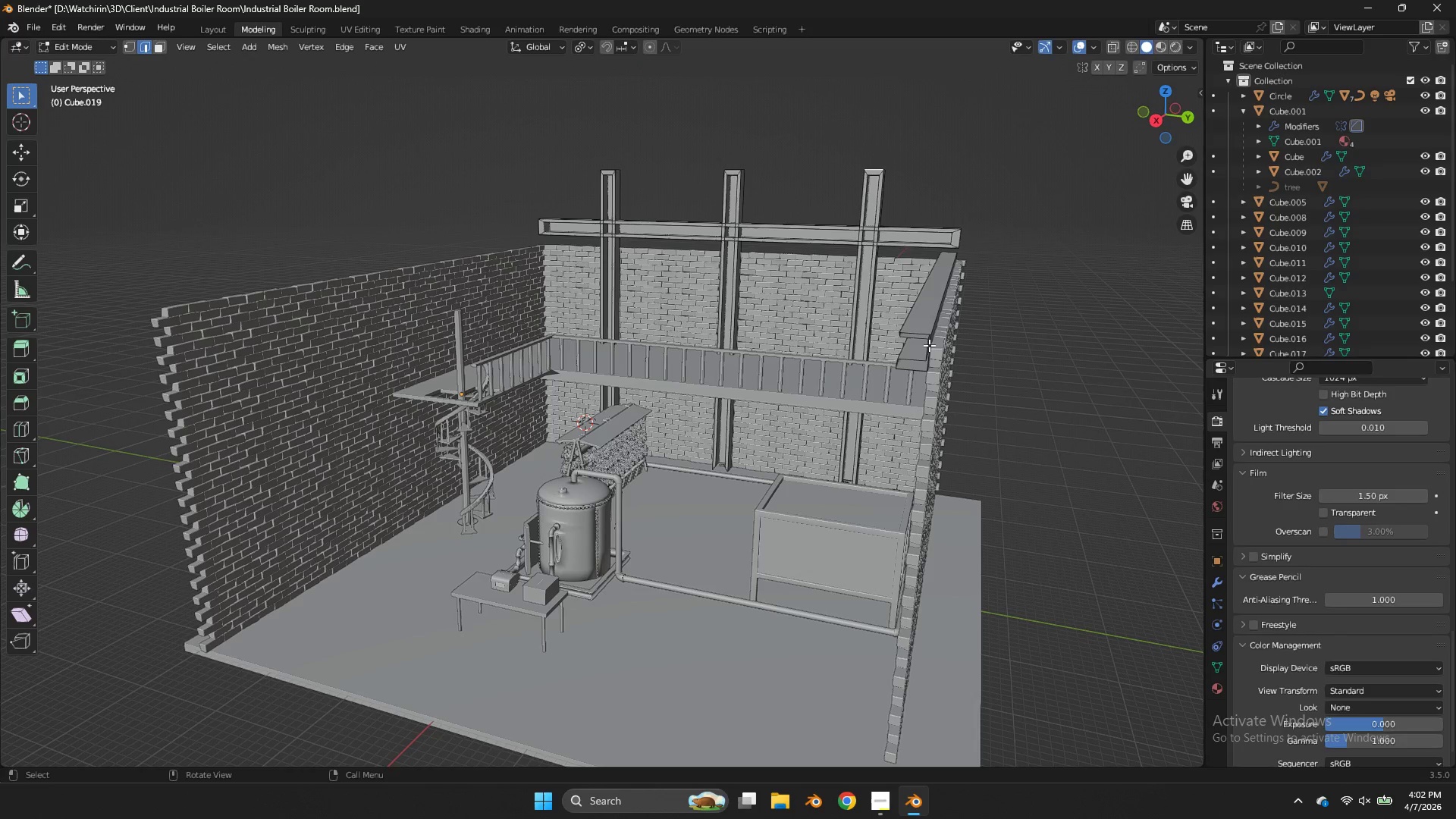 
left_click([928, 346])
 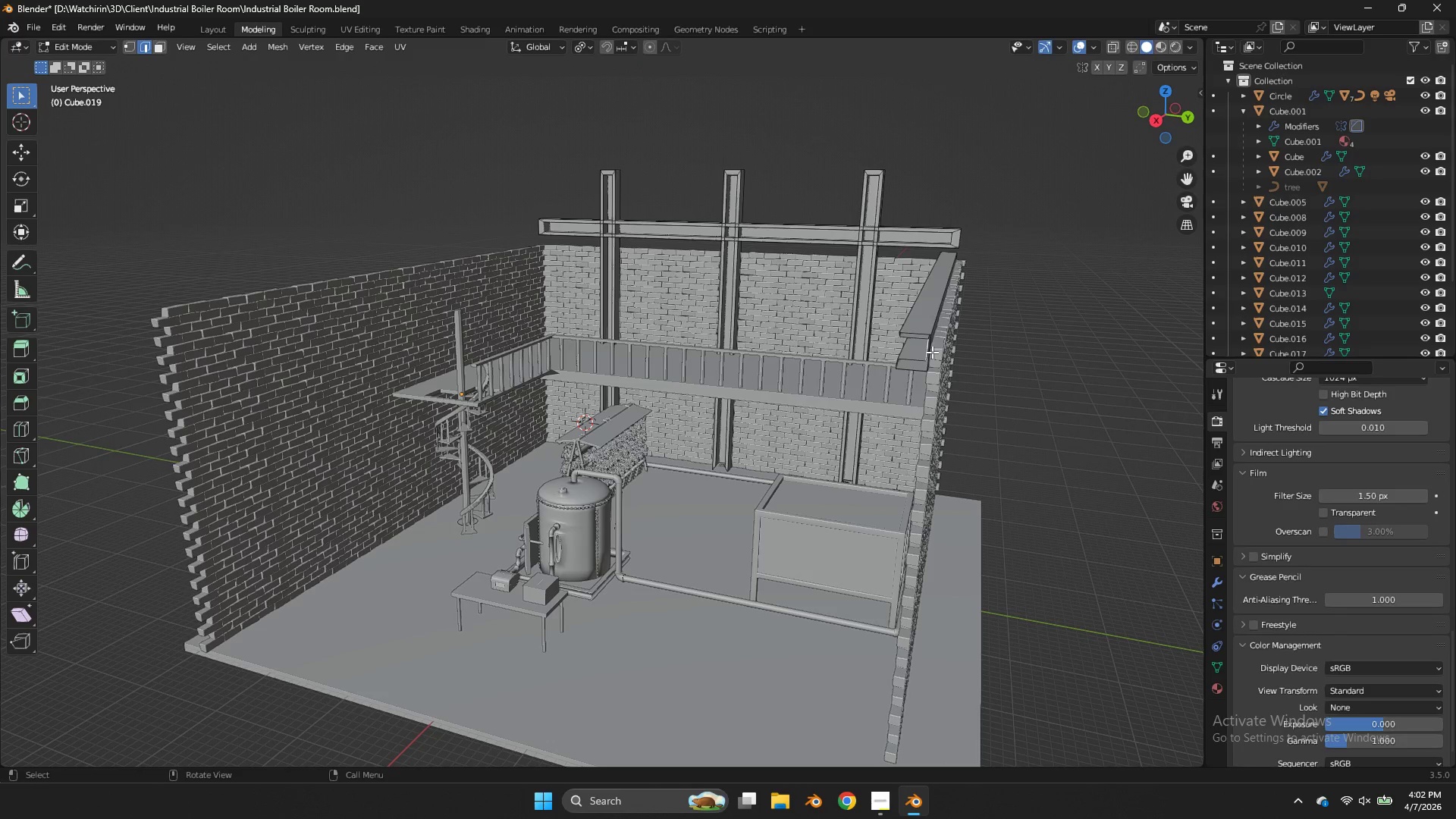 
type(fff)
 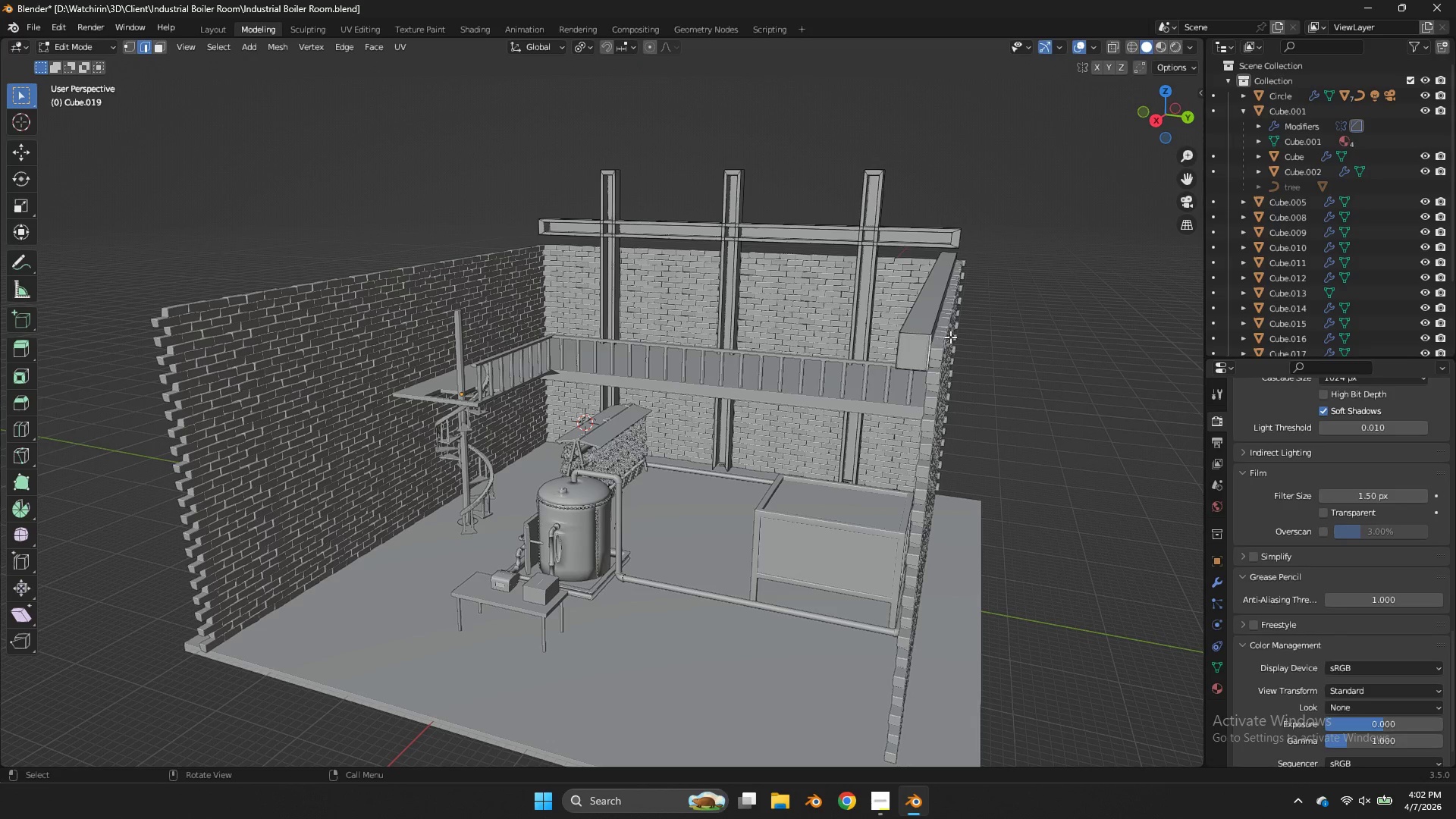 
key(Tab)
 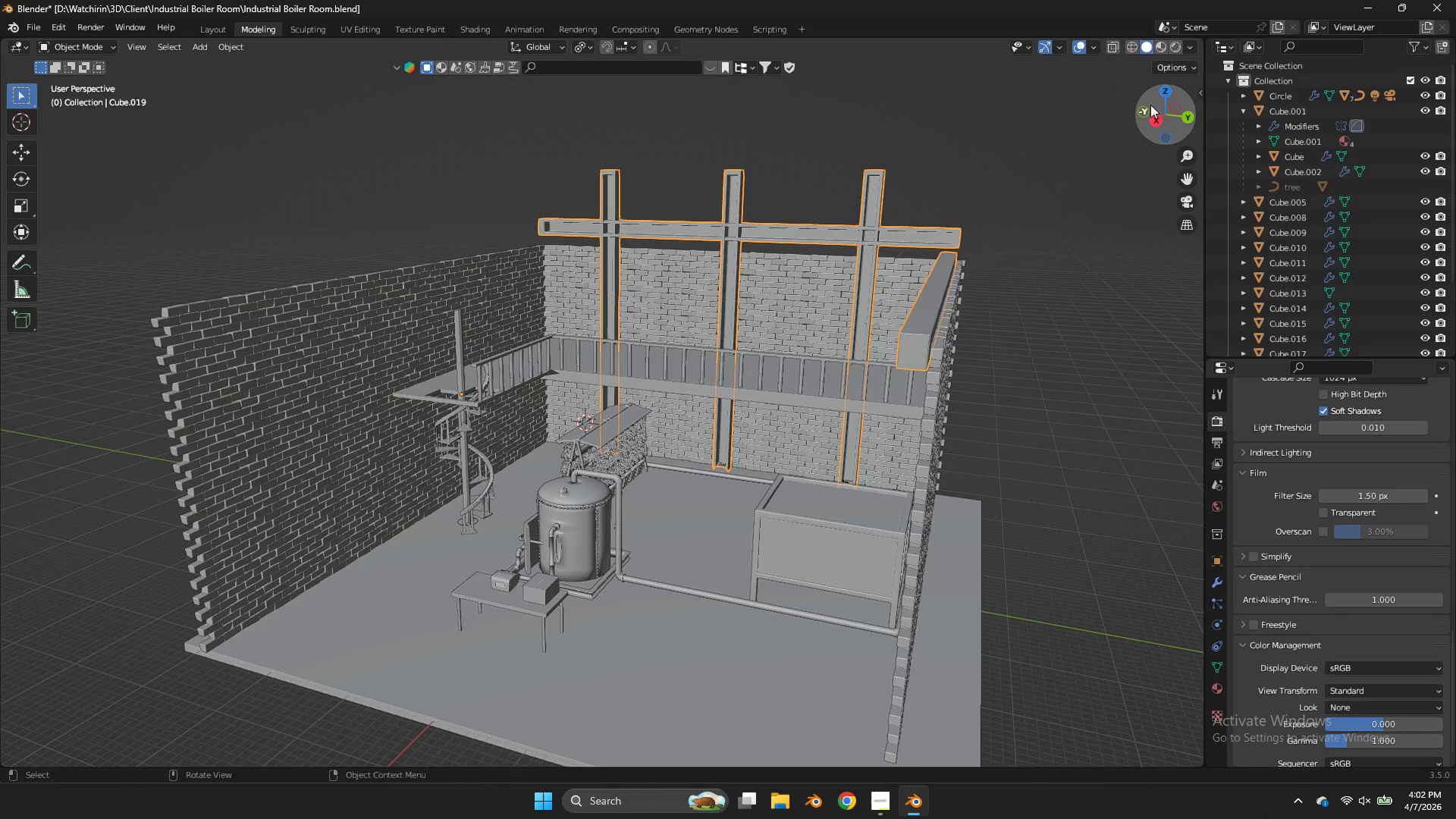 
left_click_drag(start_coordinate=[1151, 103], to_coordinate=[1020, 110])
 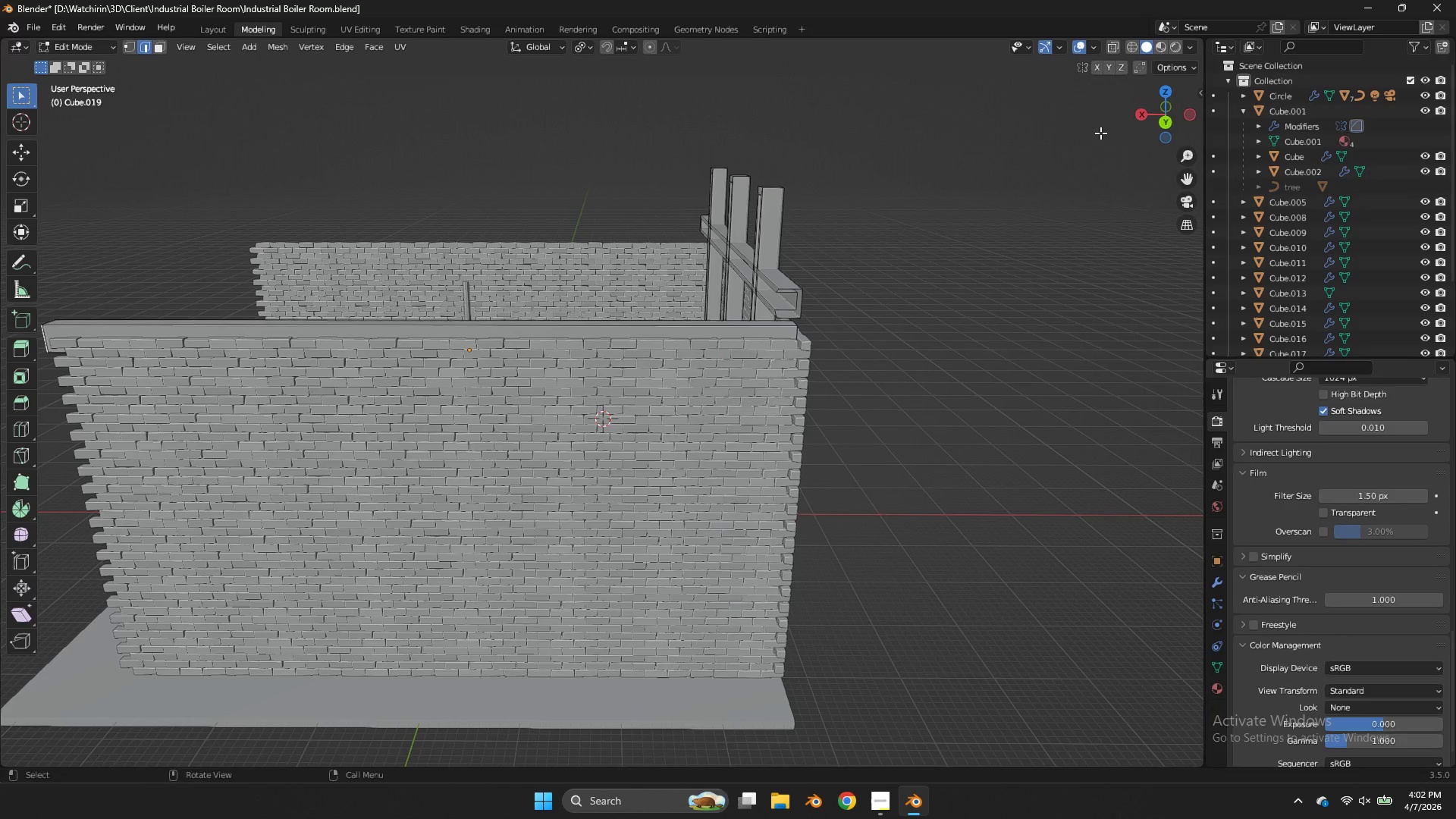 
key(Tab)
 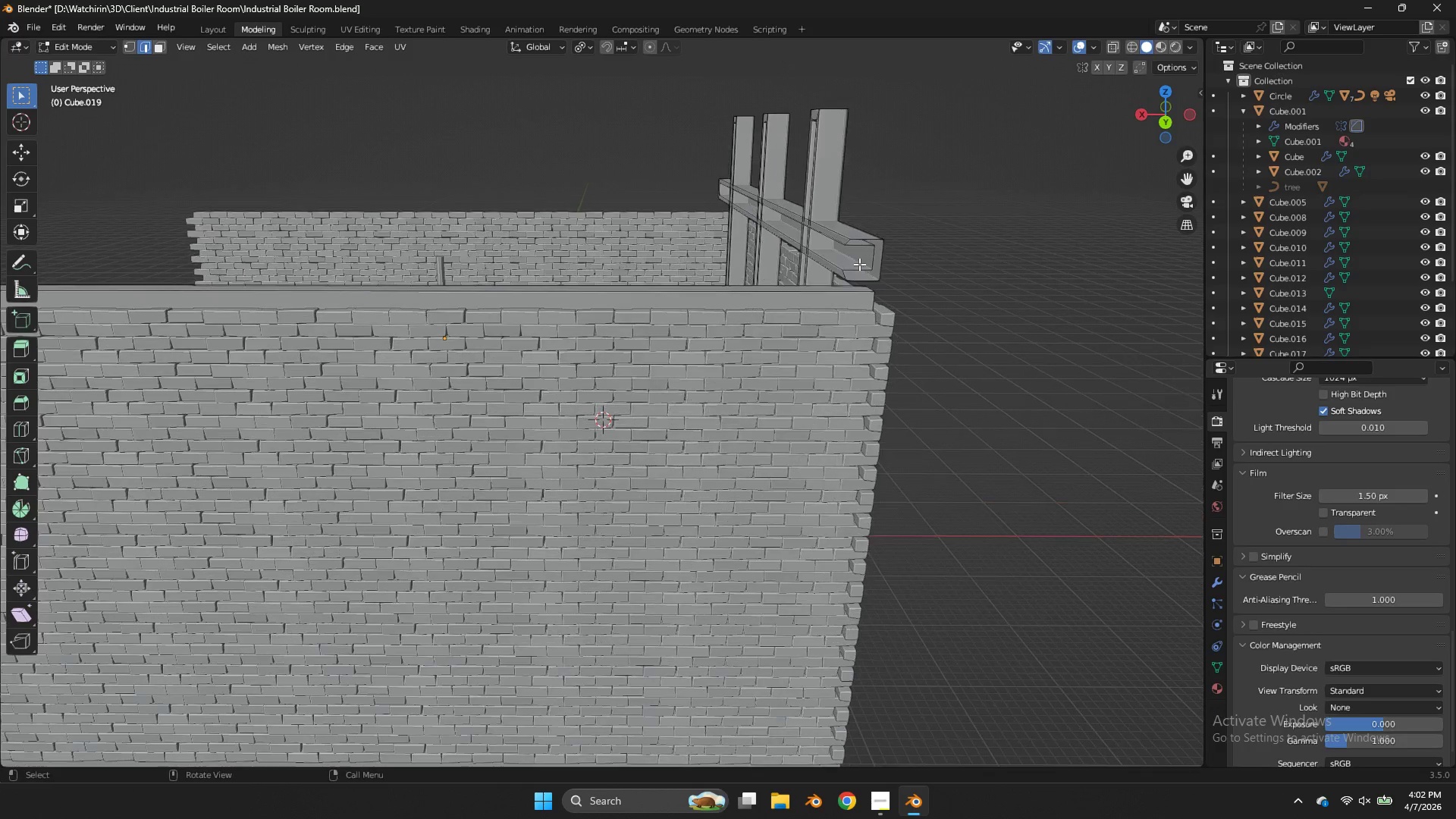 
scroll: coordinate [859, 264], scroll_direction: up, amount: 1.0
 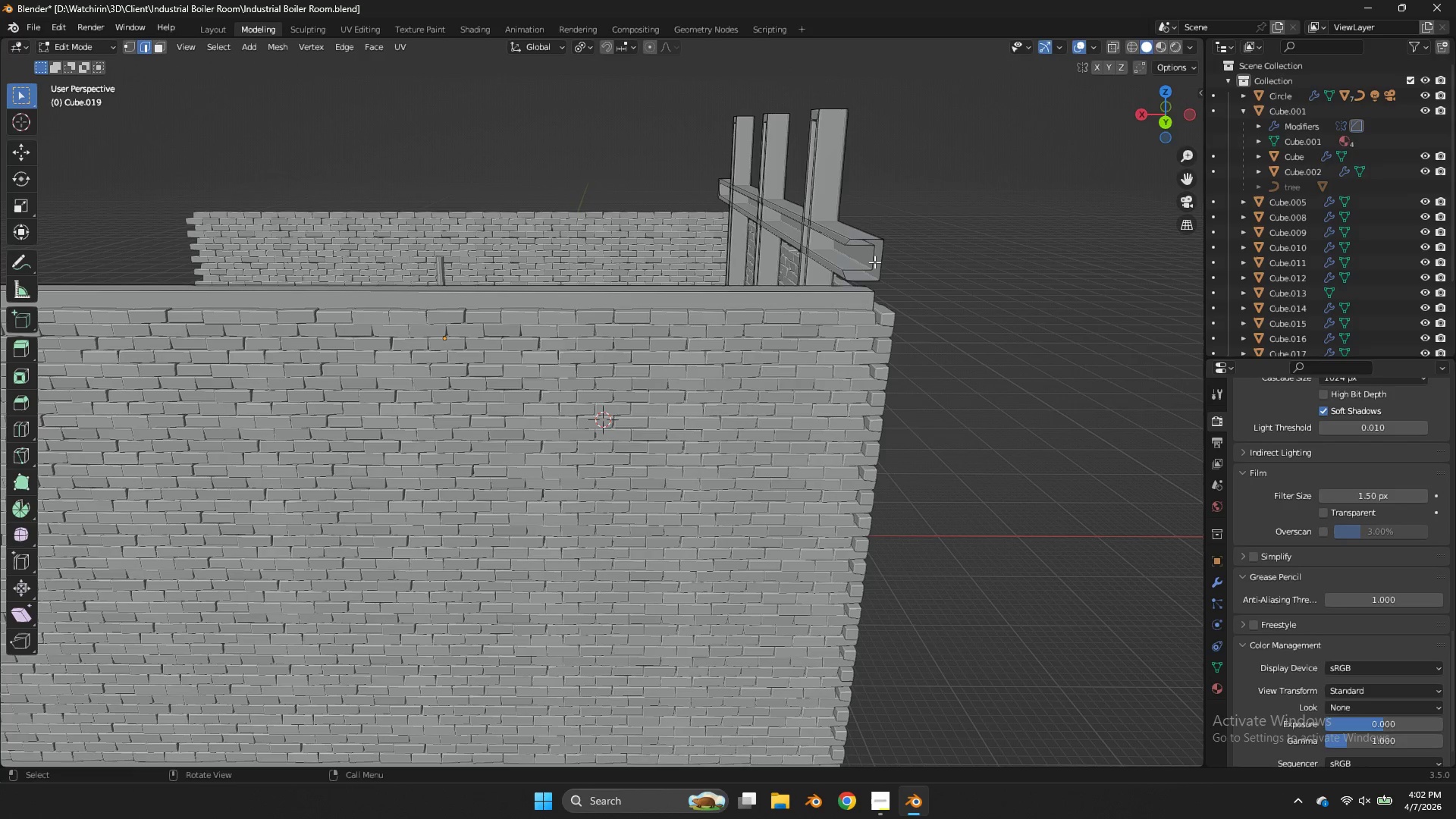 
left_click([874, 262])
 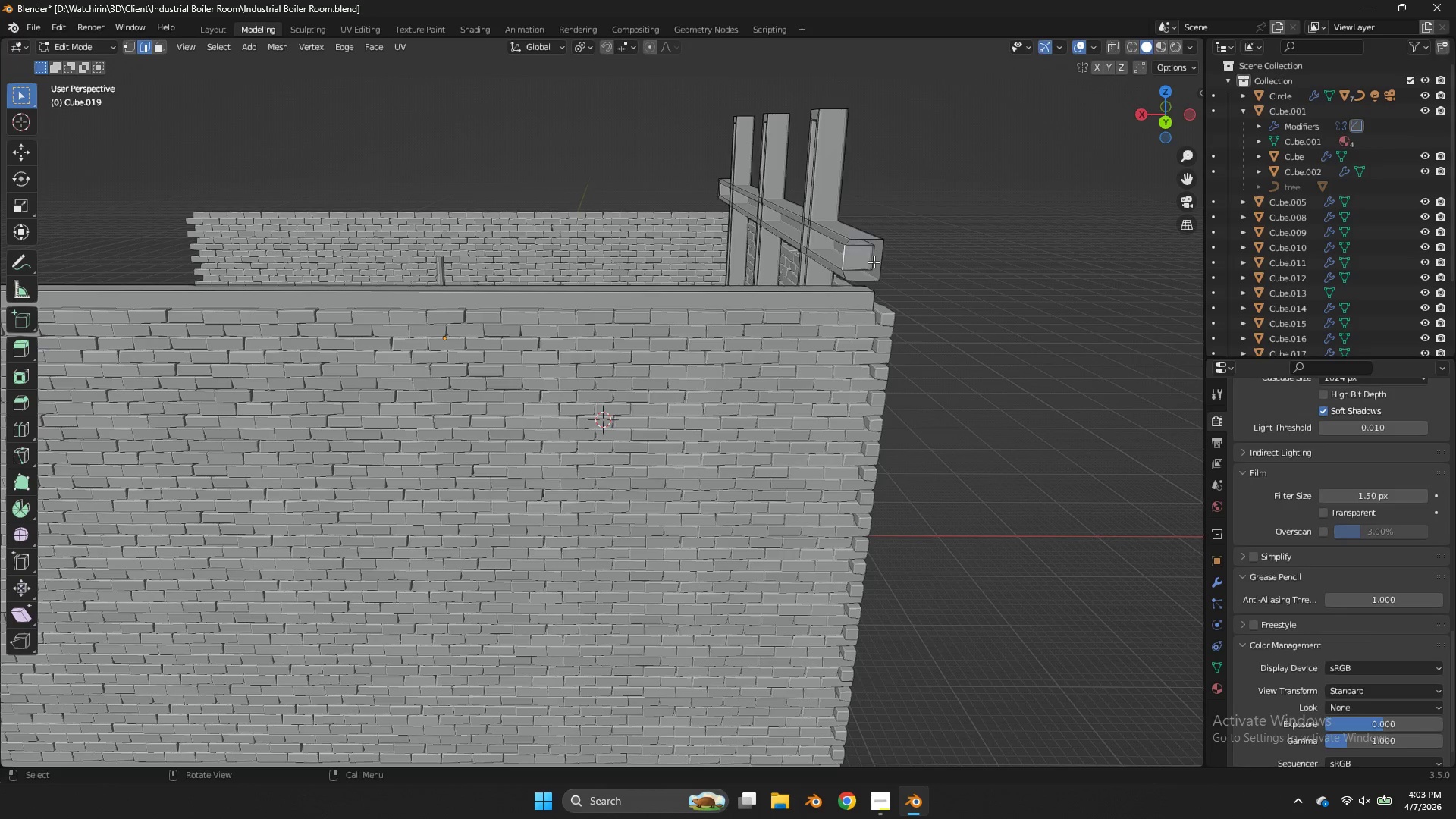 
type(ffff)
 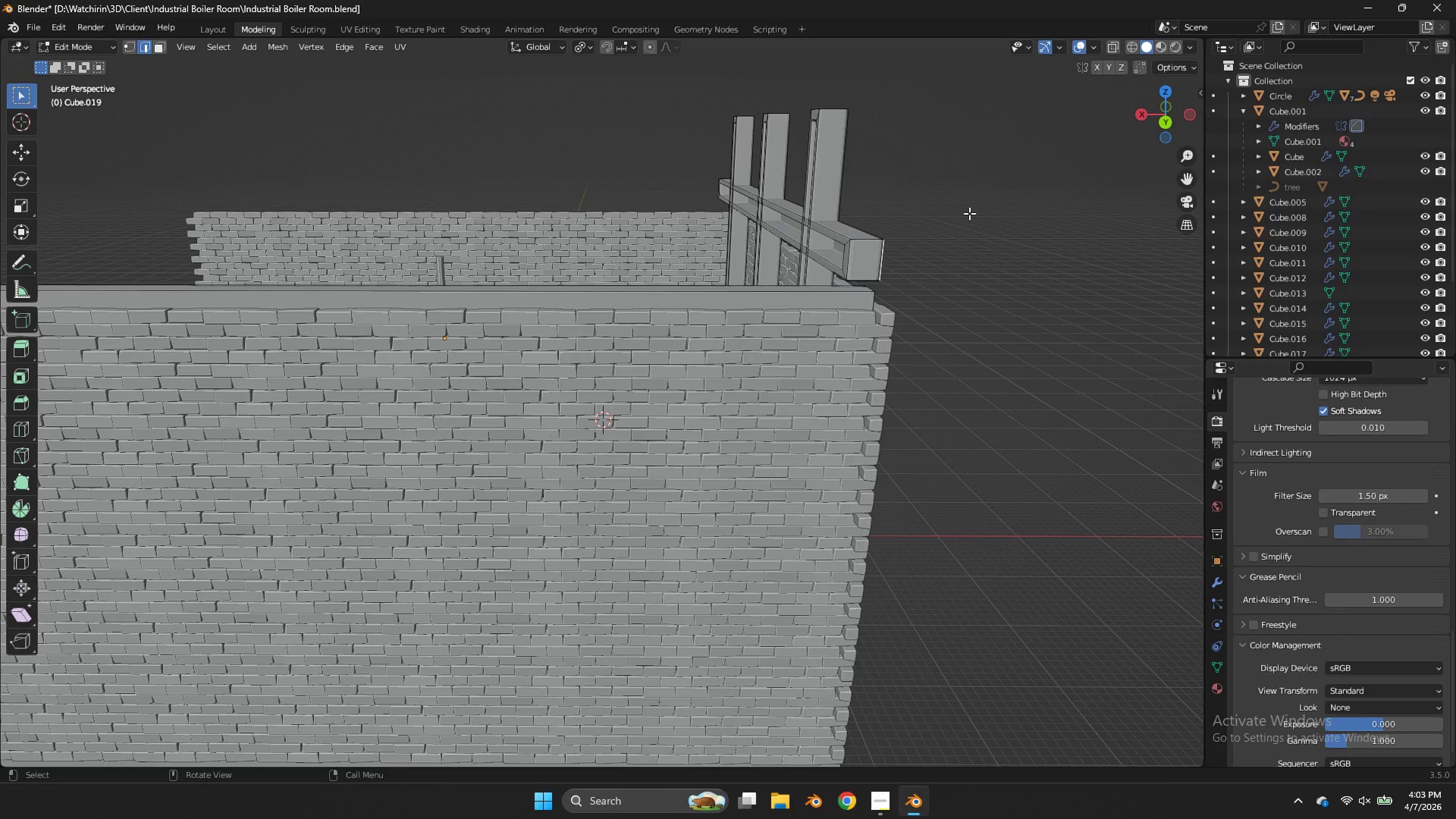 
key(Control+S)
 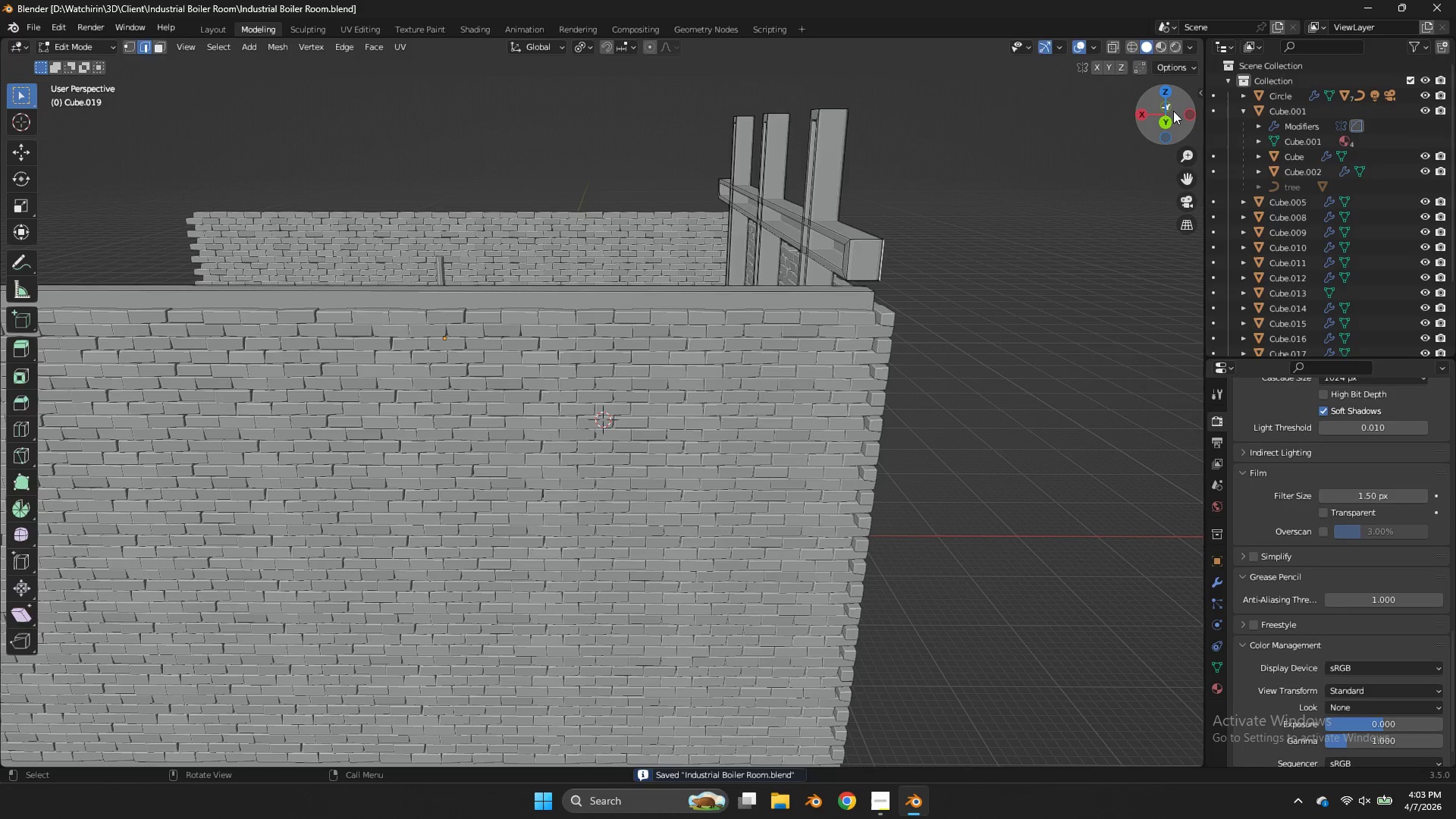 
key(Tab)
 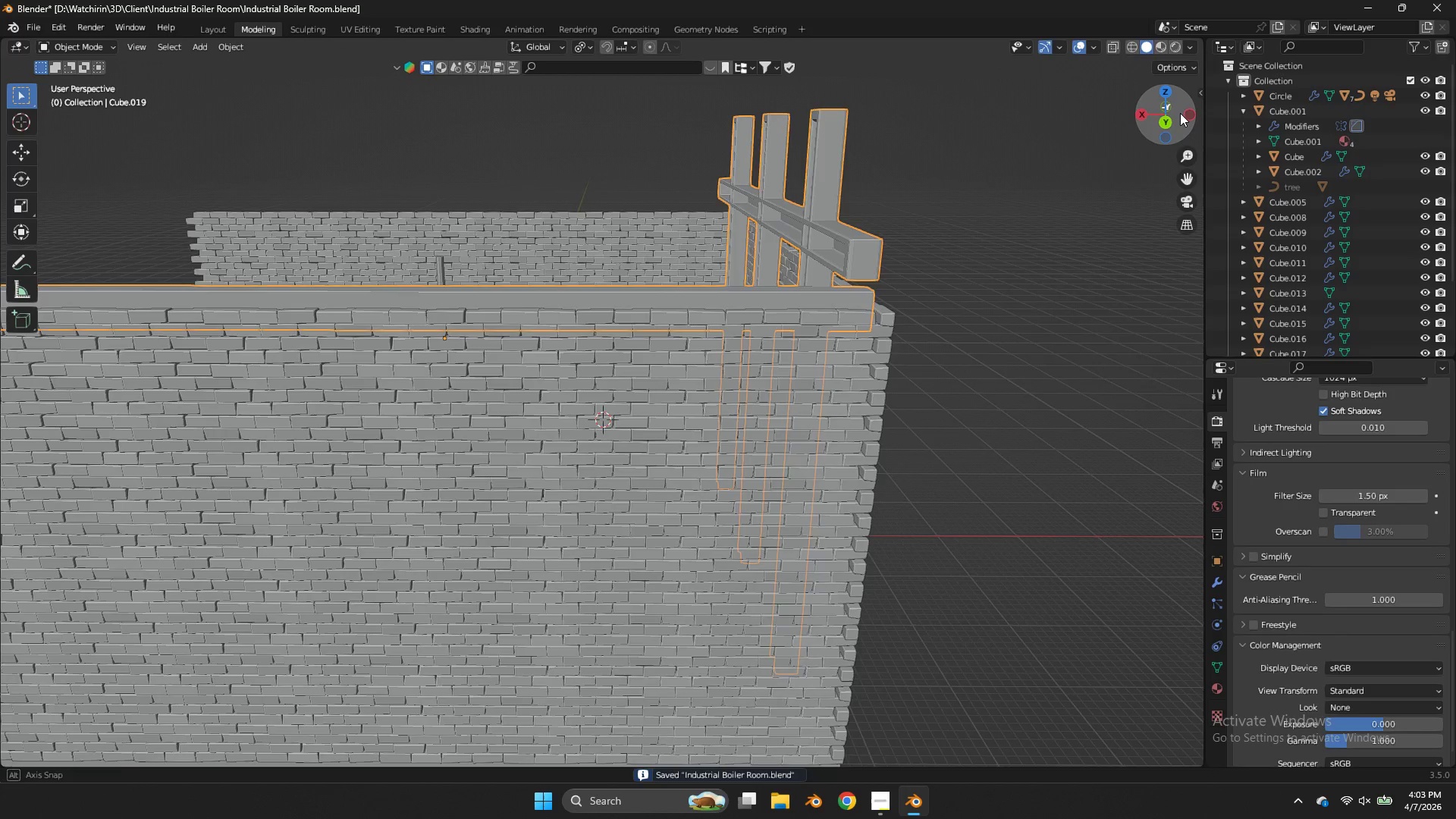 
left_click_drag(start_coordinate=[1173, 111], to_coordinate=[140, 129])
 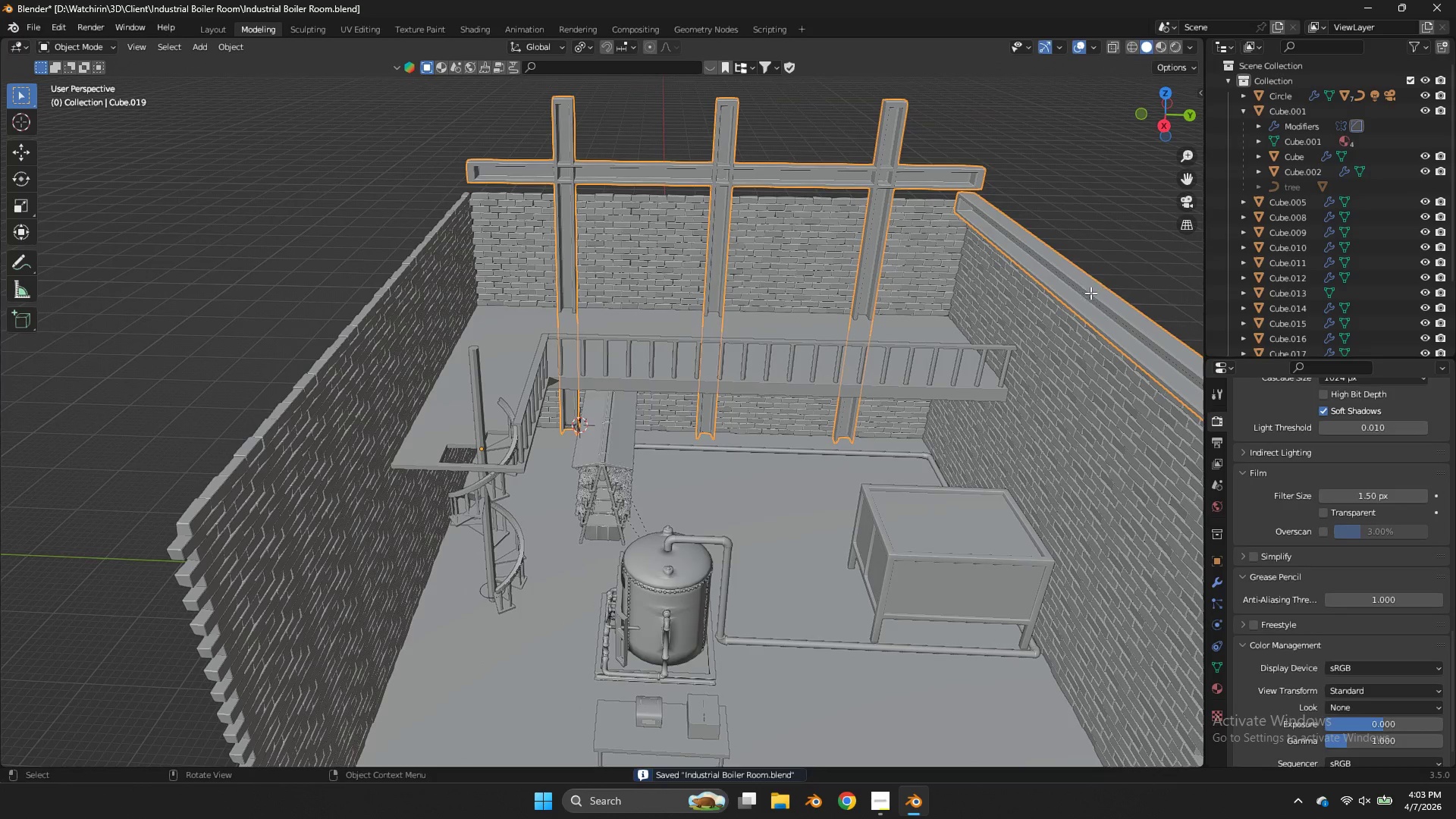 
key(Tab)
 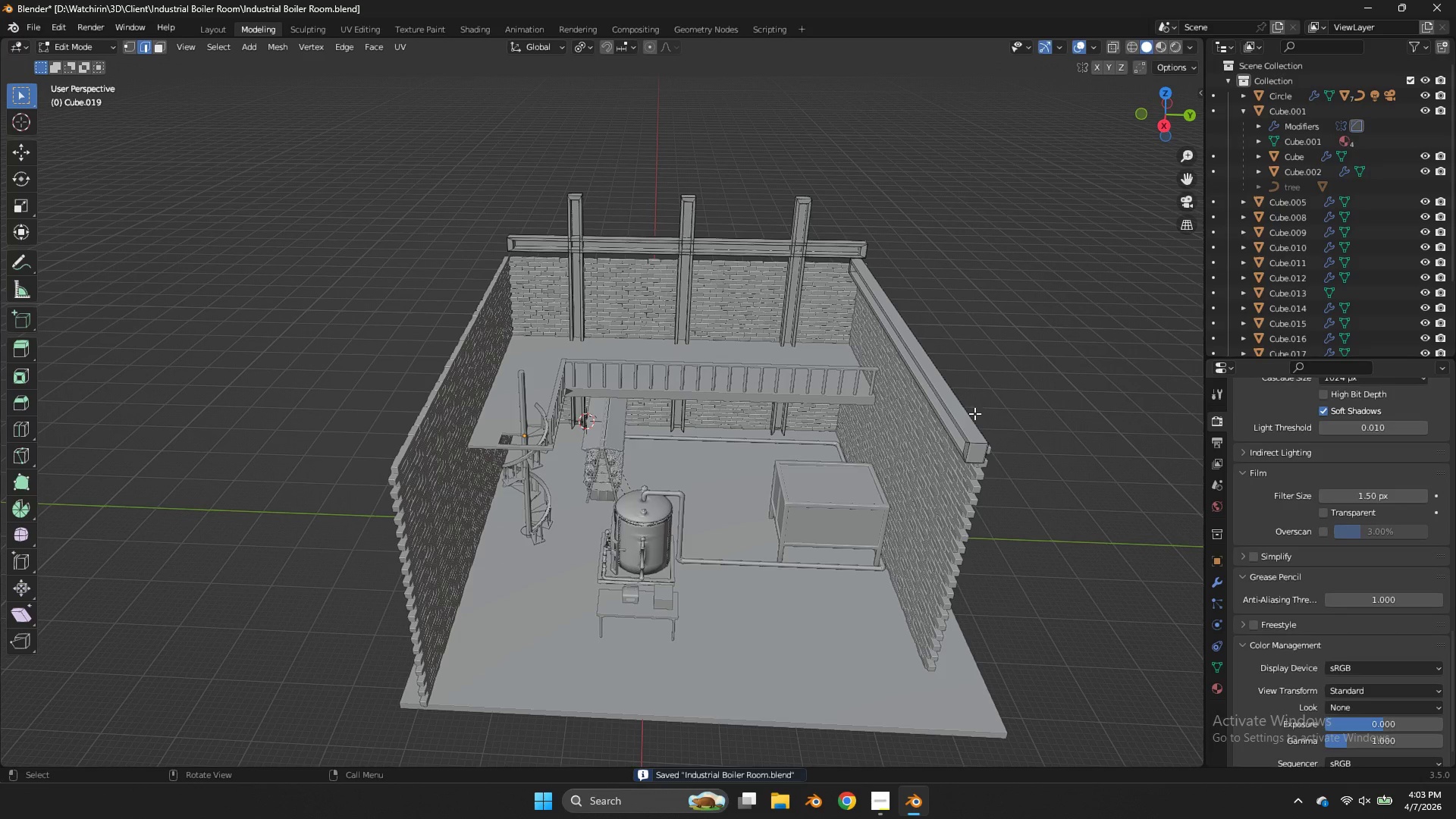 
scroll: coordinate [1090, 293], scroll_direction: down, amount: 2.0
 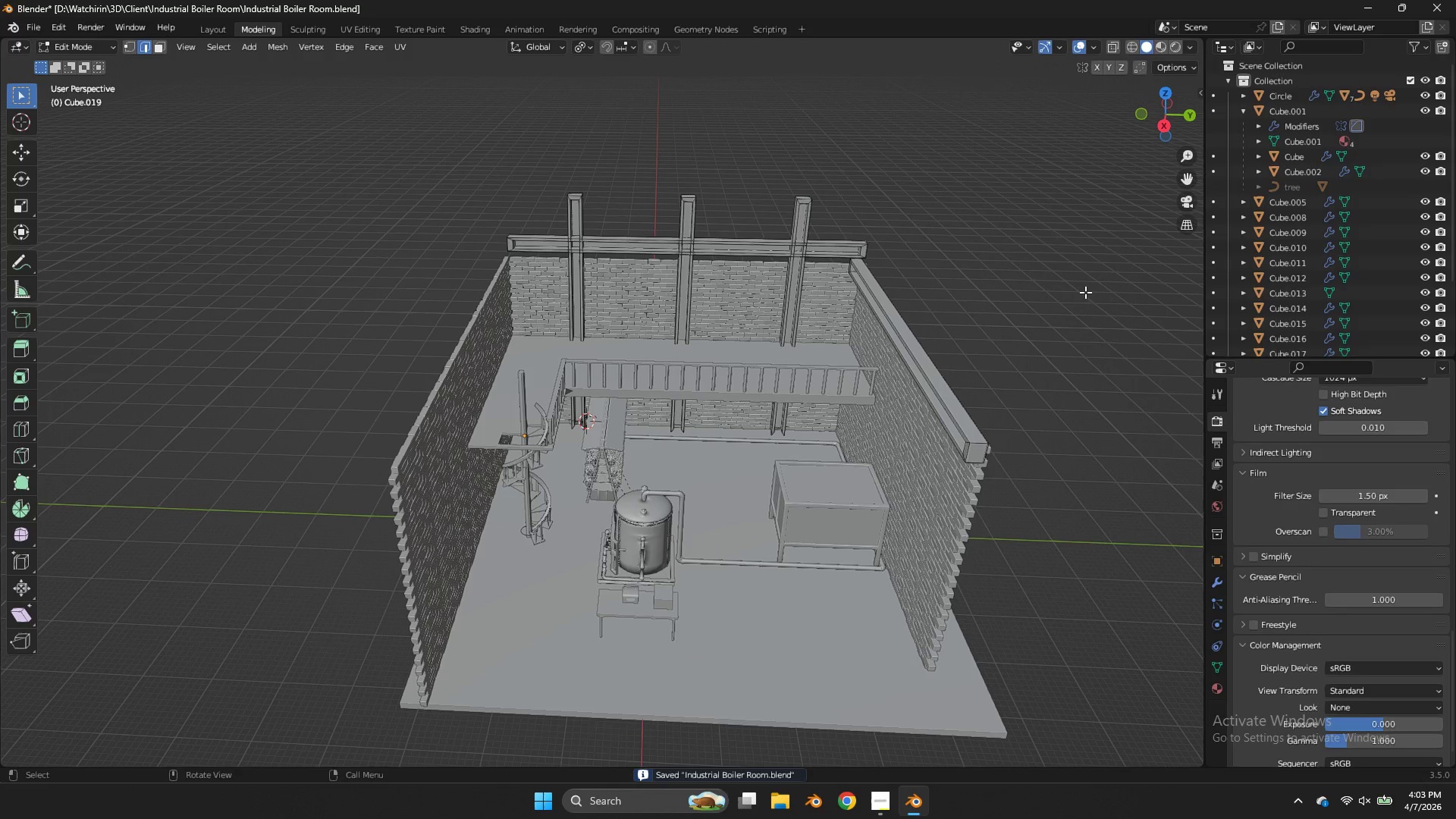 
left_click([977, 434])
 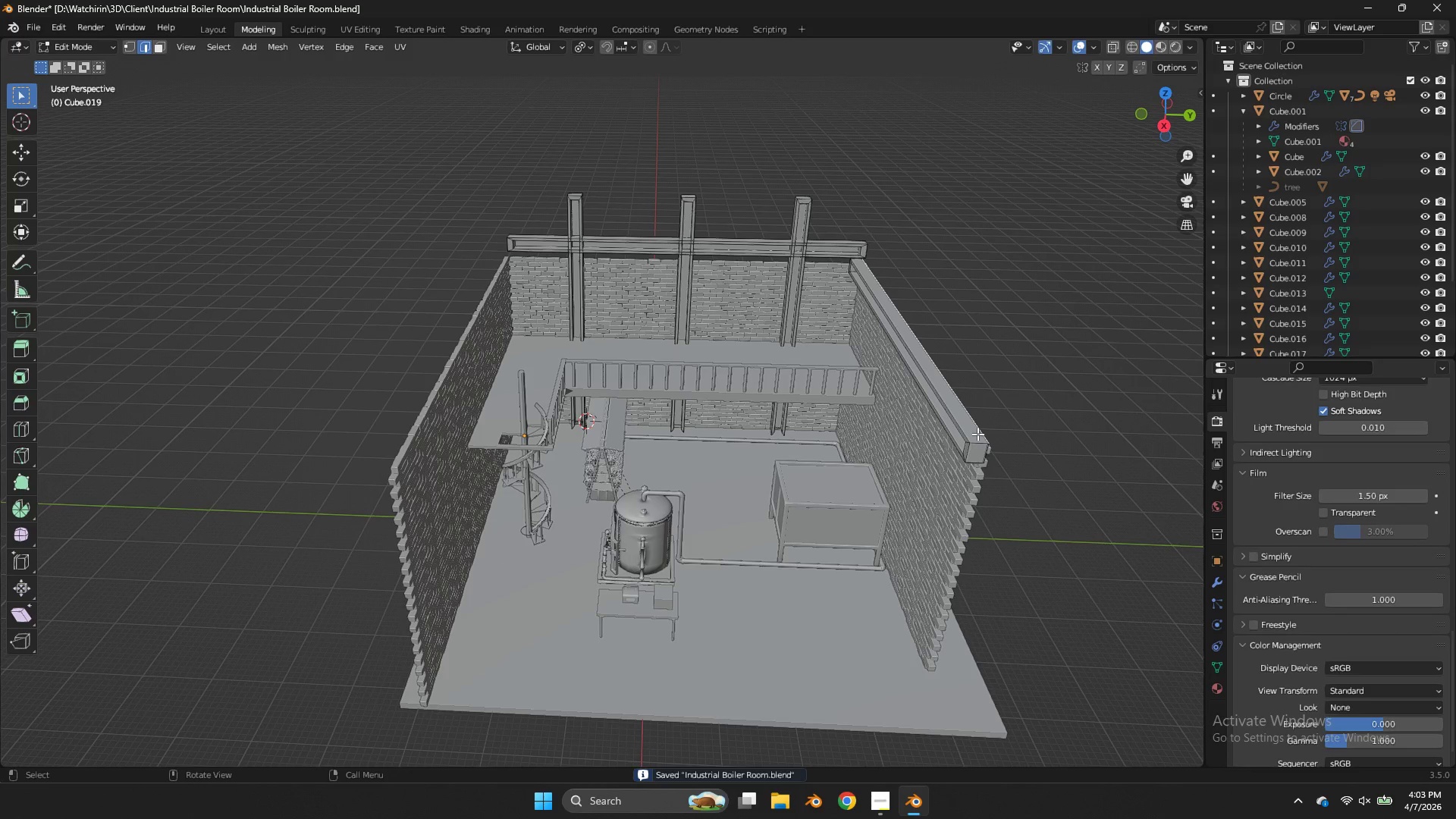 
key(L)
 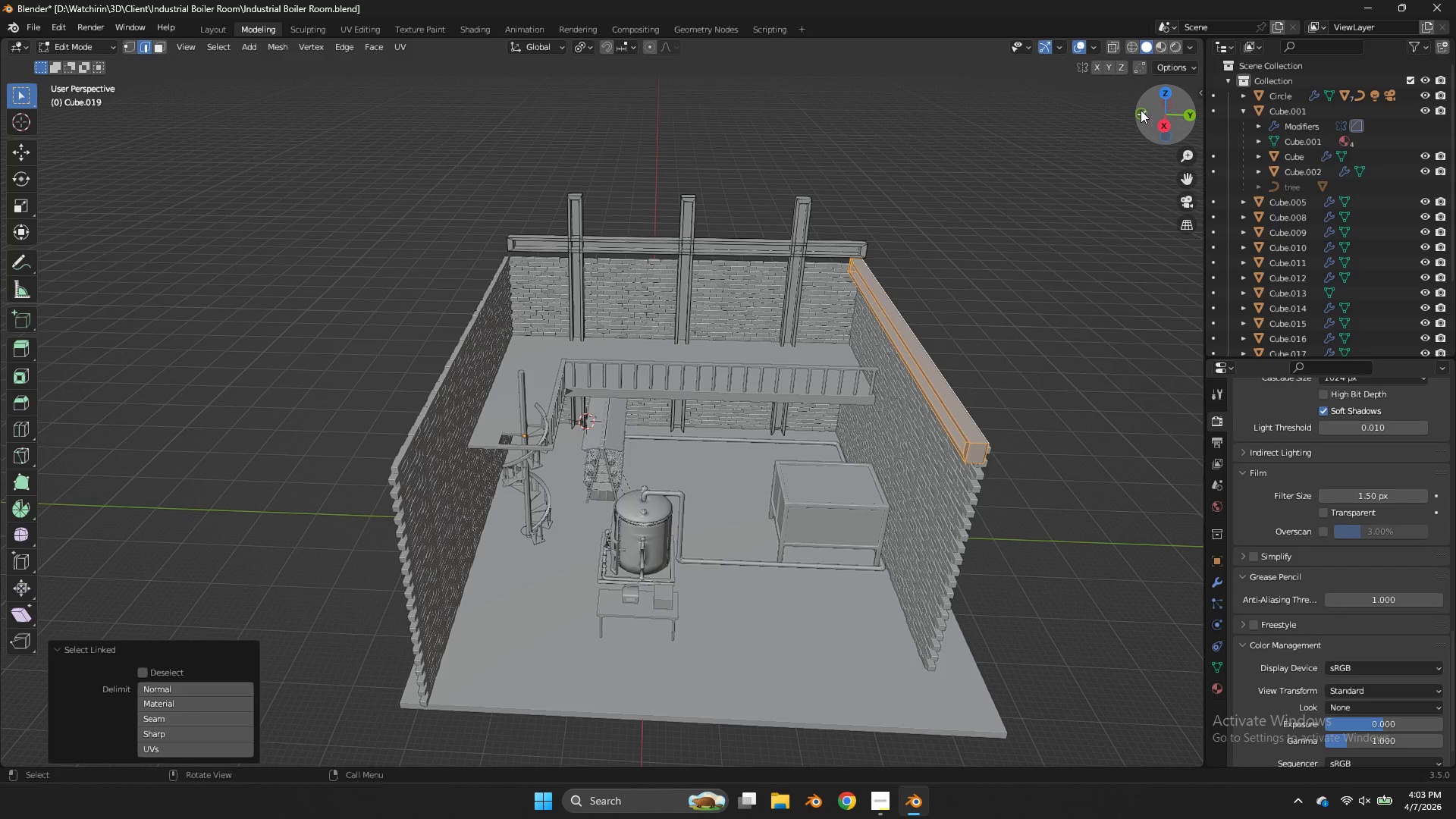 
left_click([1139, 109])
 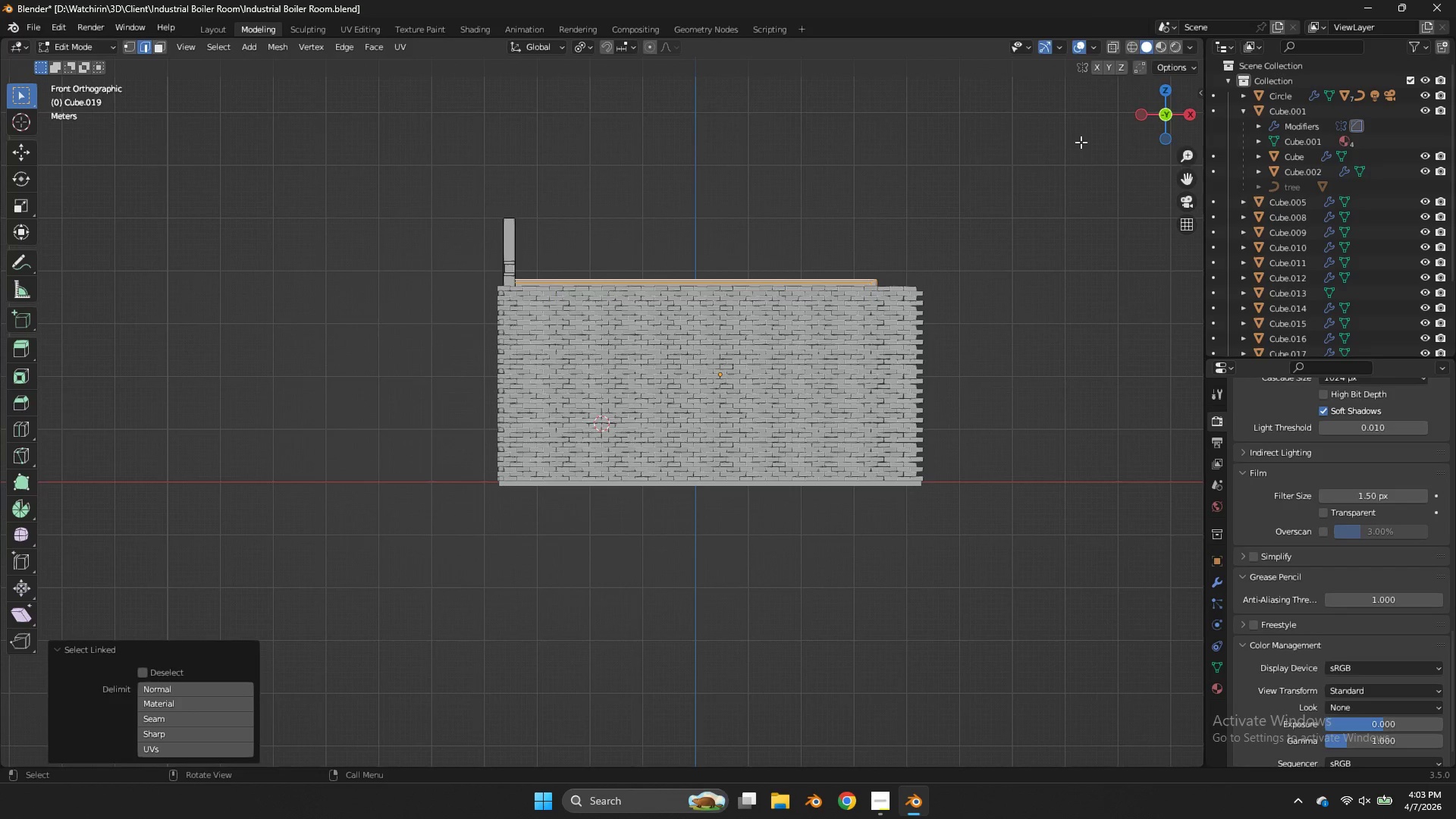 
type(zDr)
 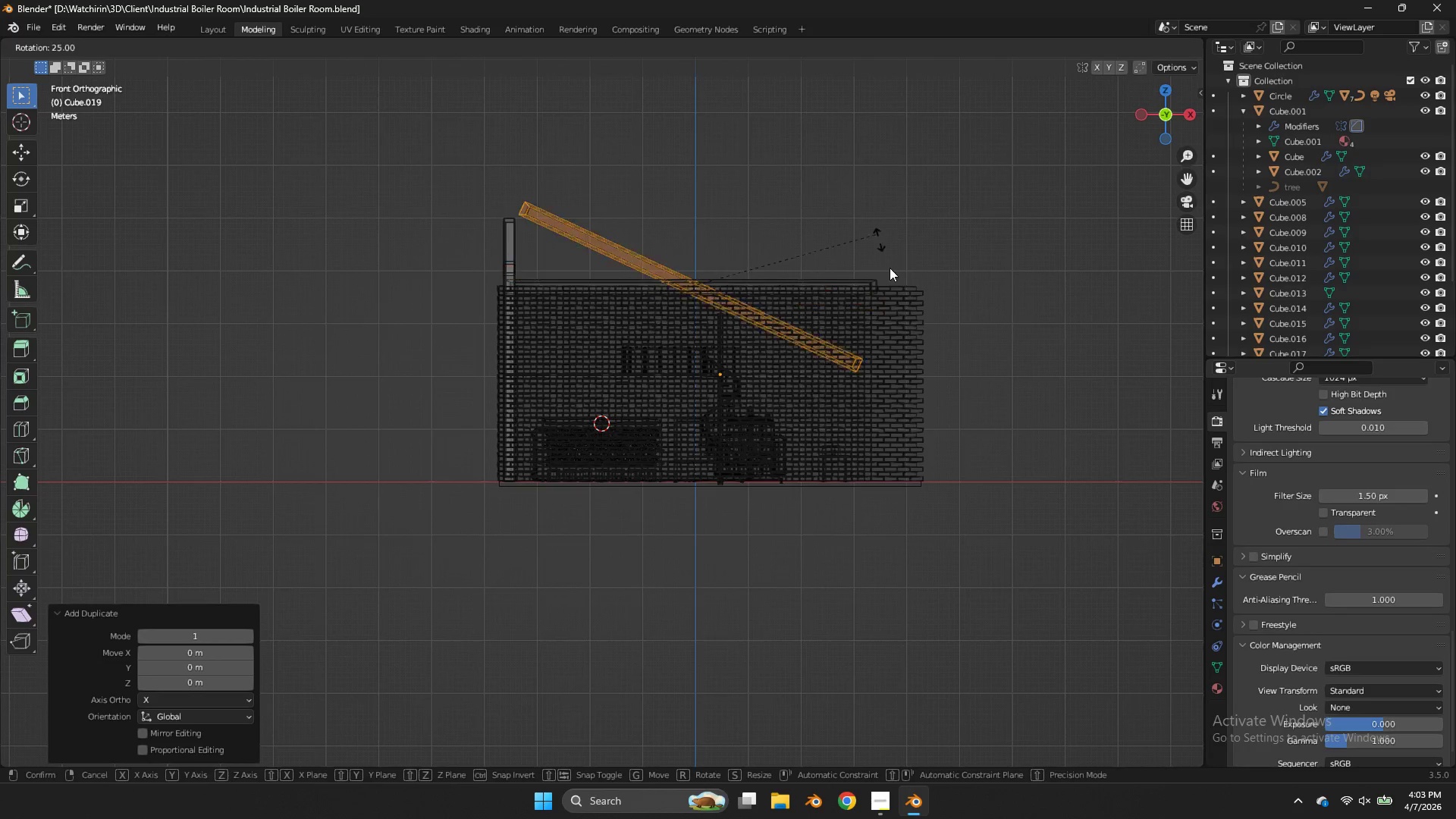 
hold_key(key=ControlLeft, duration=1.61)
left_click([789, 401])
 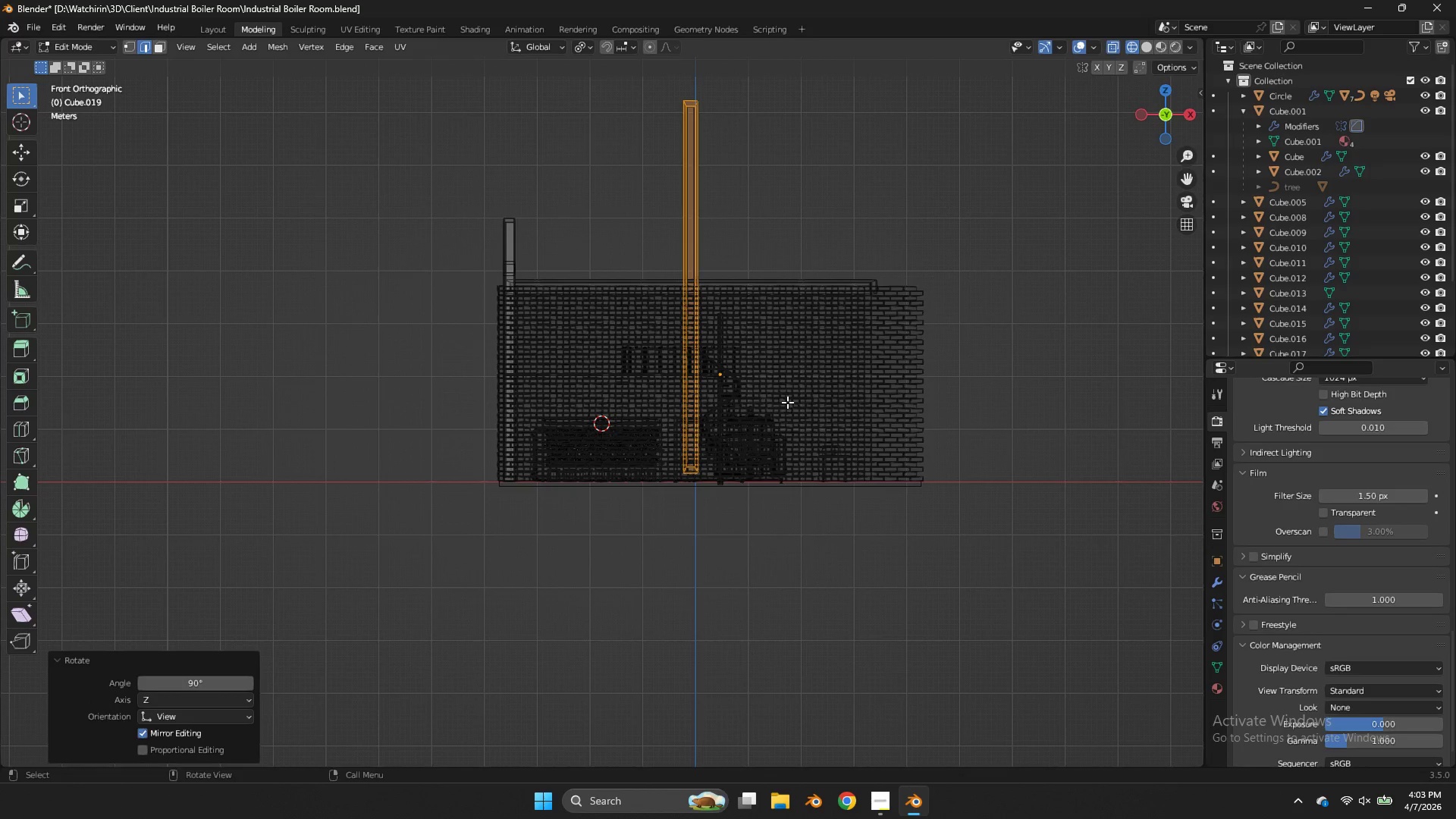 
key(G)
 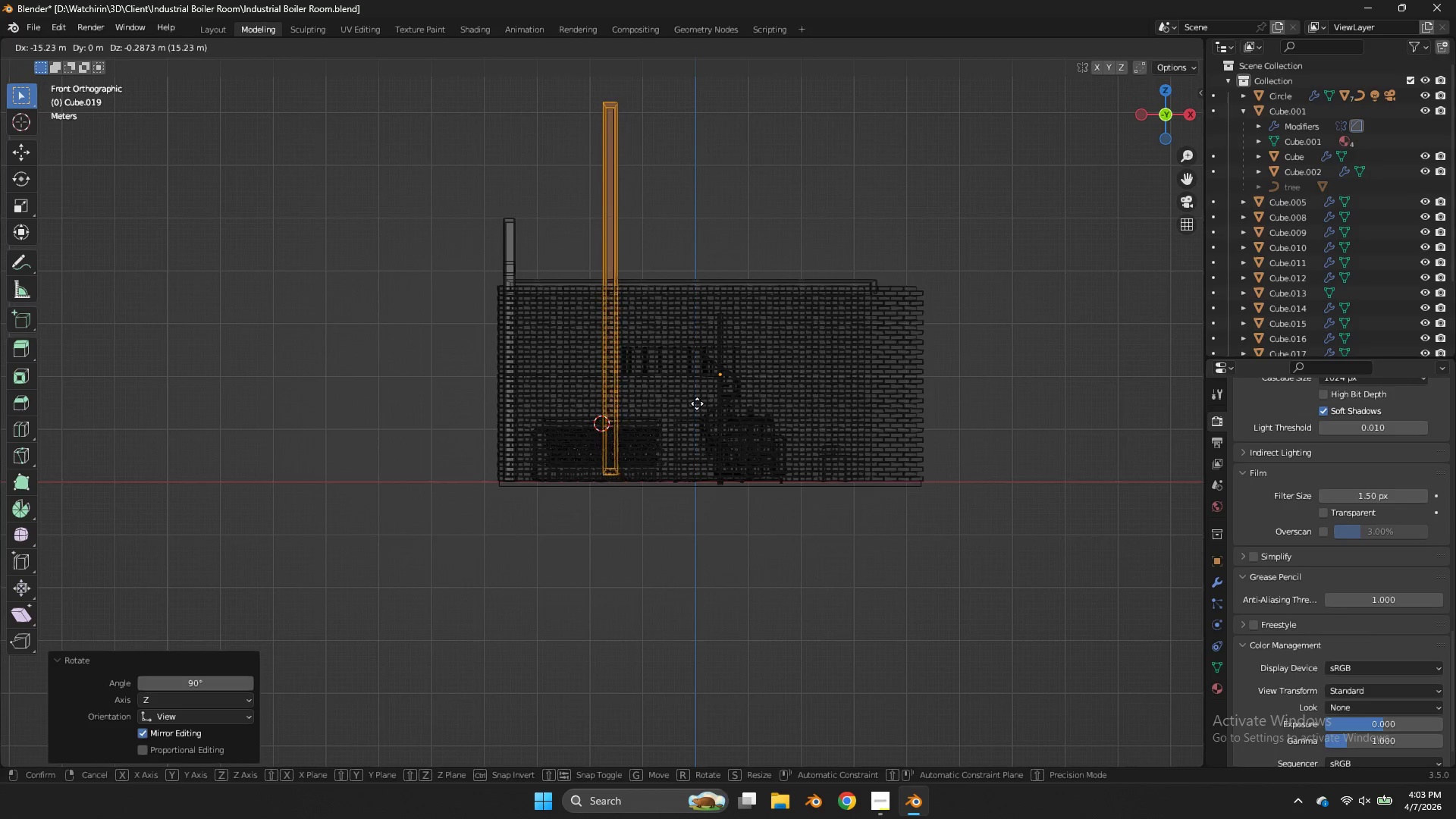 
right_click([683, 406])
 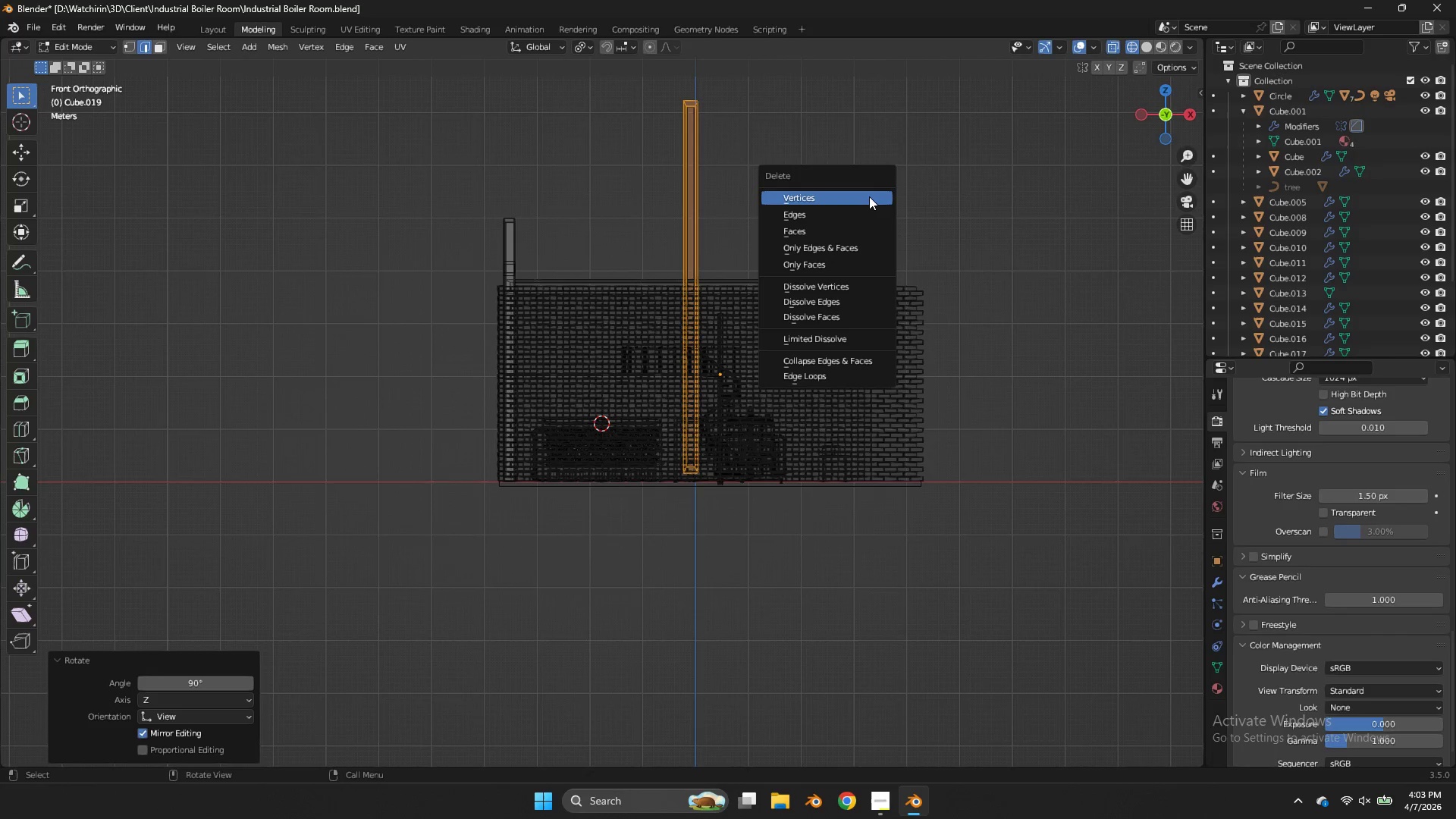 
key(X)
 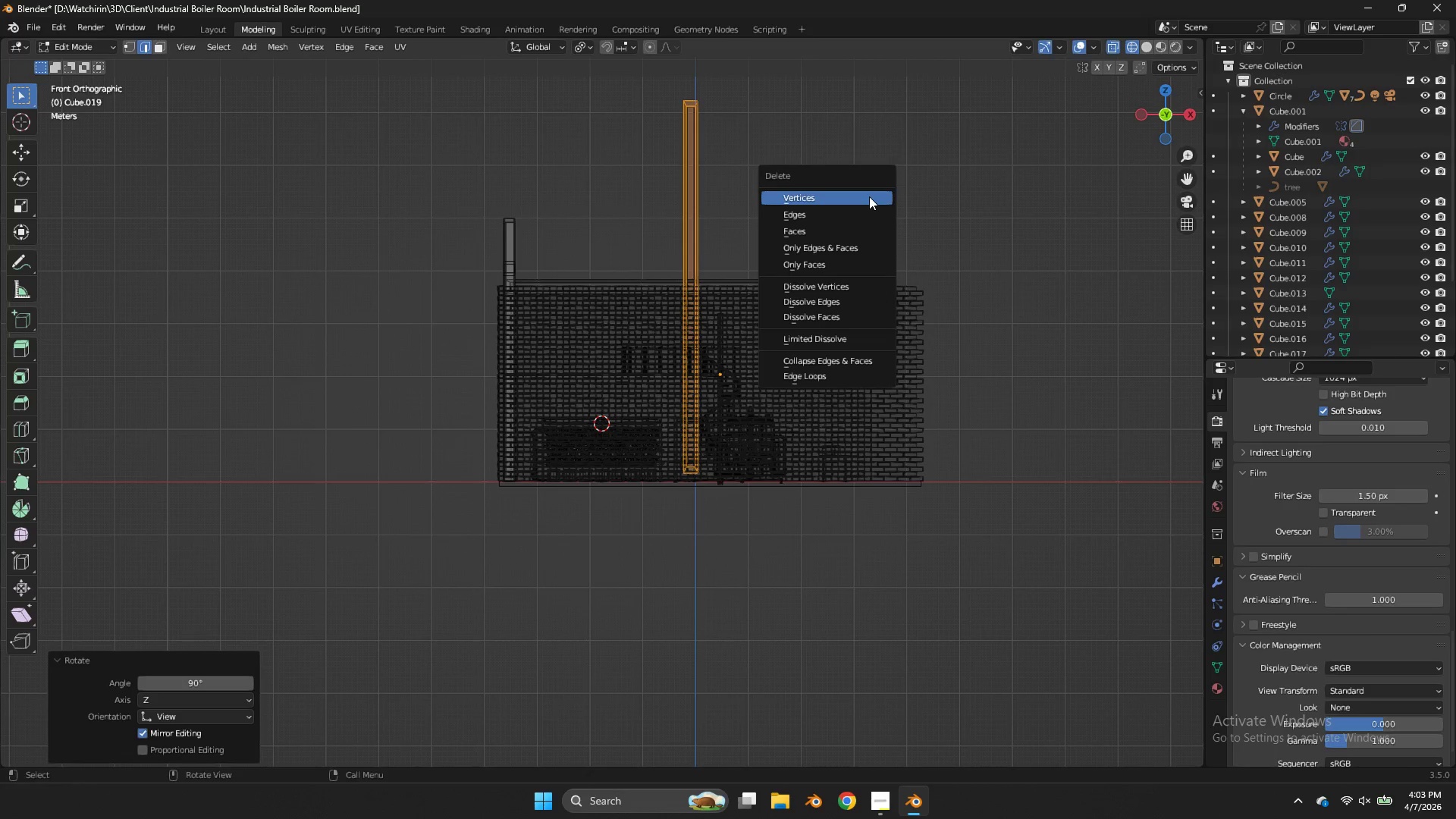 
left_click([869, 196])
 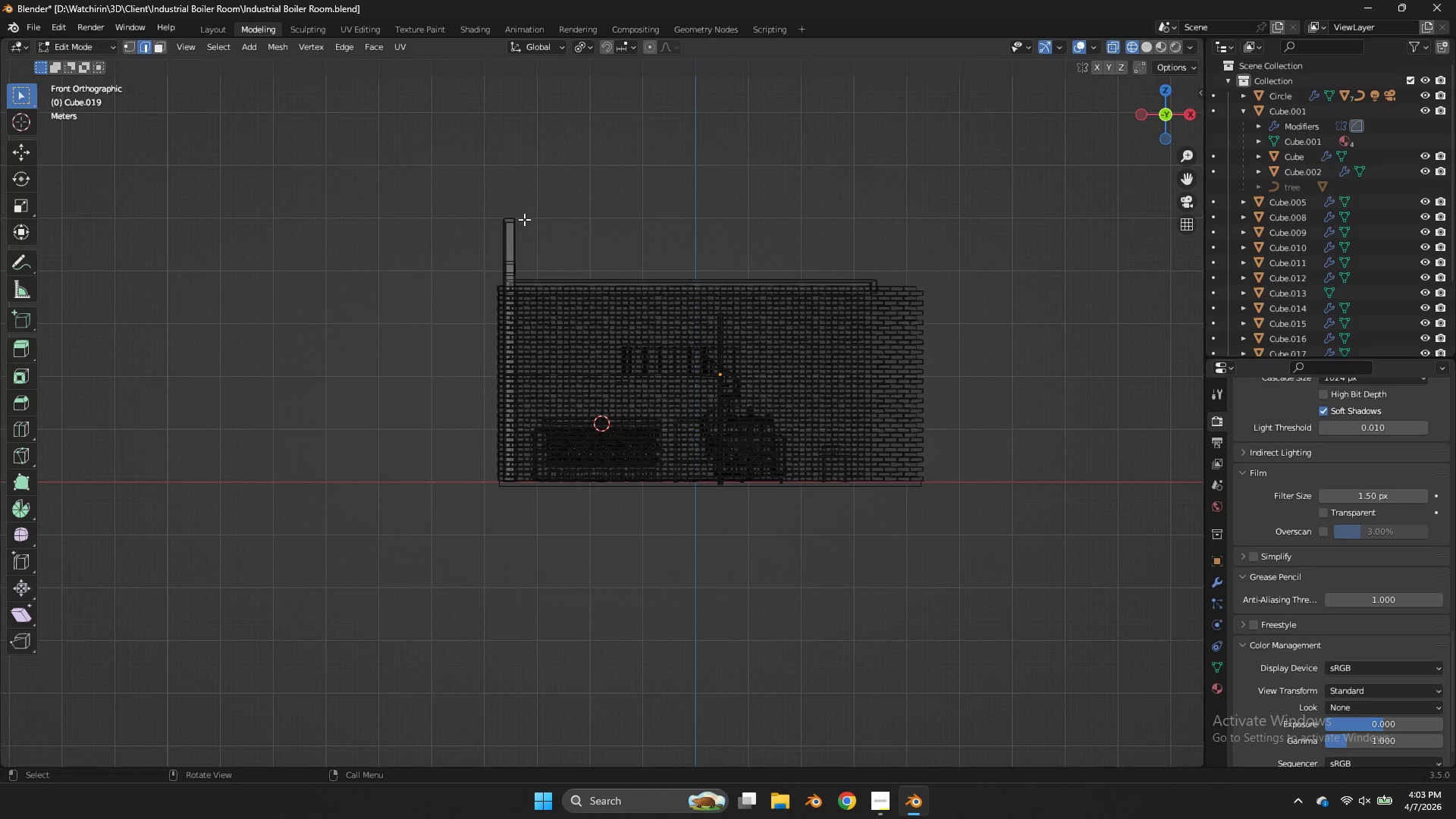 
left_click([522, 219])
 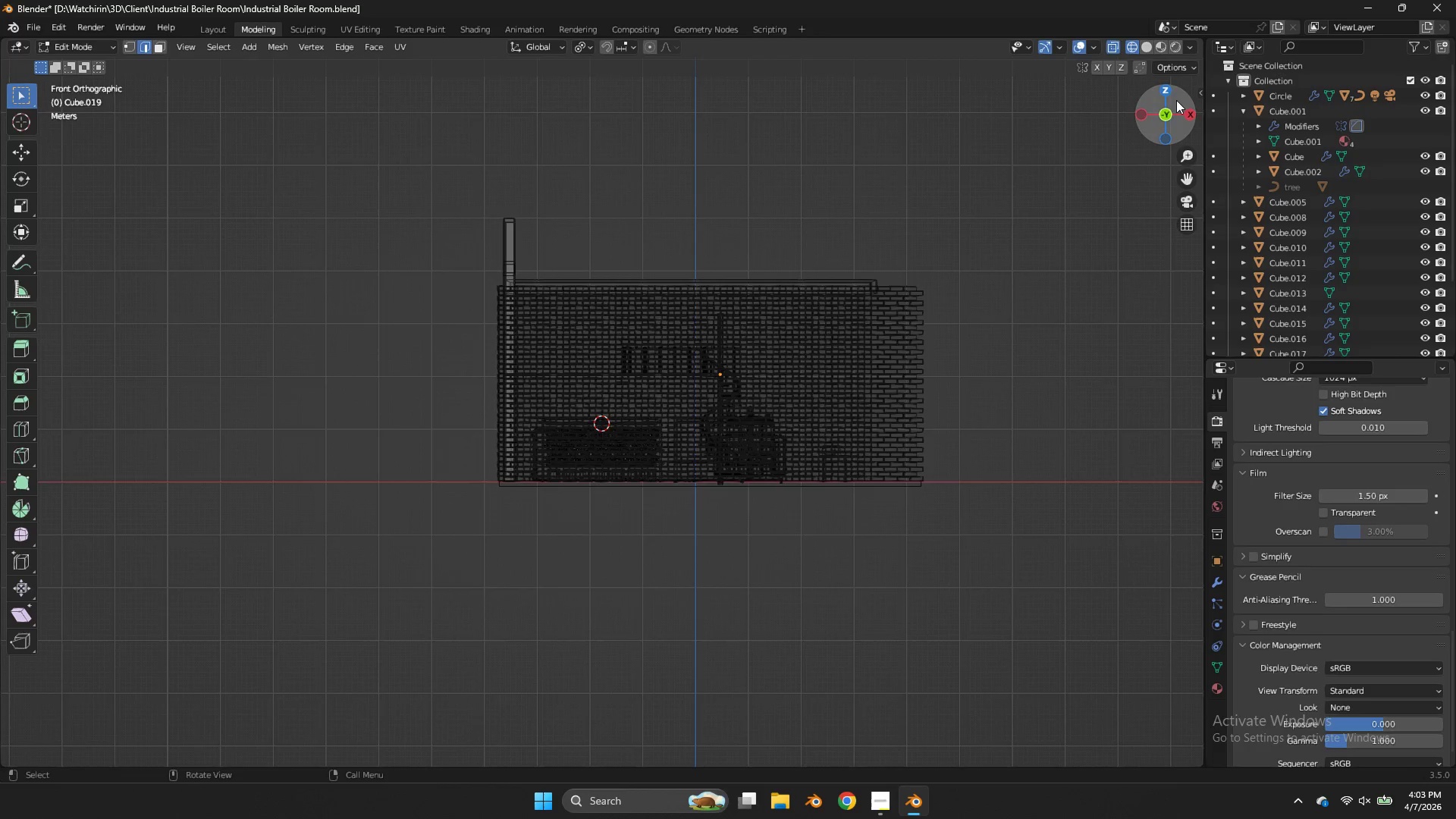 
left_click_drag(start_coordinate=[1171, 108], to_coordinate=[1059, 140])
 